 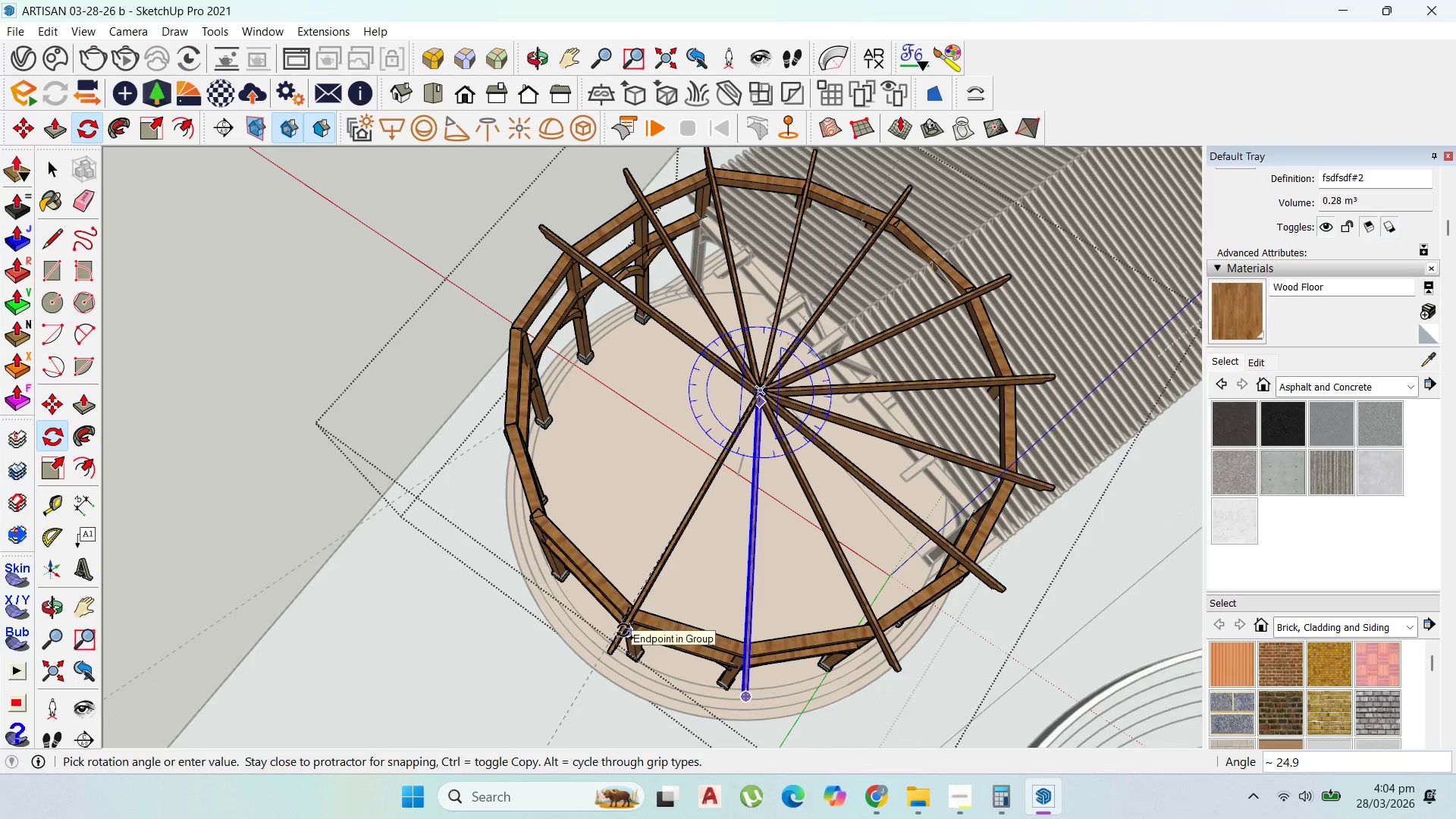 
left_click([623, 630])
 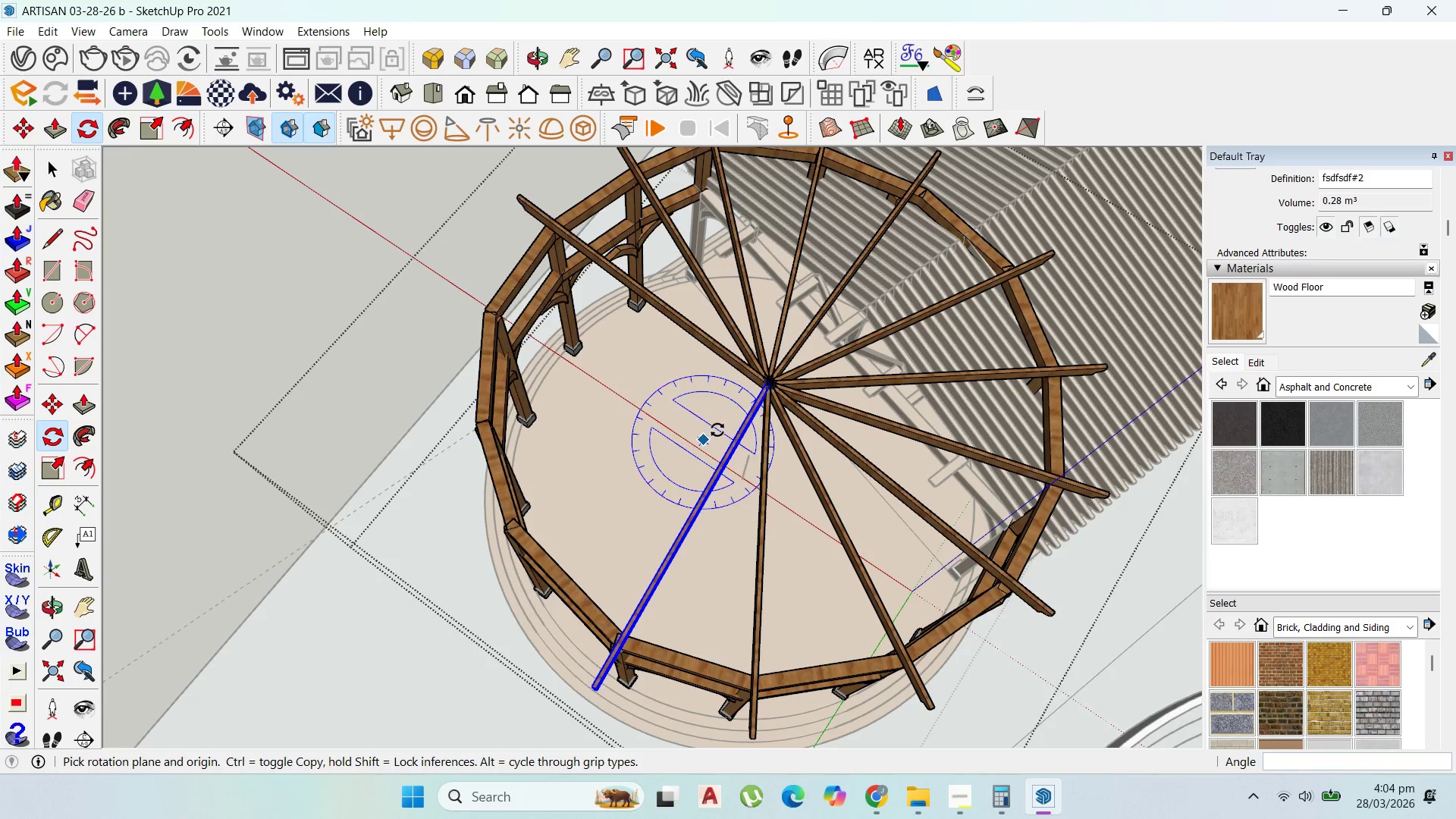 
scroll: coordinate [789, 381], scroll_direction: up, amount: 24.0
 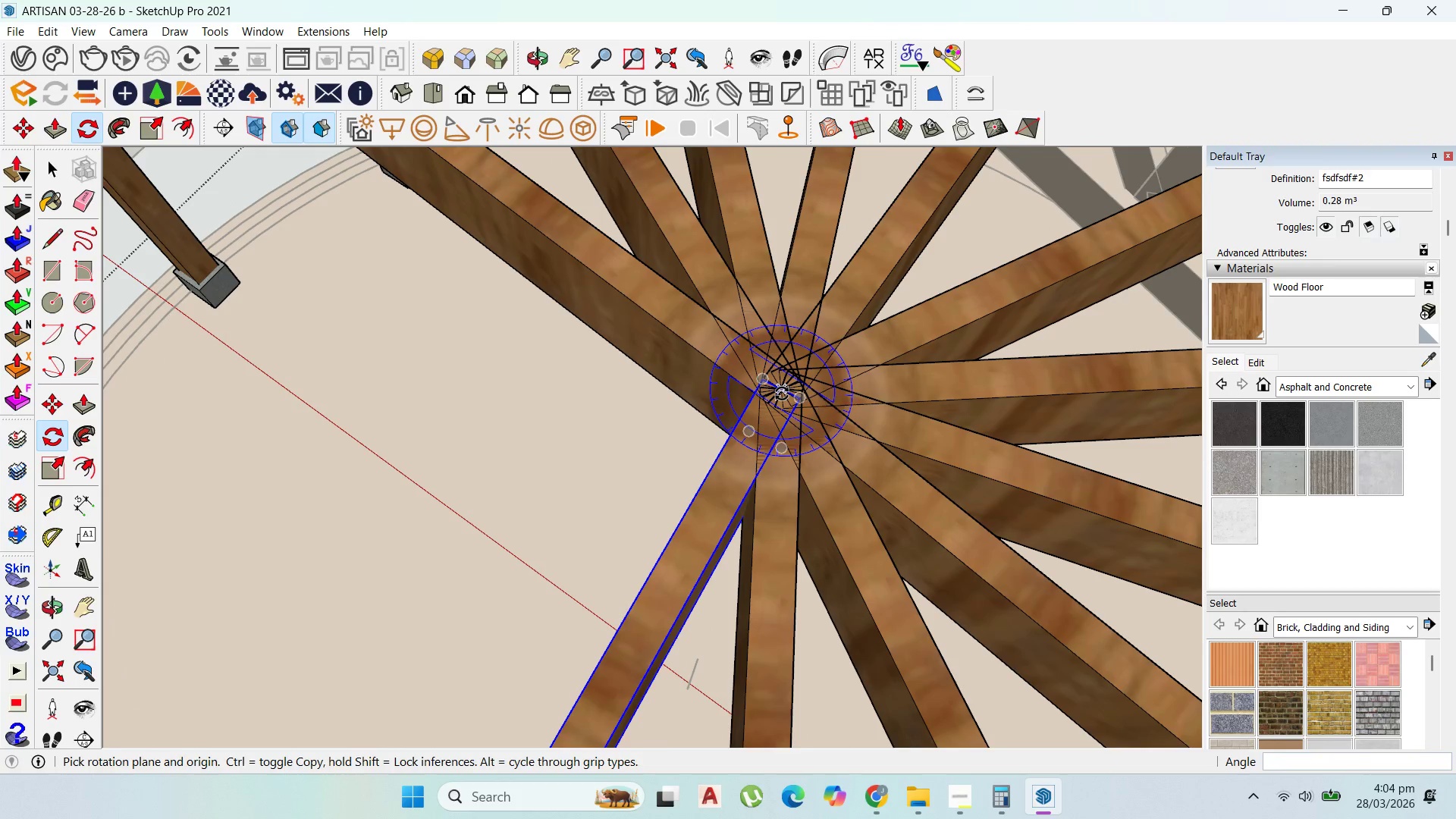 
left_click([782, 394])
 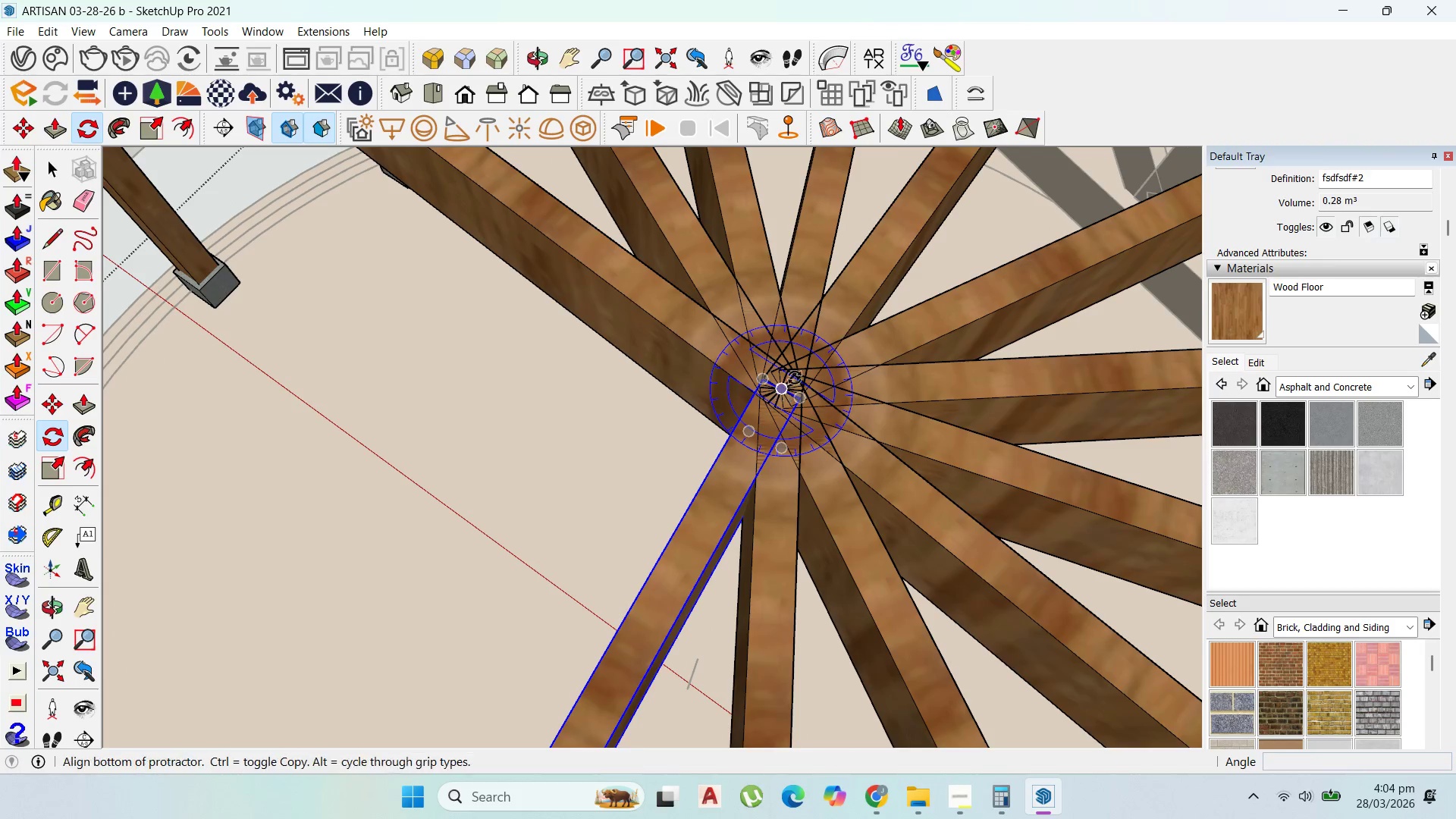 
key(Control+ControlLeft)
 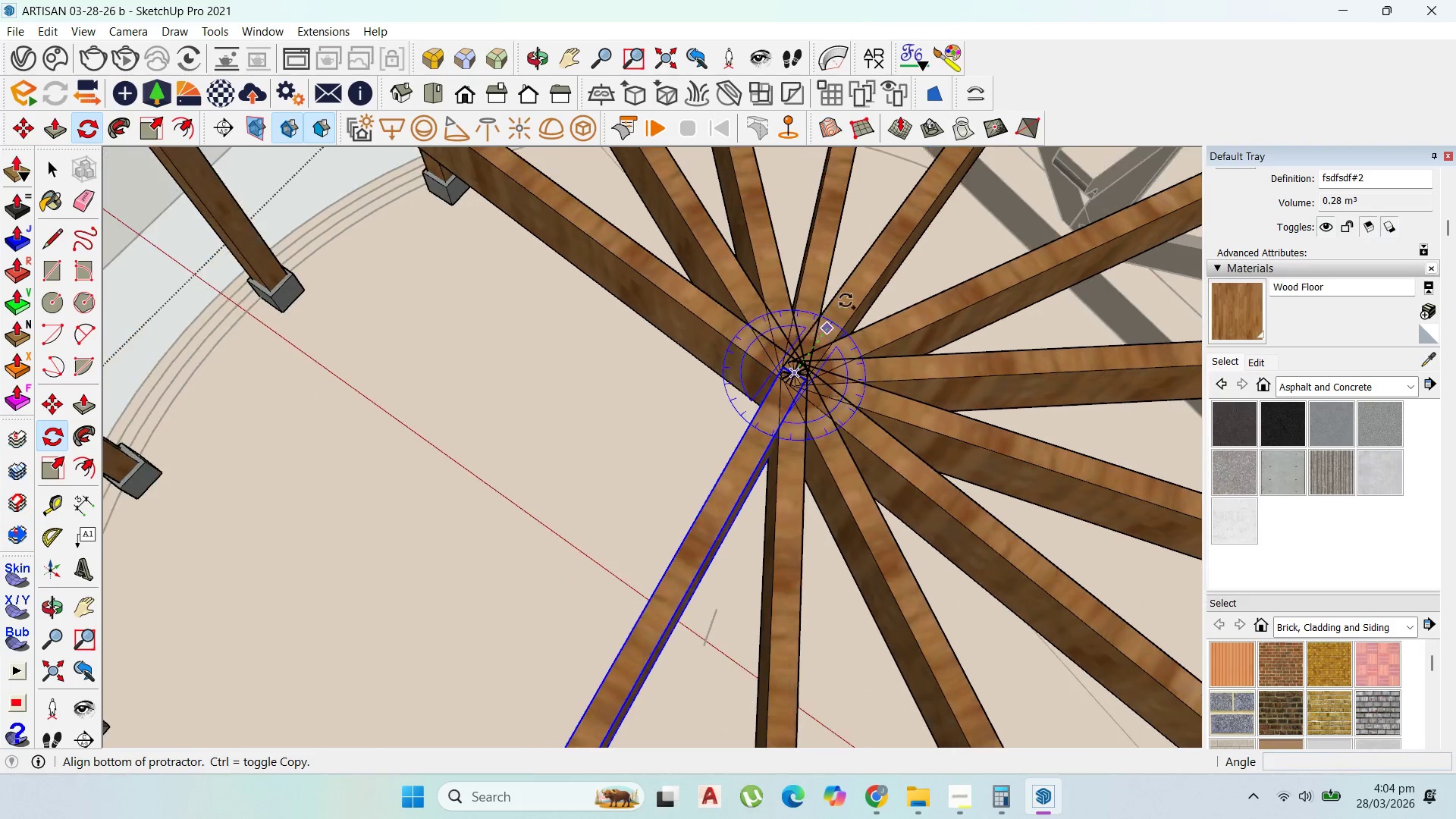 
scroll: coordinate [717, 531], scroll_direction: down, amount: 5.0
 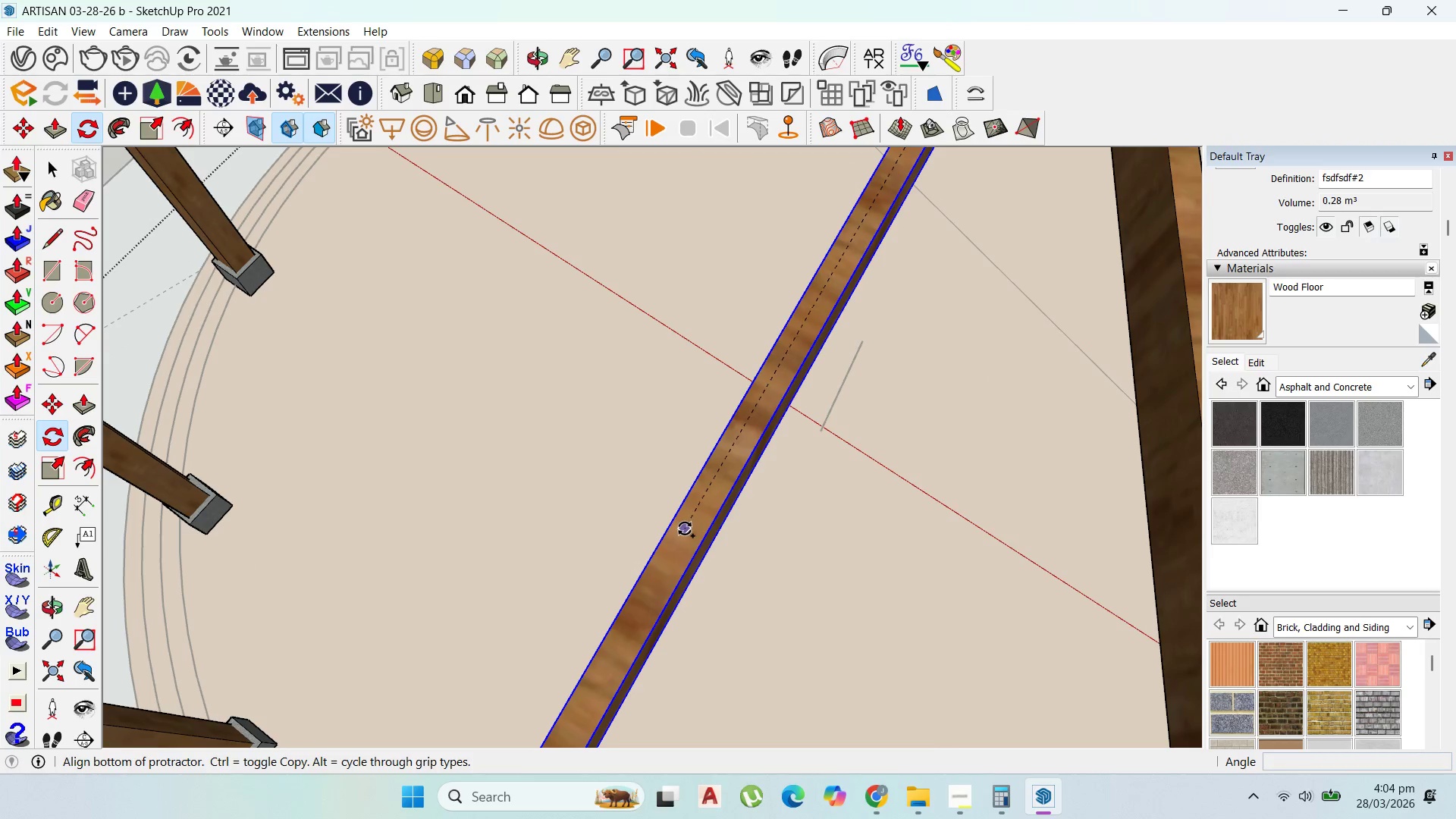 
left_click([685, 529])
 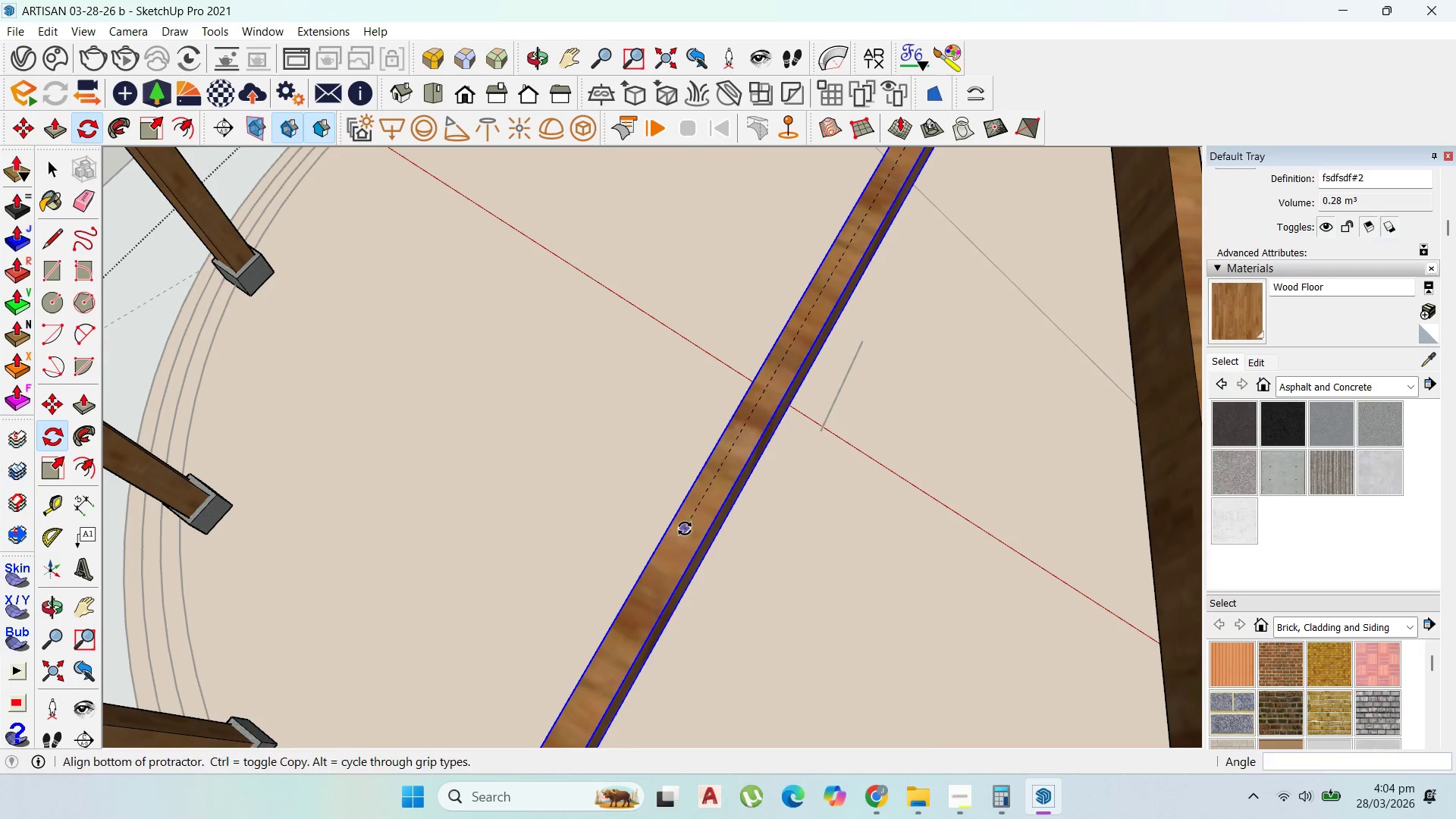 
key(Control+ControlLeft)
 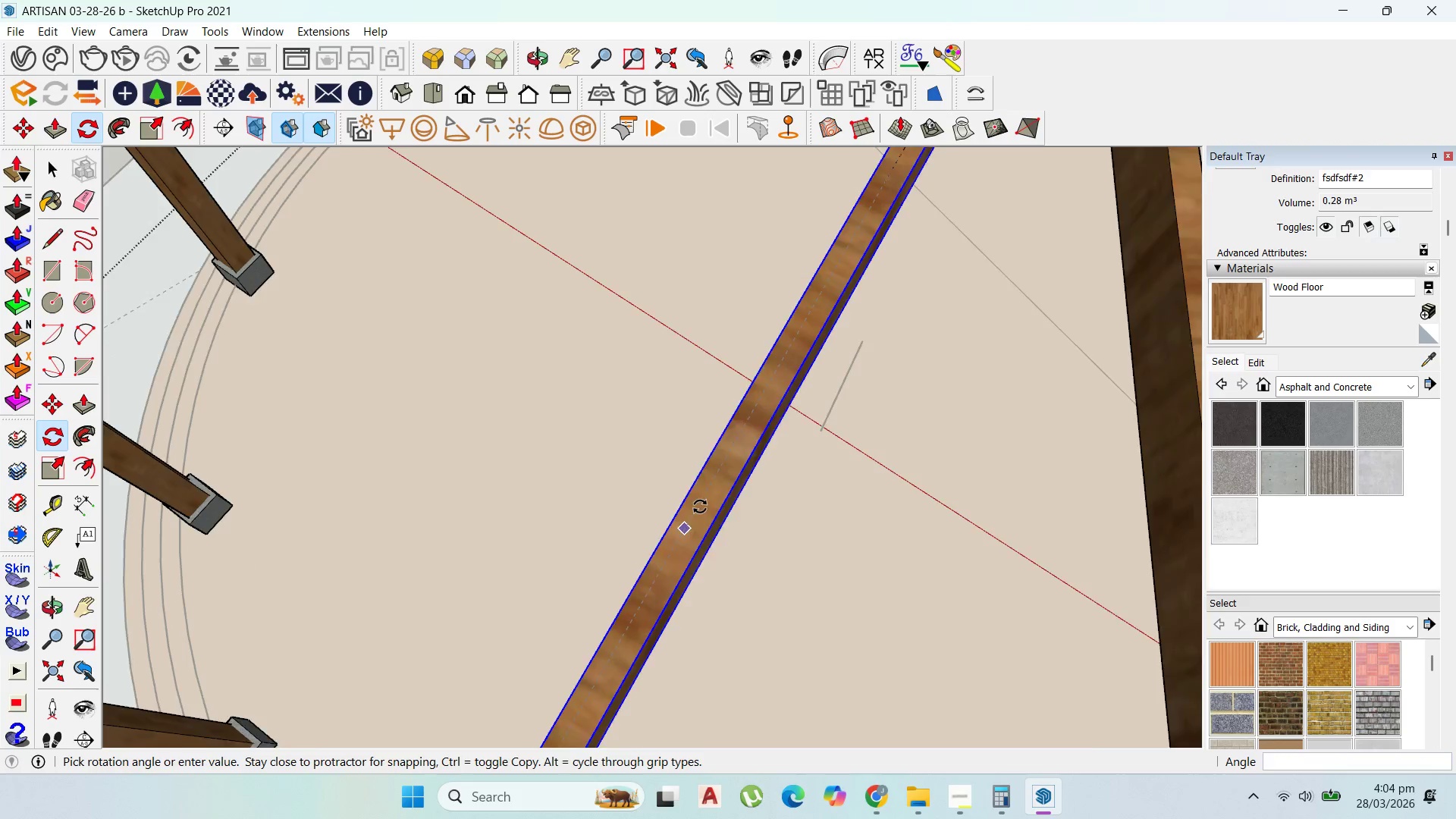 
scroll: coordinate [748, 535], scroll_direction: down, amount: 12.0
 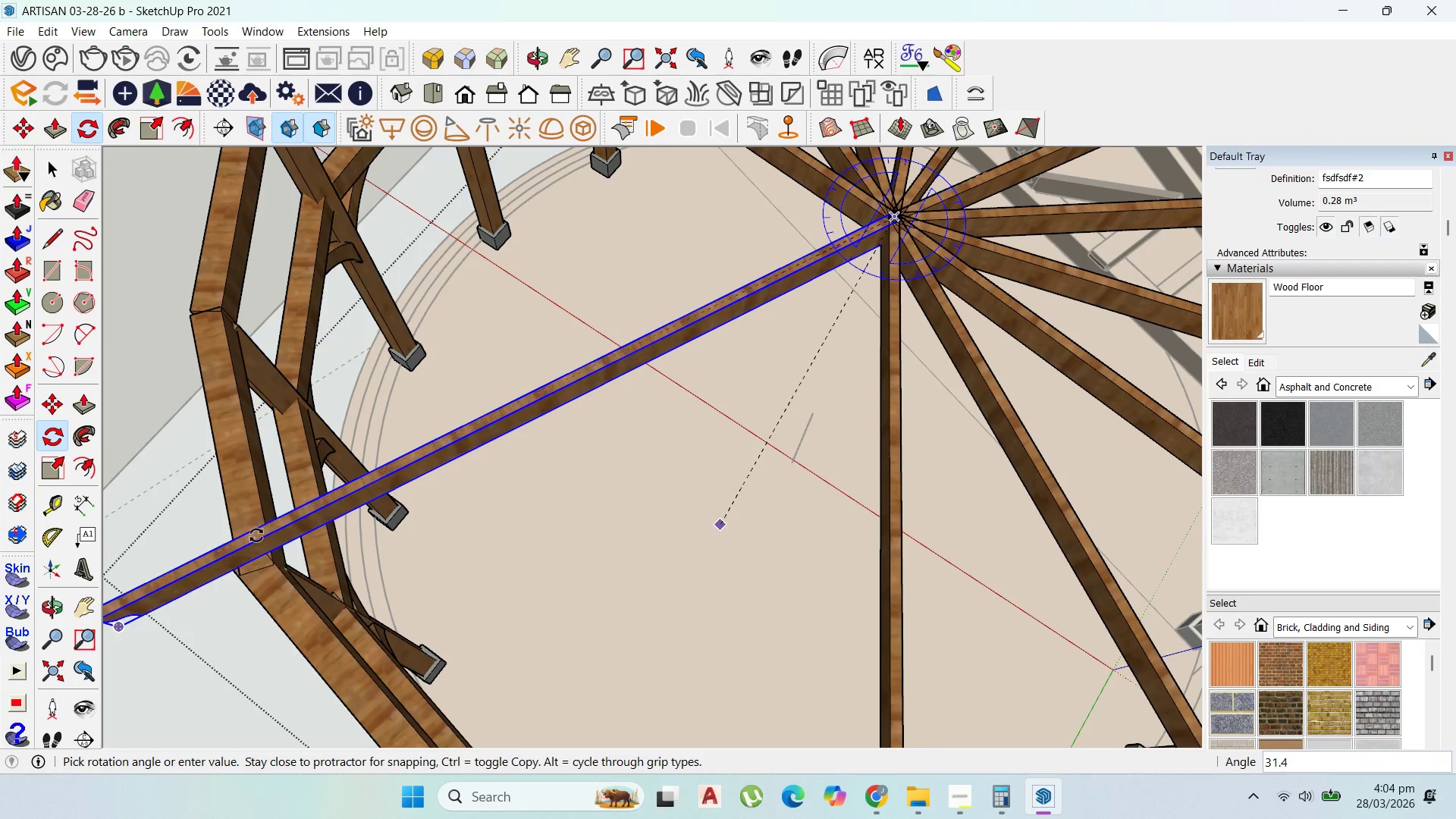 
key(Control+ControlLeft)
 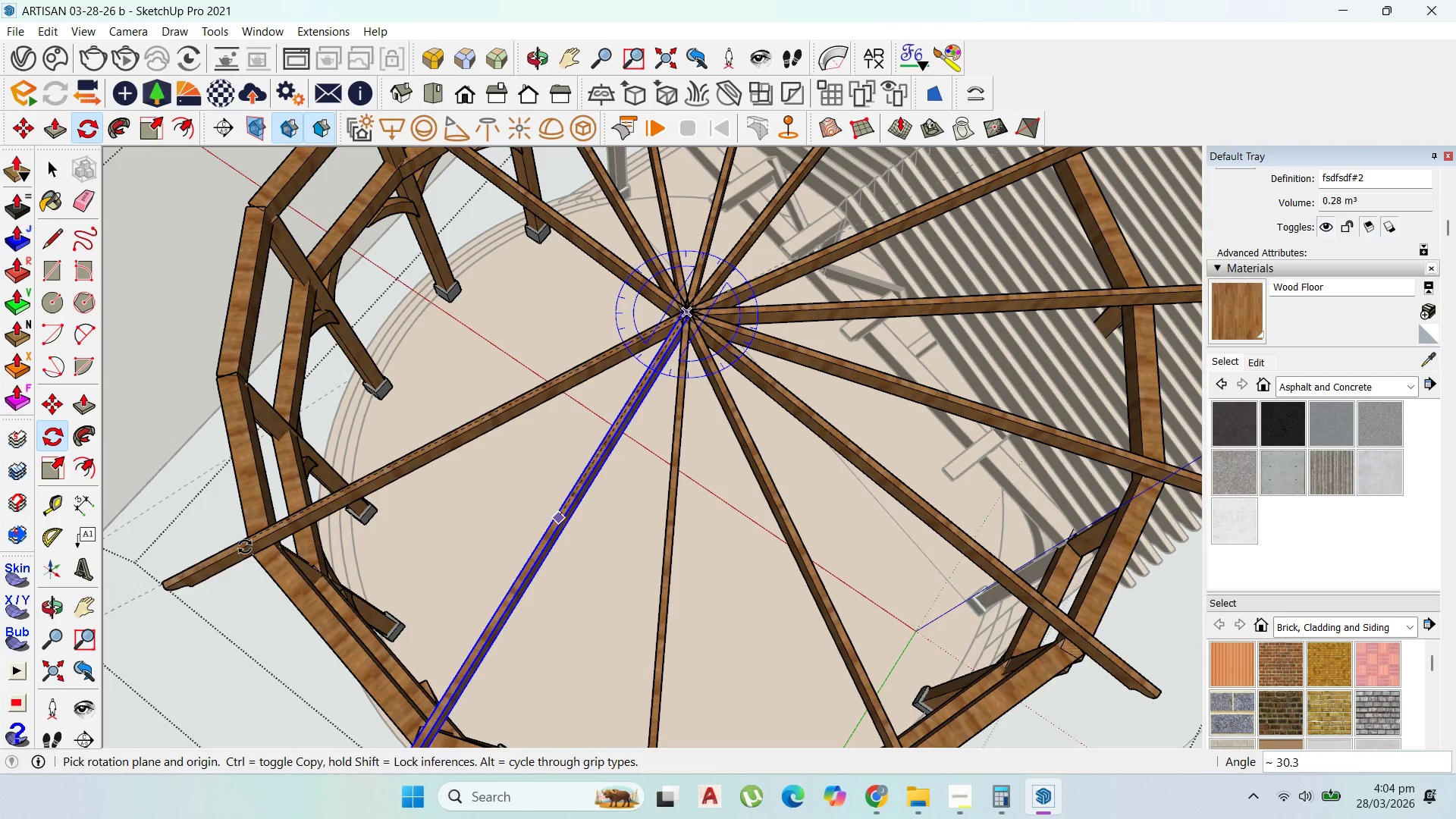 
scroll: coordinate [281, 490], scroll_direction: down, amount: 5.0
 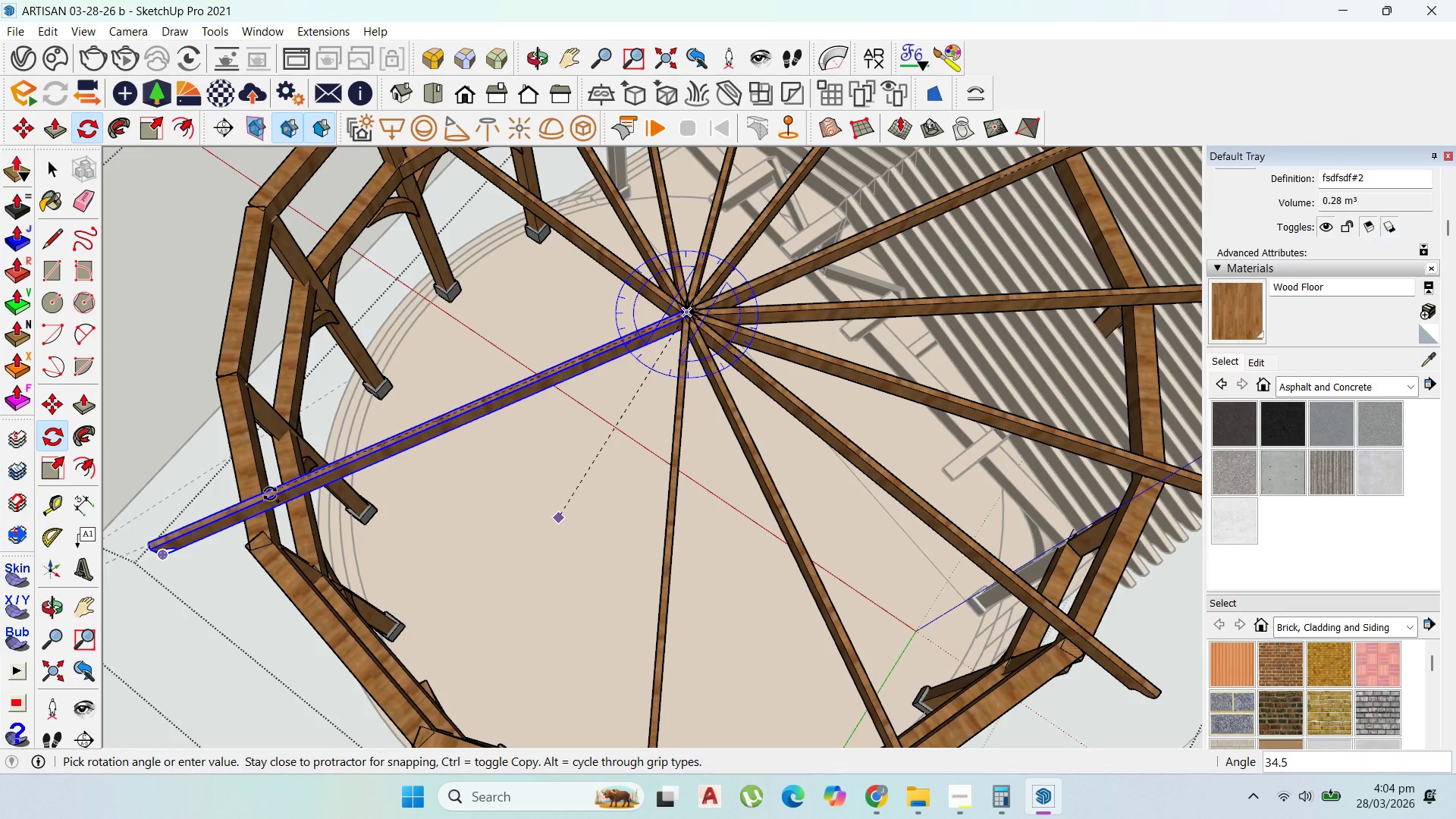 
scroll: coordinate [705, 288], scroll_direction: up, amount: 15.0
 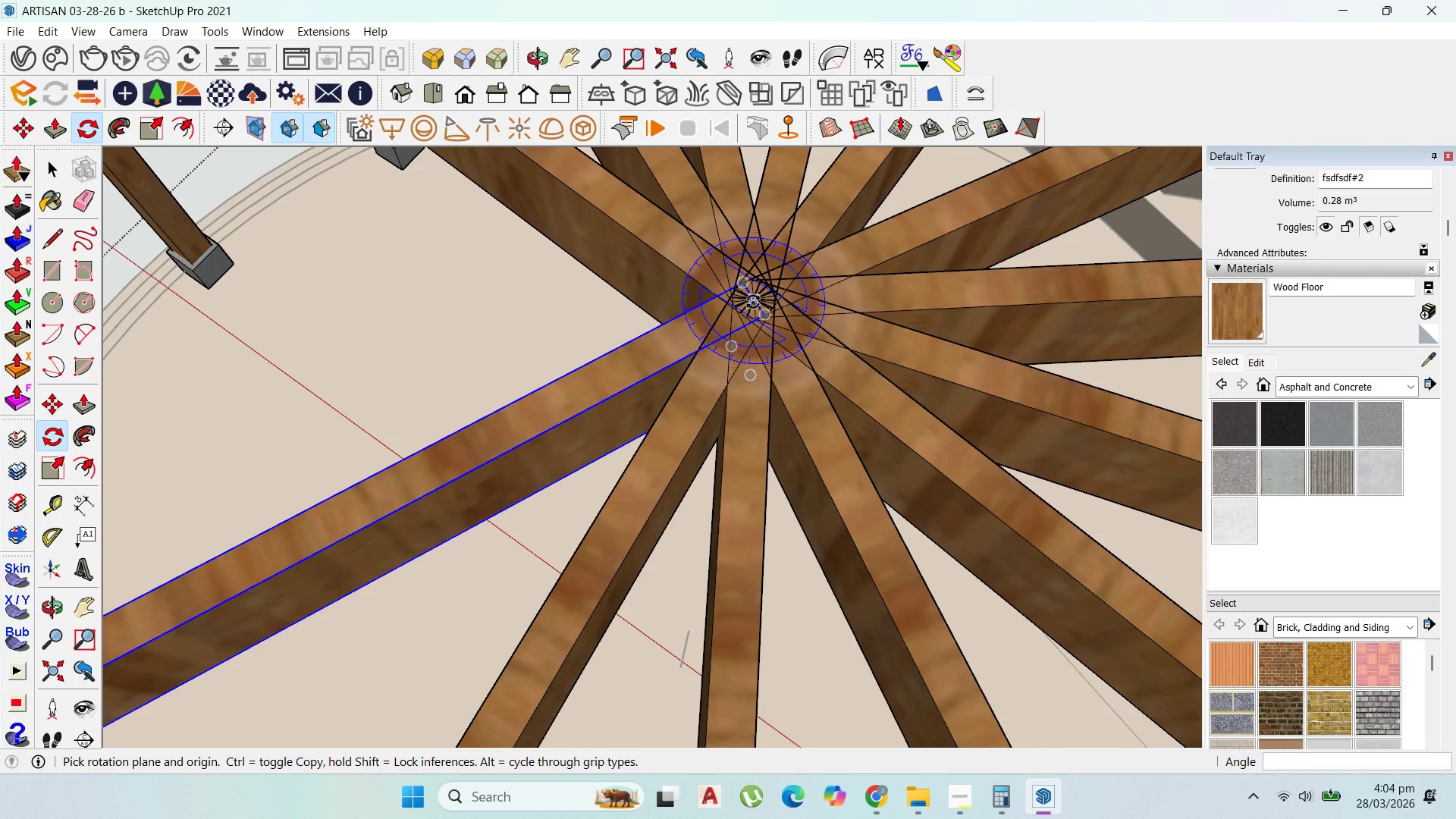 
left_click([753, 302])
 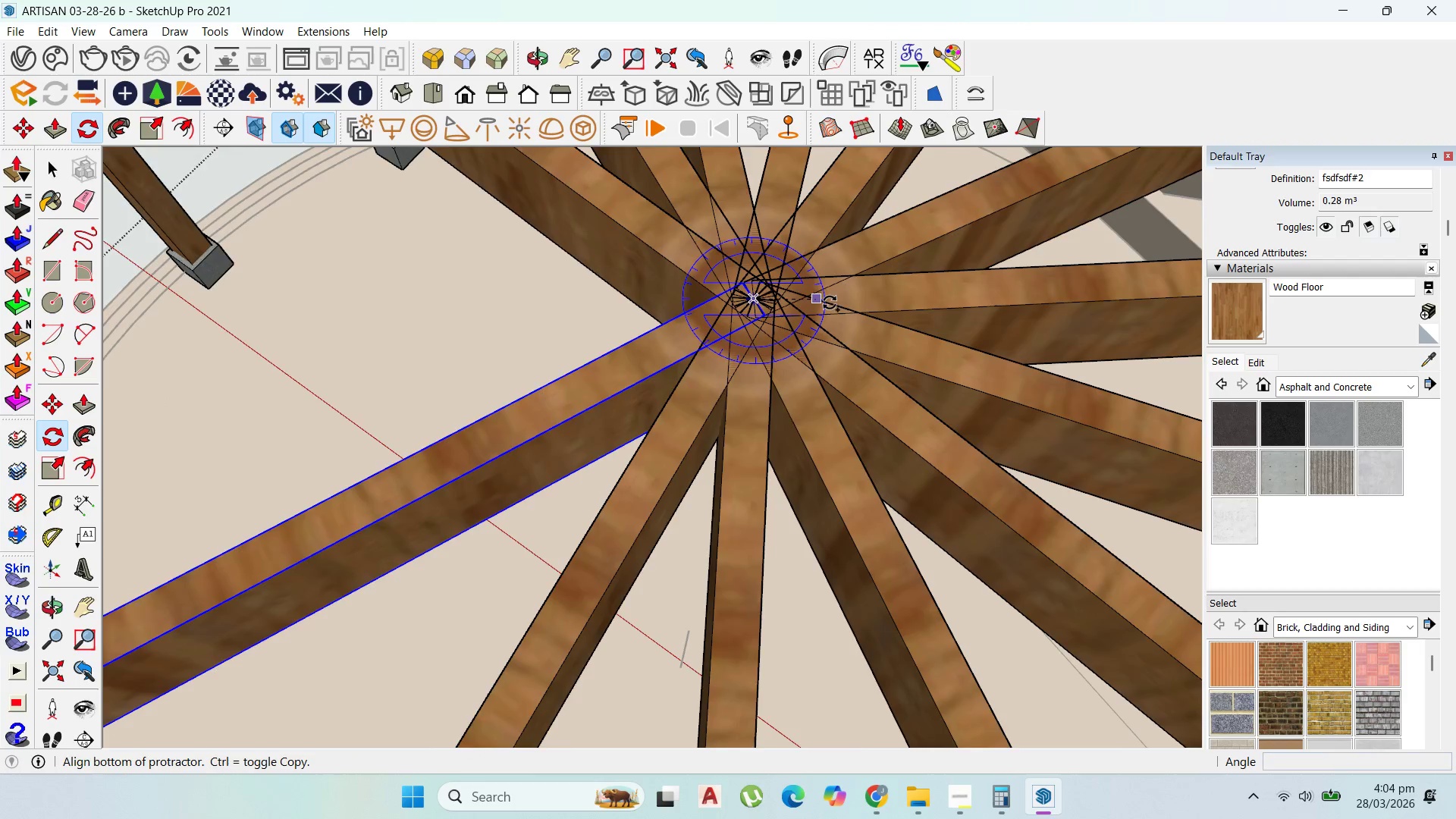 
key(Control+ControlLeft)
 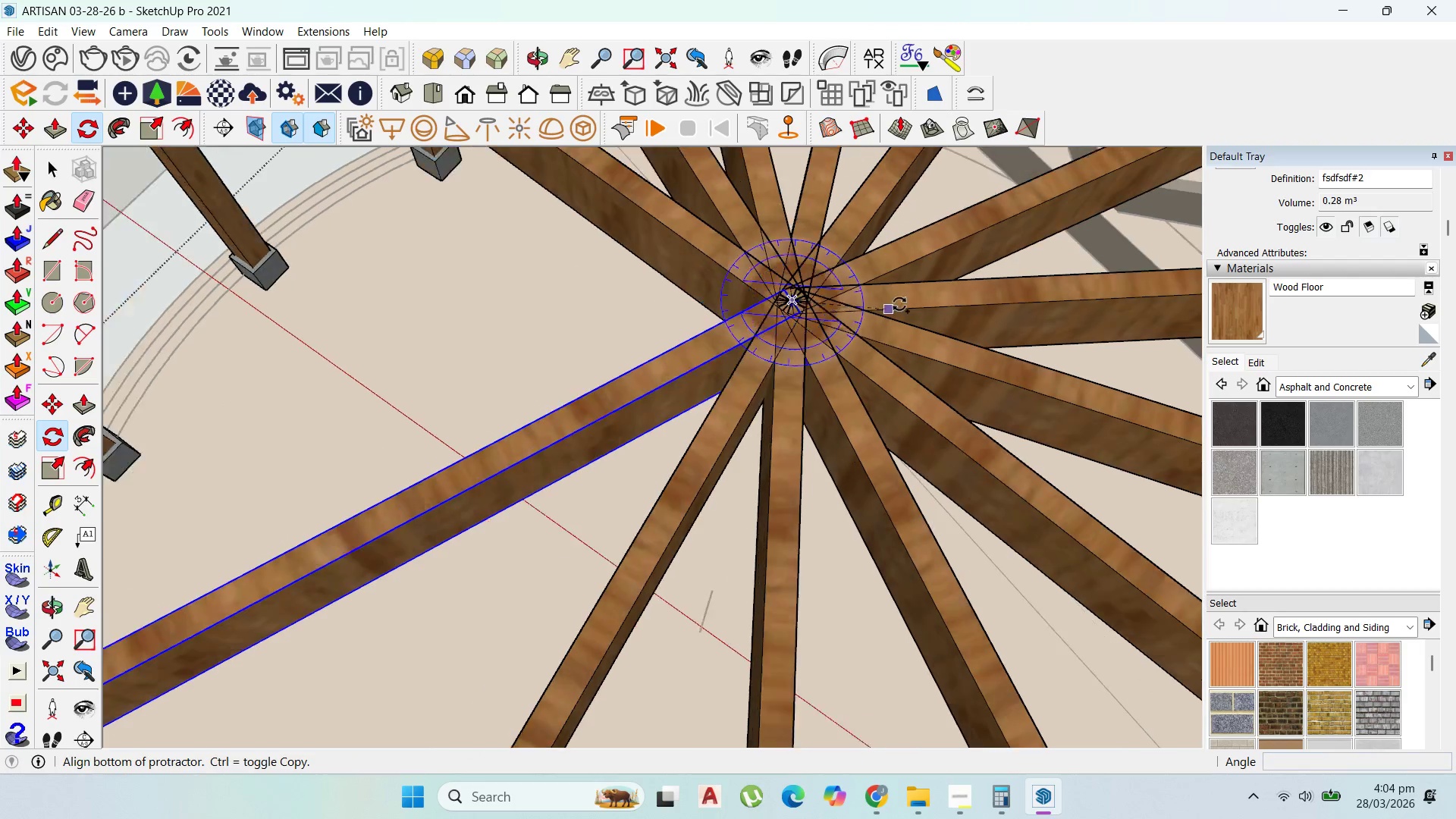 
scroll: coordinate [309, 648], scroll_direction: down, amount: 24.0
 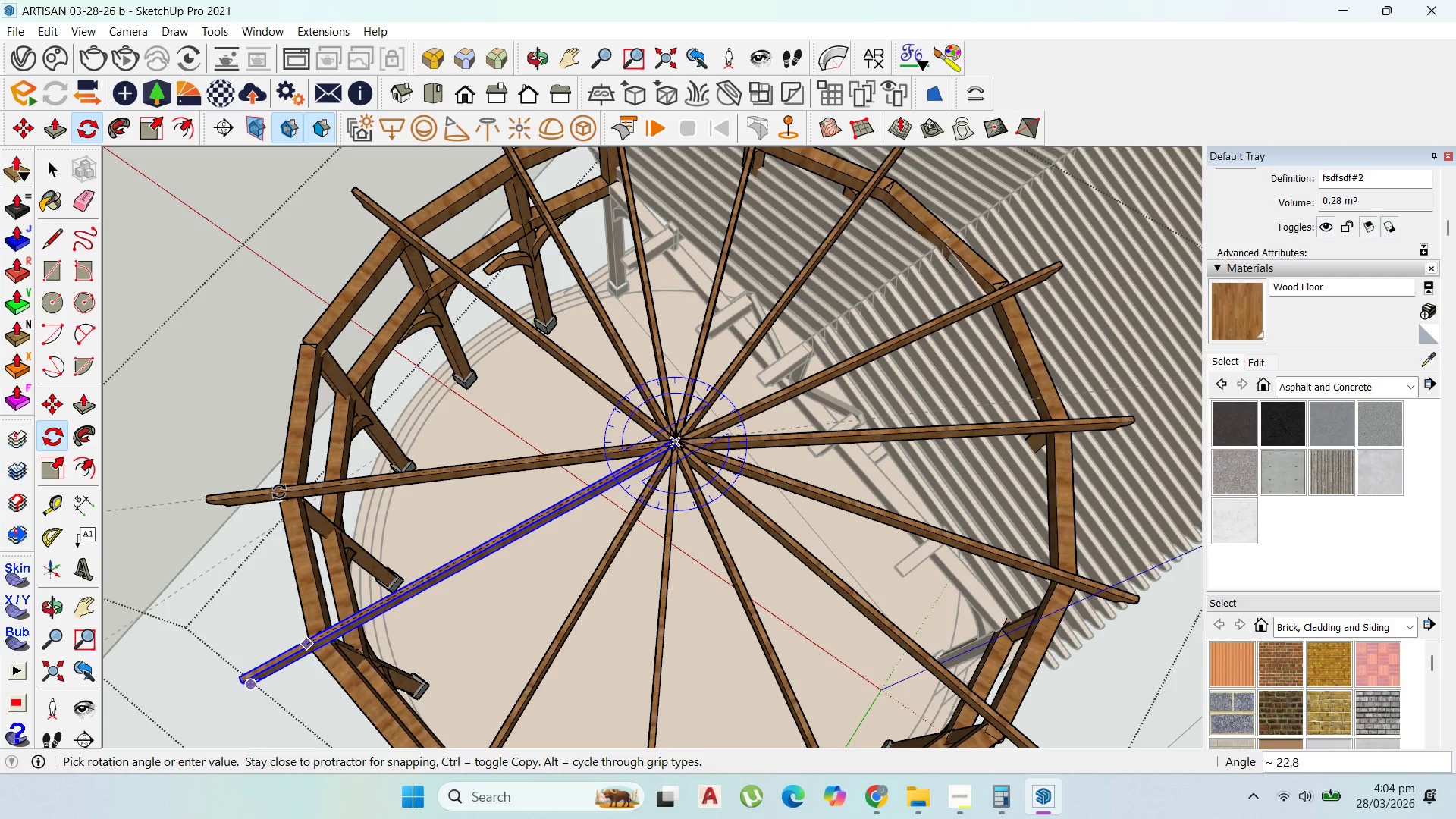 
left_click([279, 491])
 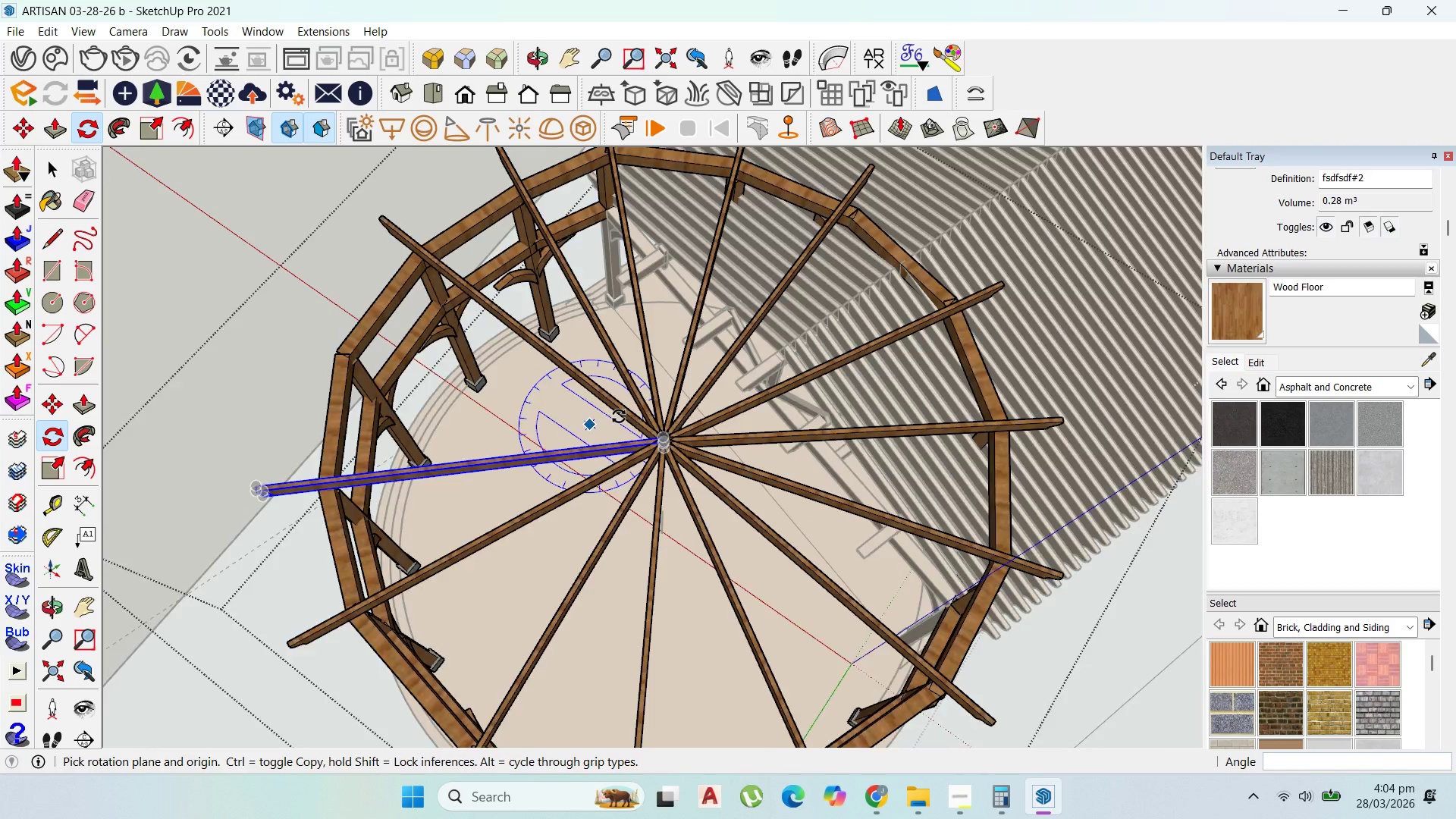 
scroll: coordinate [638, 416], scroll_direction: down, amount: 6.0
 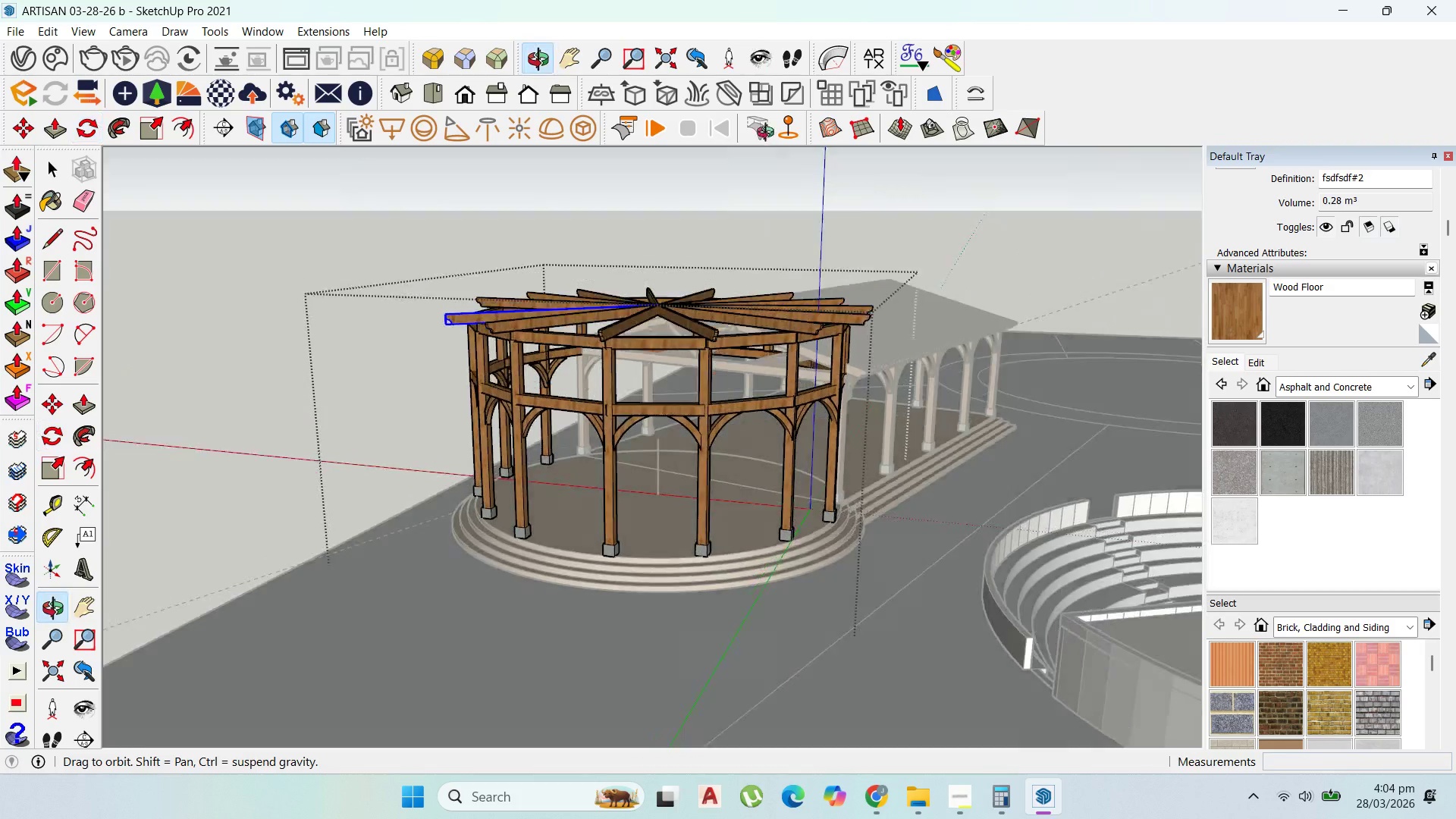 
scroll: coordinate [667, 427], scroll_direction: up, amount: 28.0
 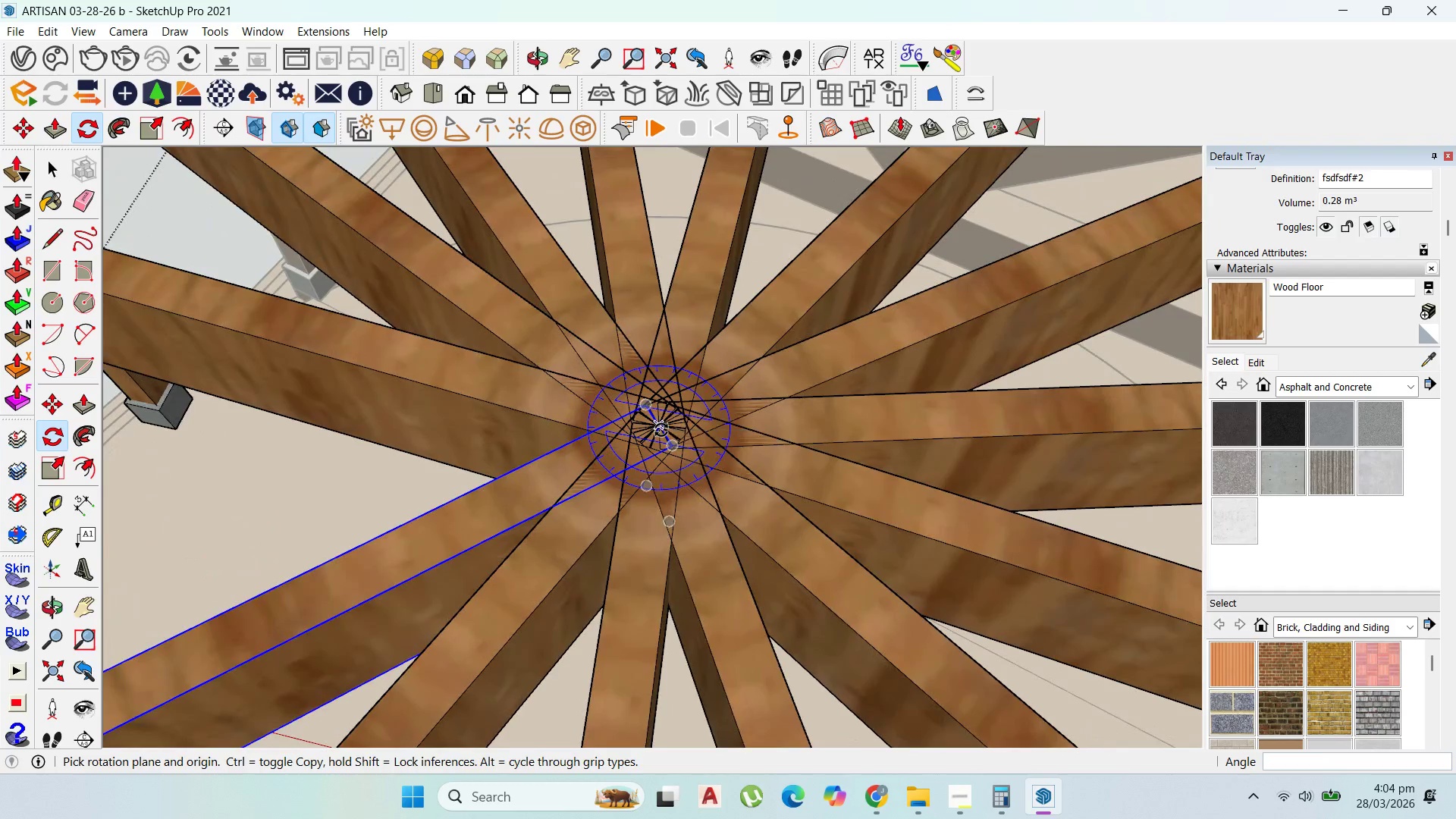 
left_click([661, 430])
 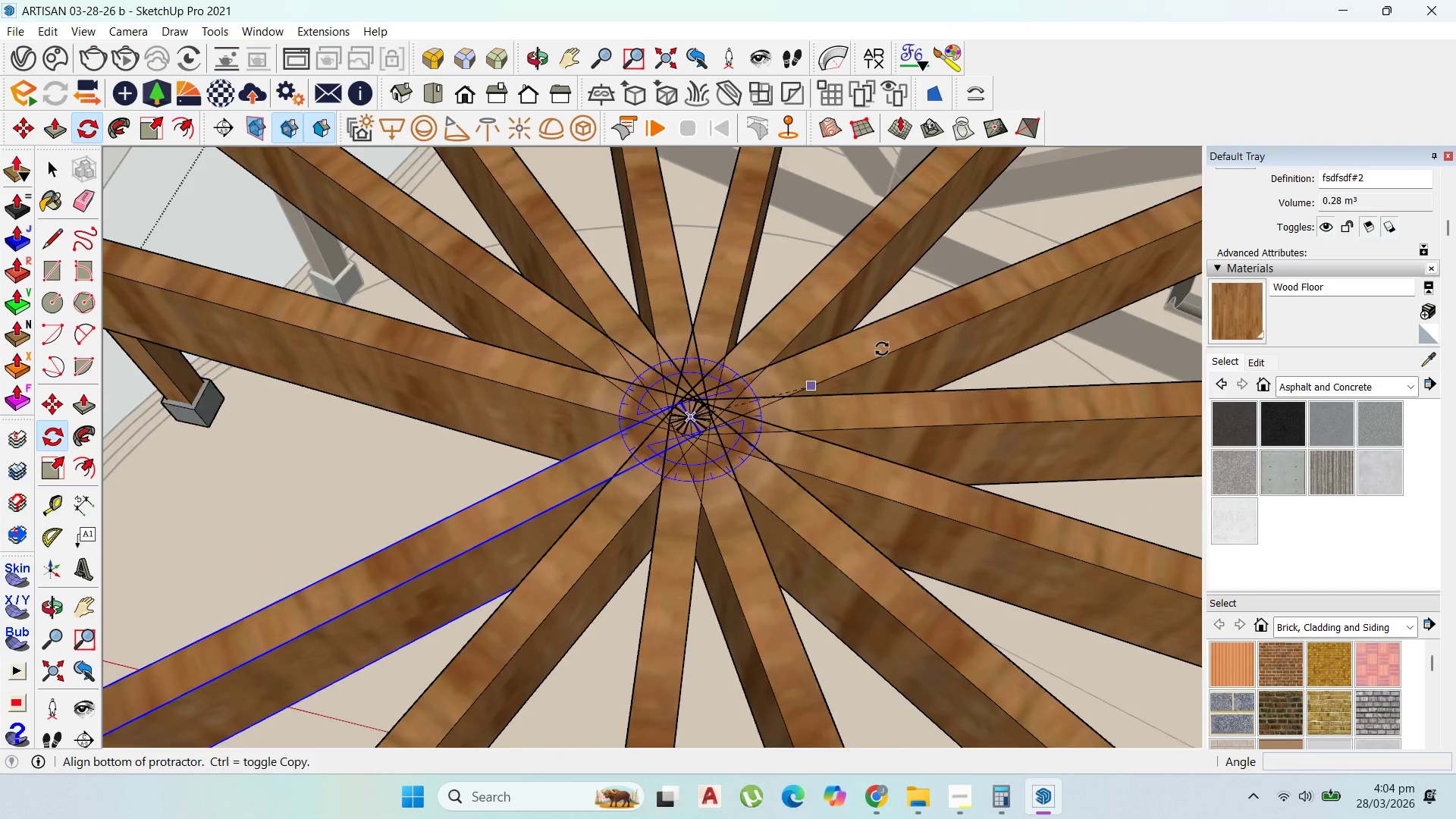 
scroll: coordinate [322, 578], scroll_direction: down, amount: 10.0
 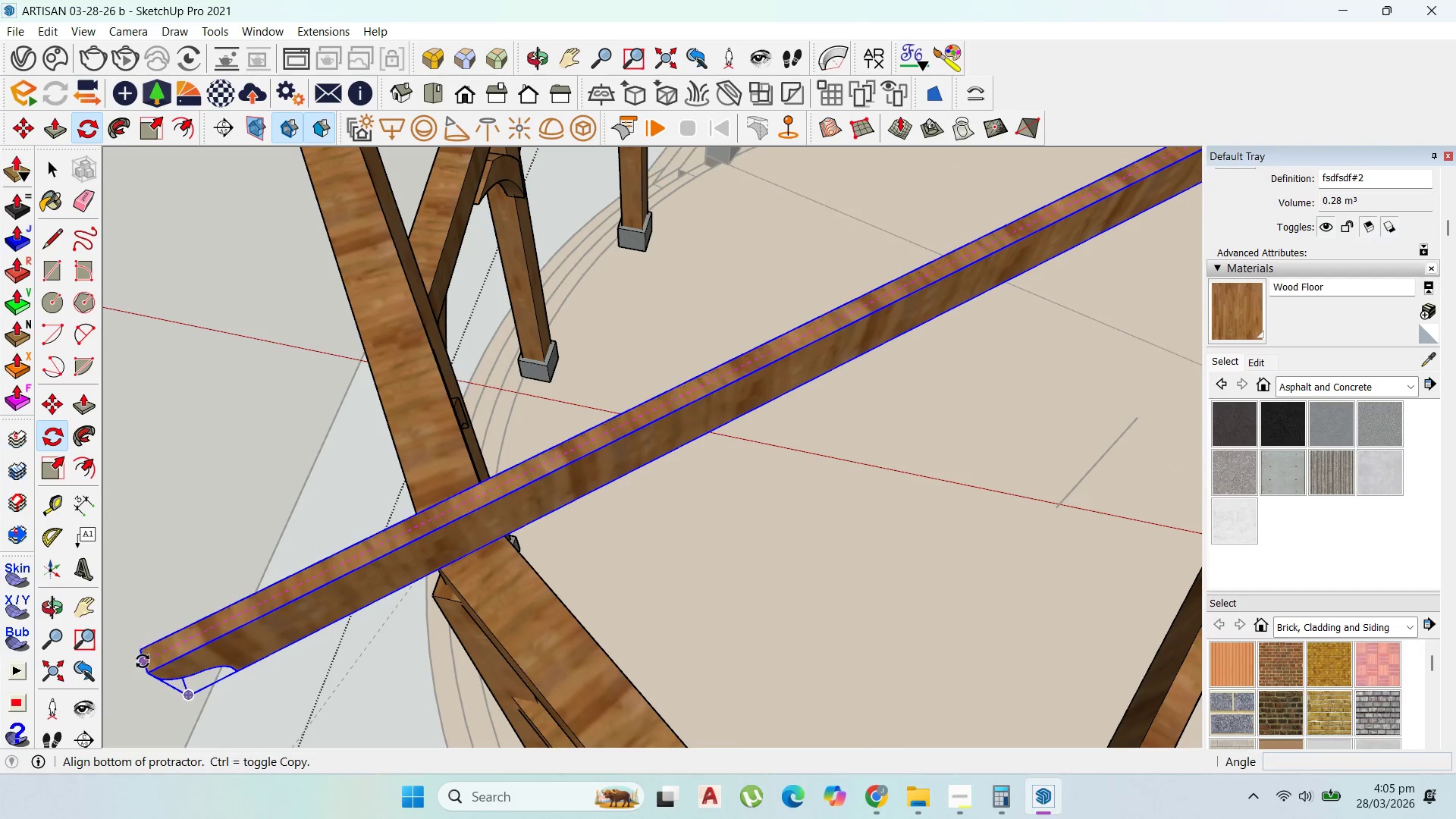 
left_click([141, 664])
 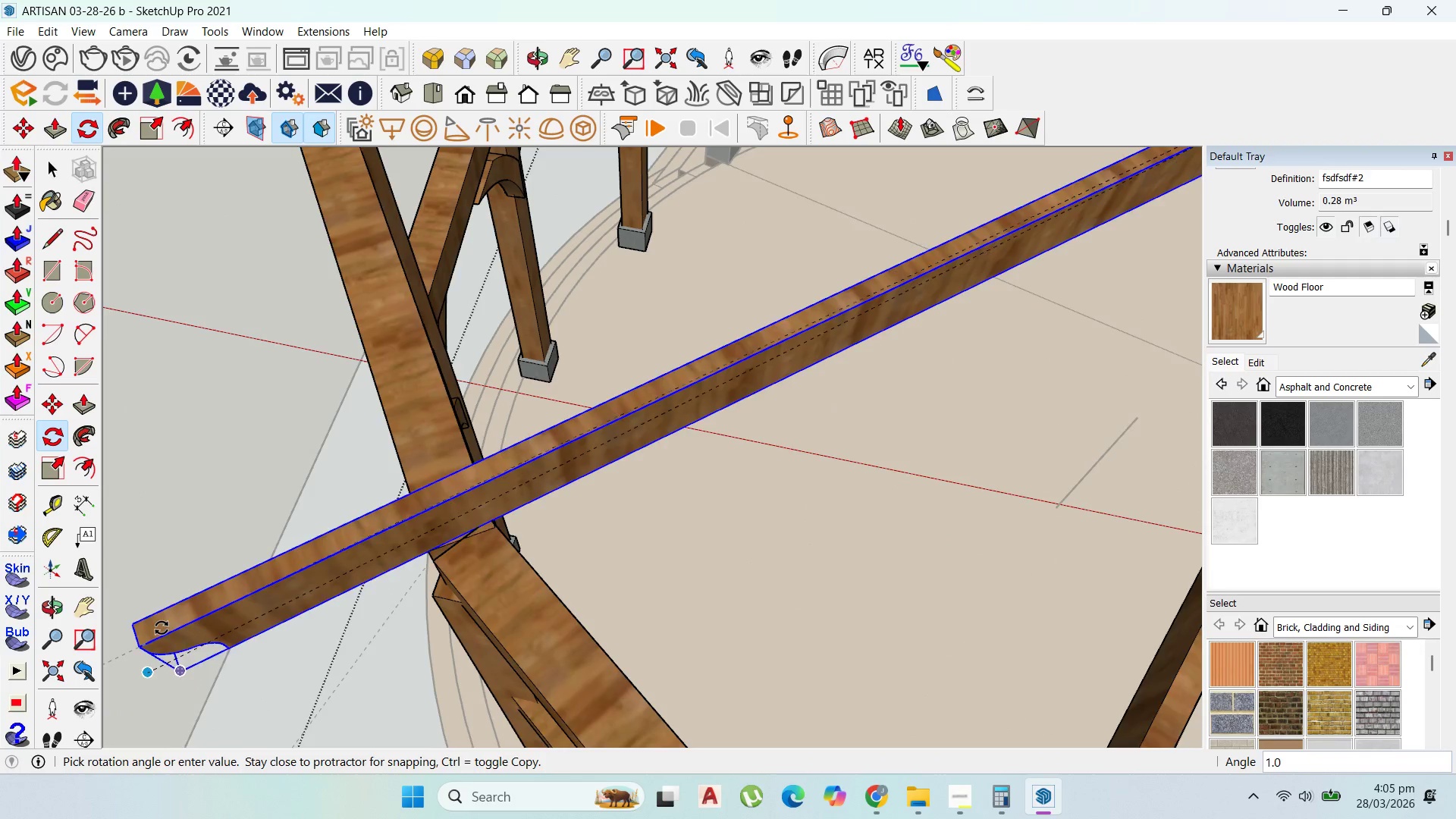 
key(Control+ControlLeft)
 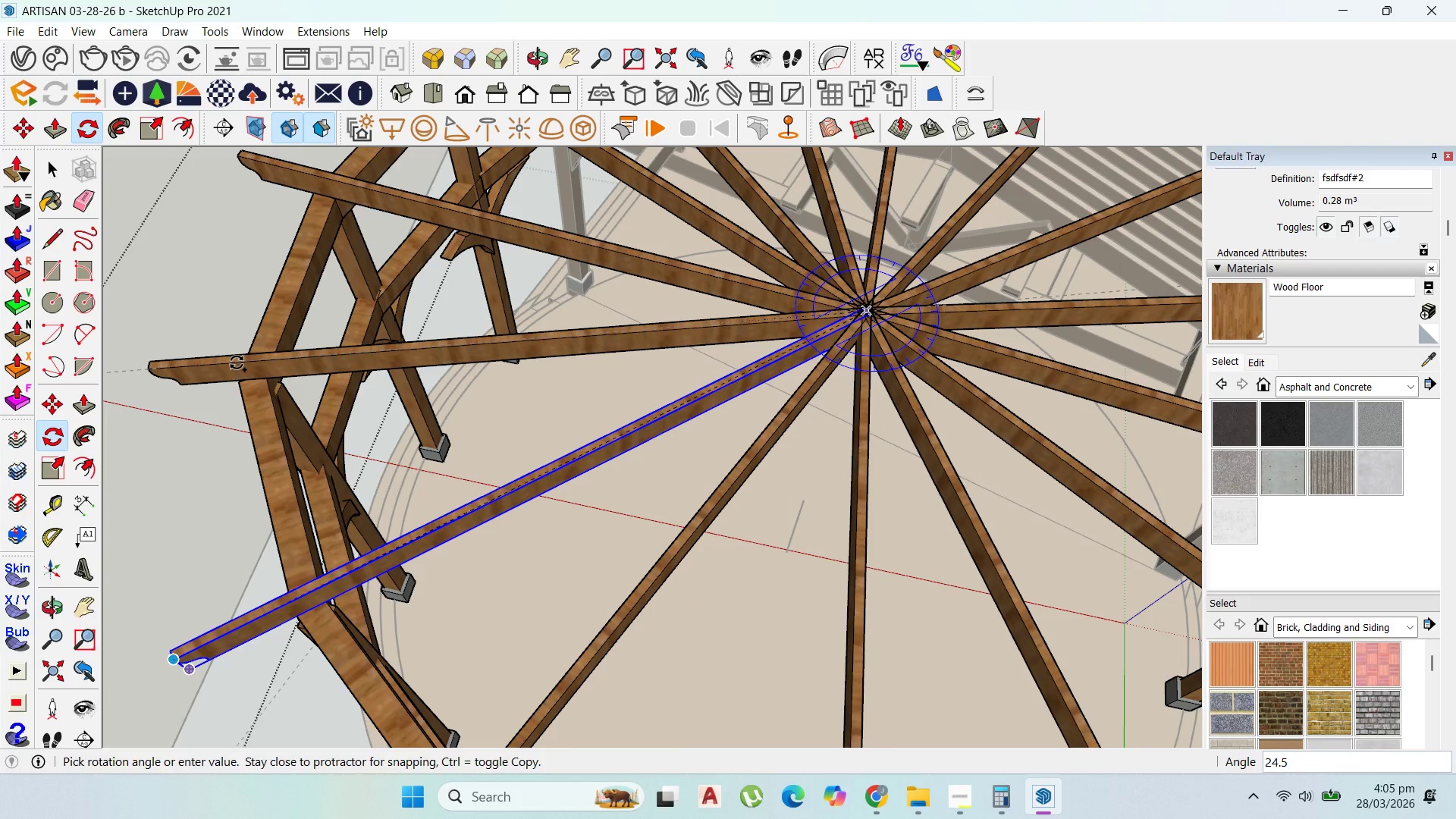 
scroll: coordinate [200, 659], scroll_direction: down, amount: 11.0
 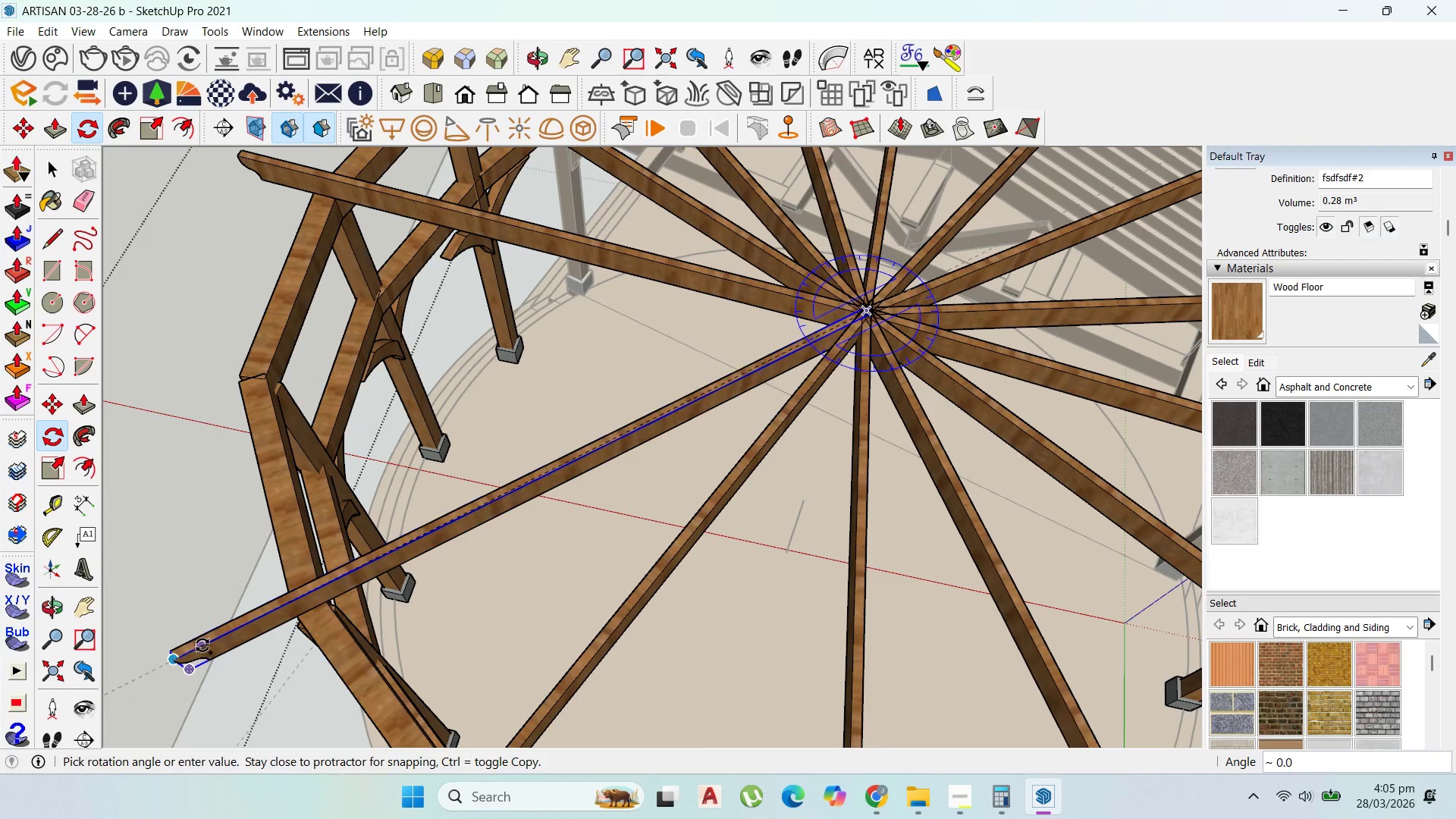 
left_click([237, 362])
 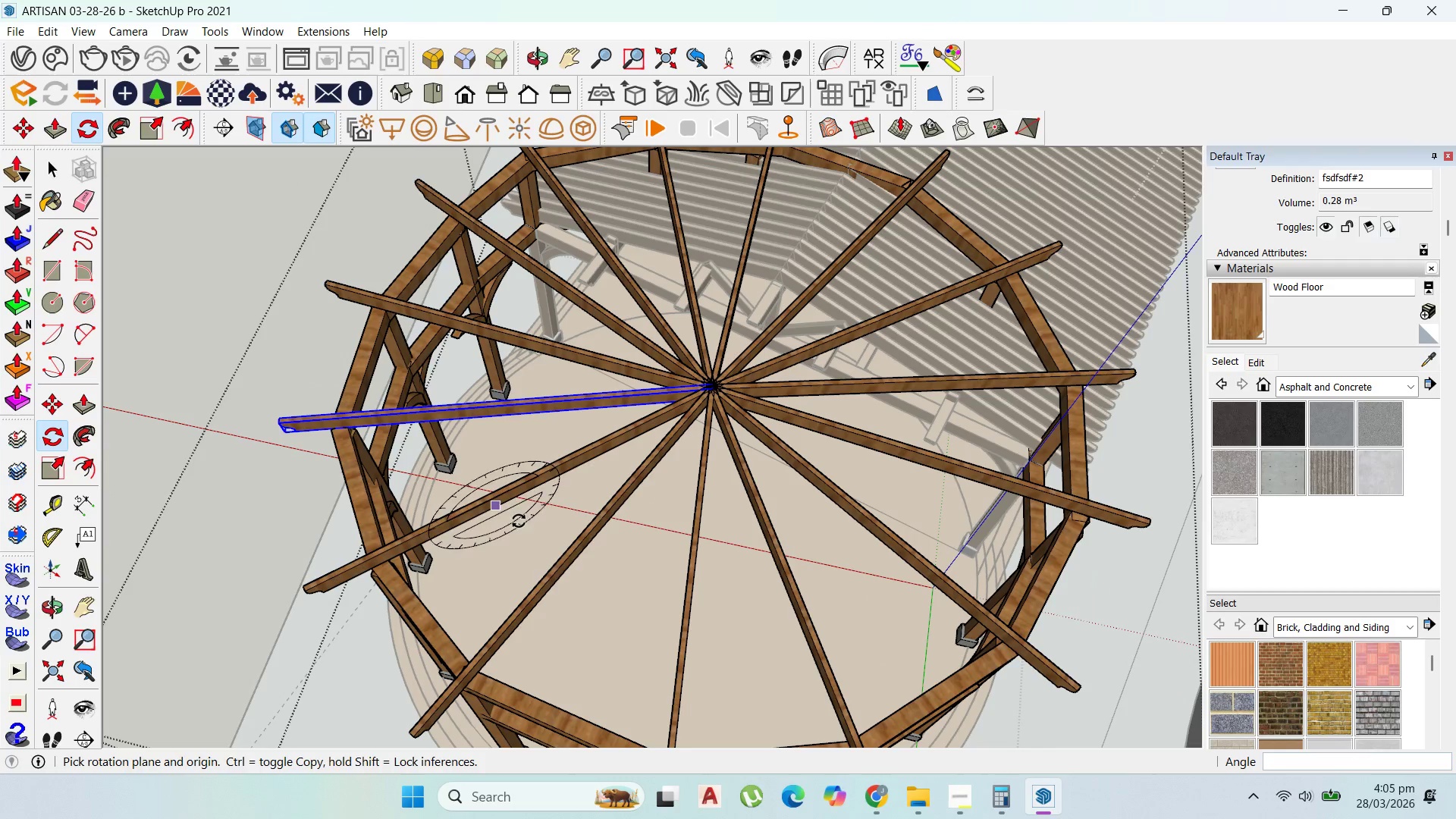 
scroll: coordinate [477, 358], scroll_direction: down, amount: 11.0
 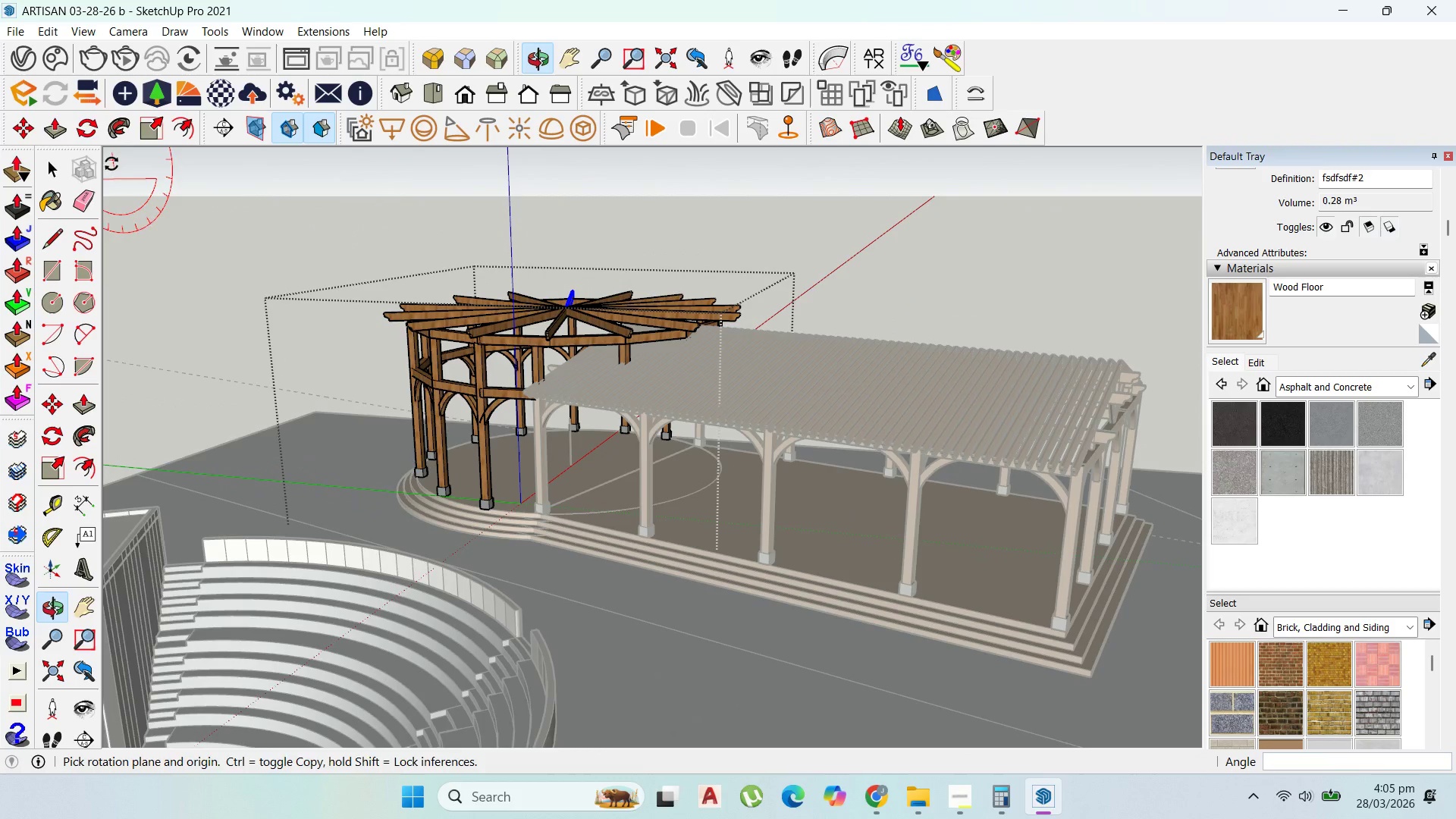 
left_click([46, 164])
 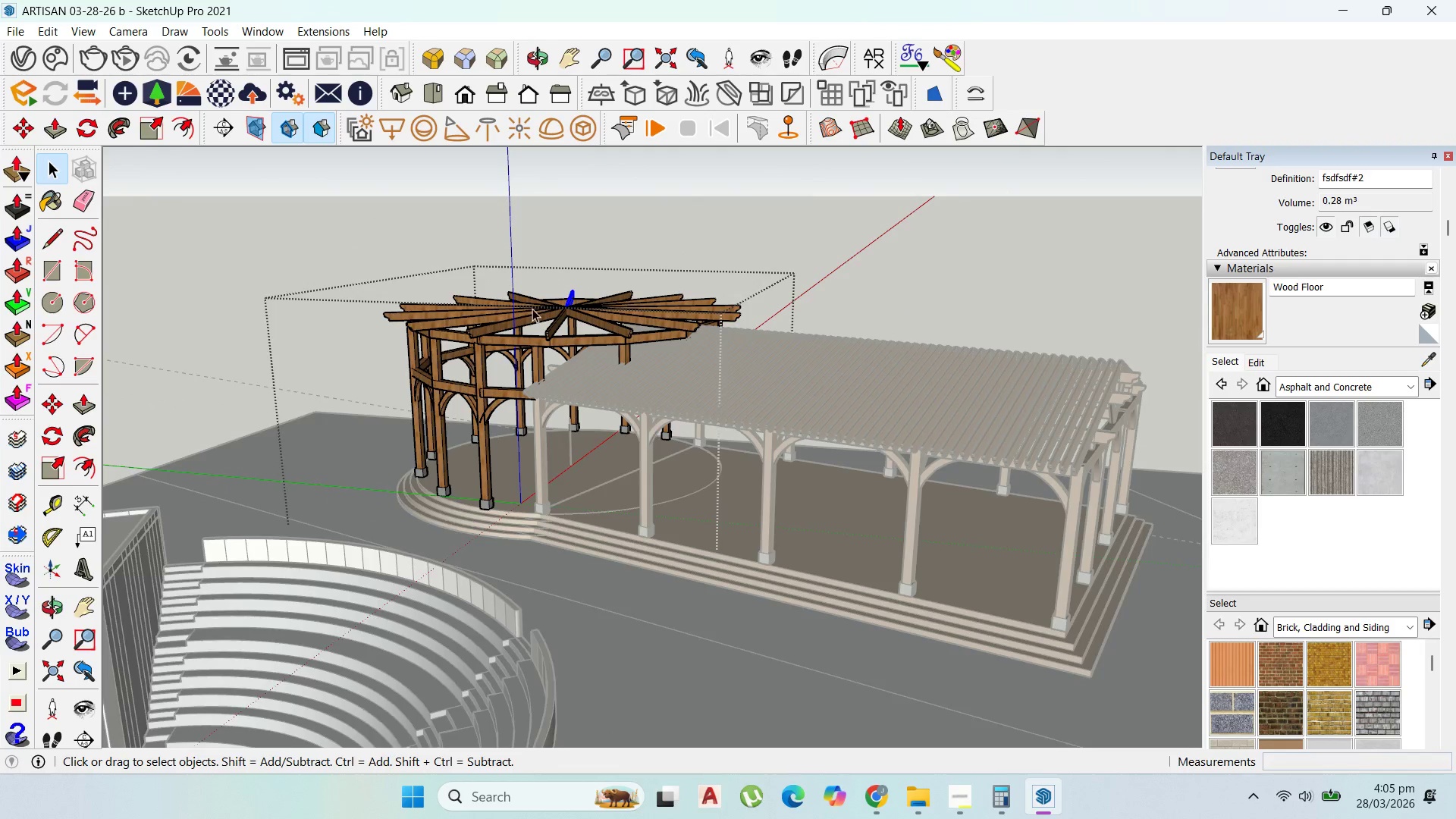 
scroll: coordinate [711, 568], scroll_direction: up, amount: 6.0
 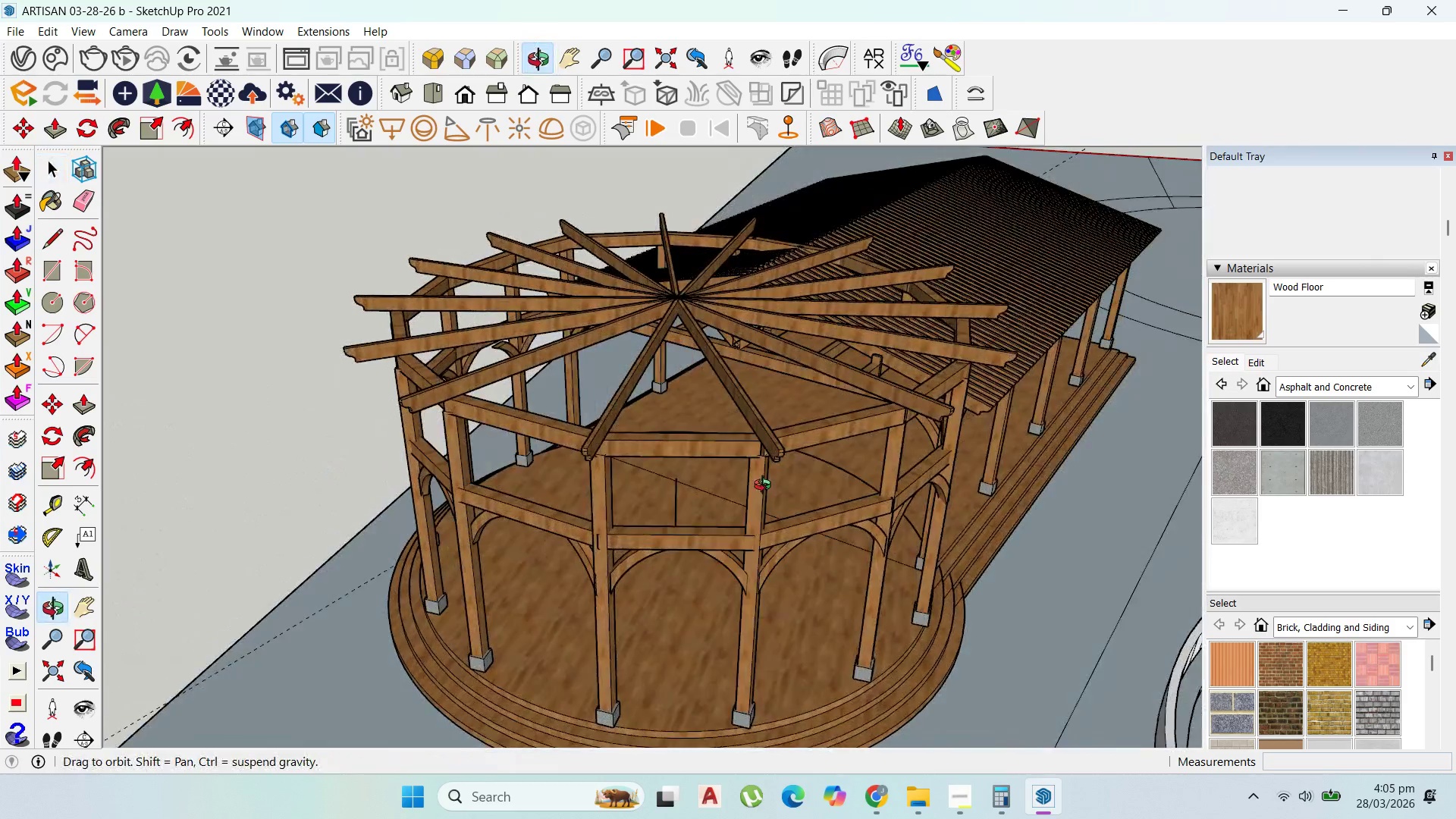 
left_click([761, 601])
 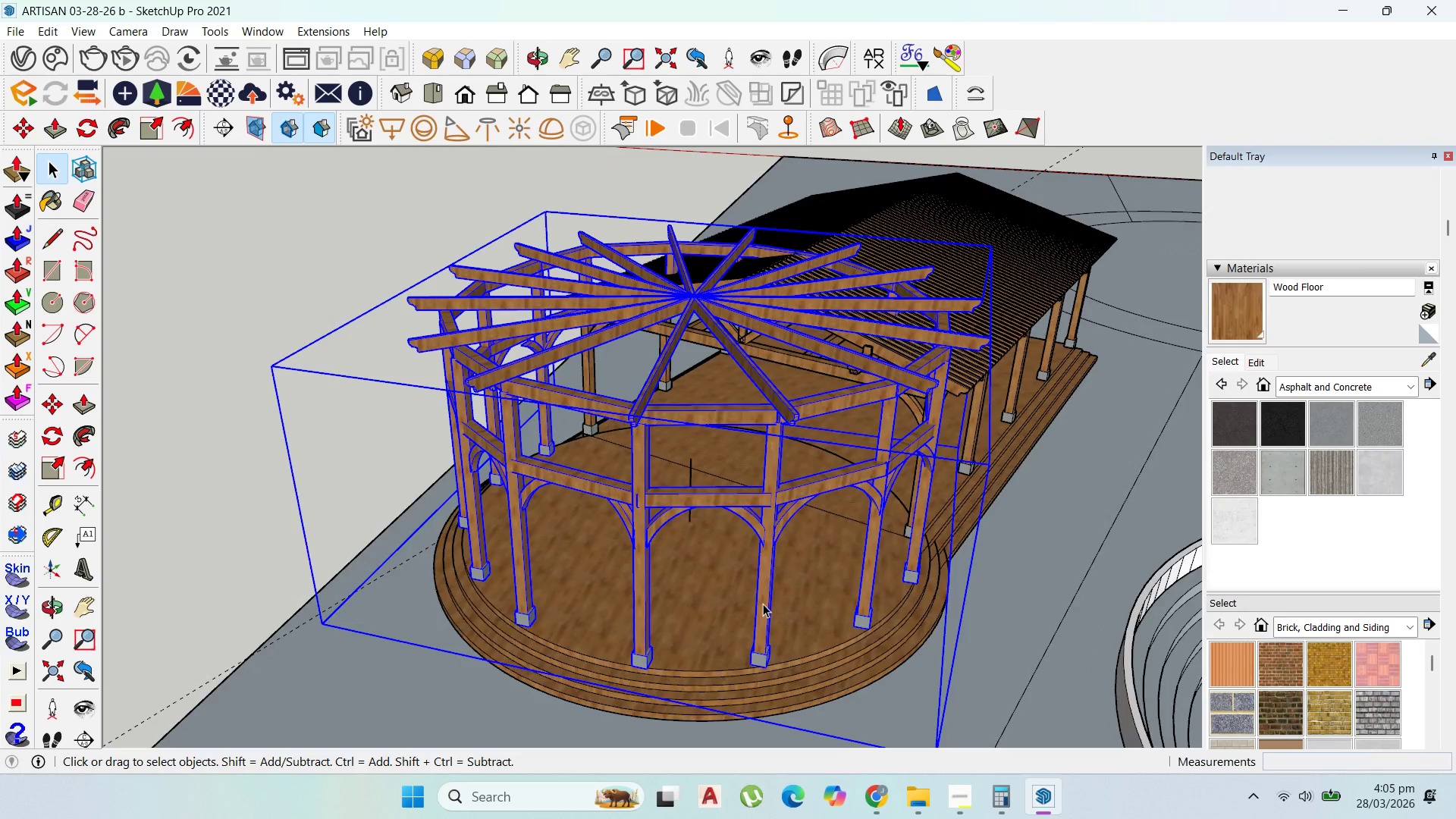 
scroll: coordinate [759, 590], scroll_direction: down, amount: 2.0
 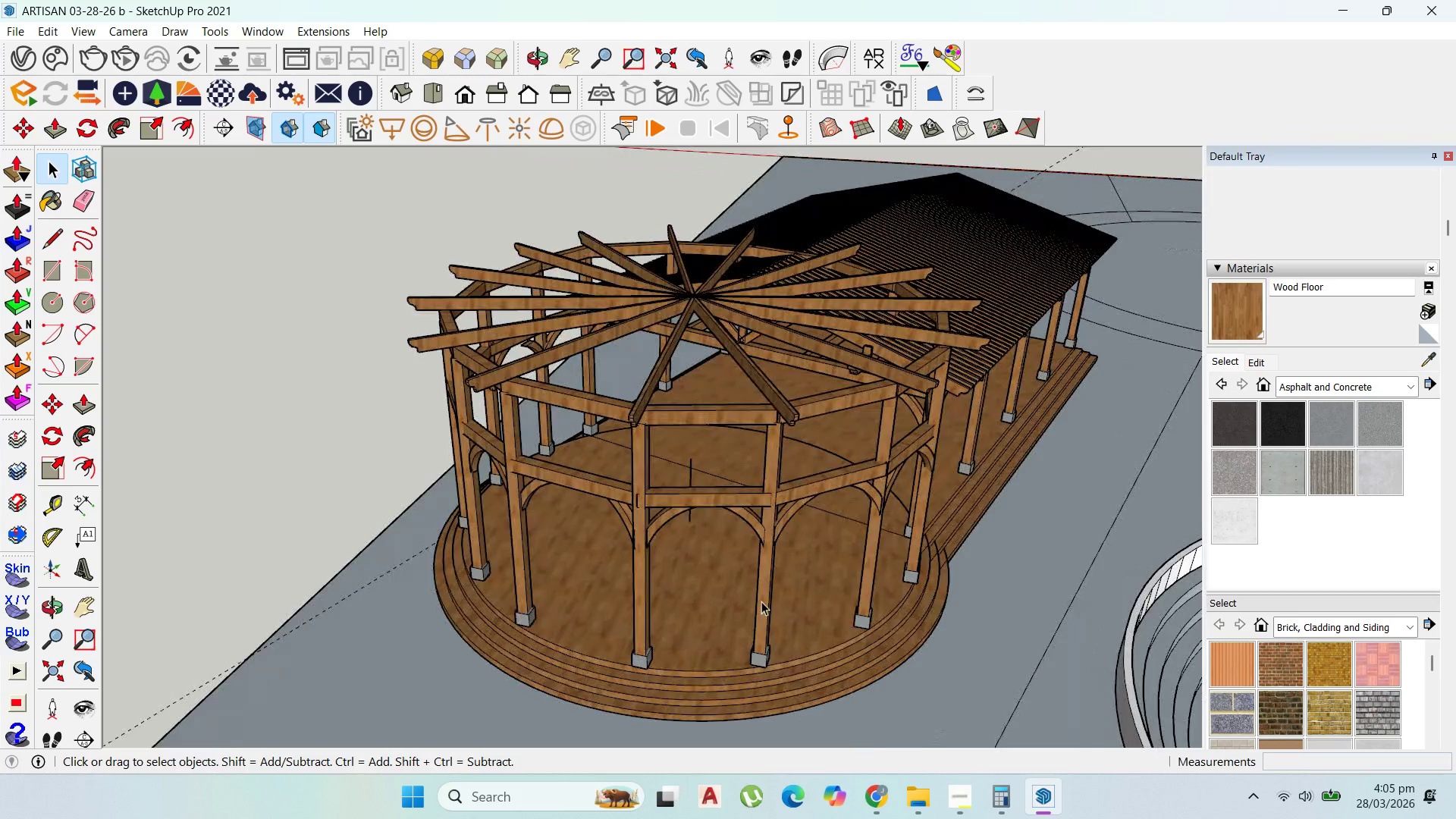 
double_click([763, 604])
 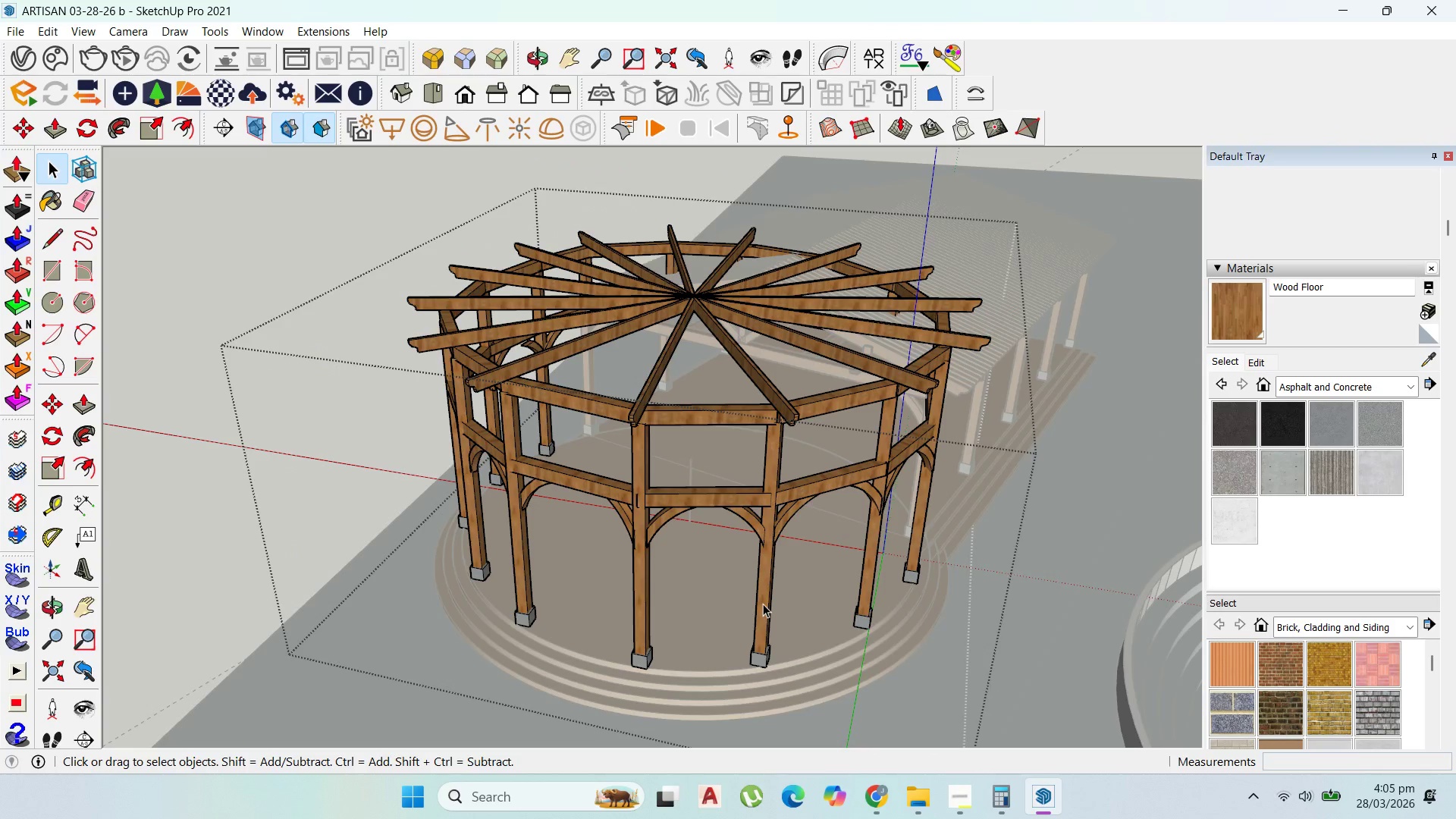 
triple_click([763, 604])
 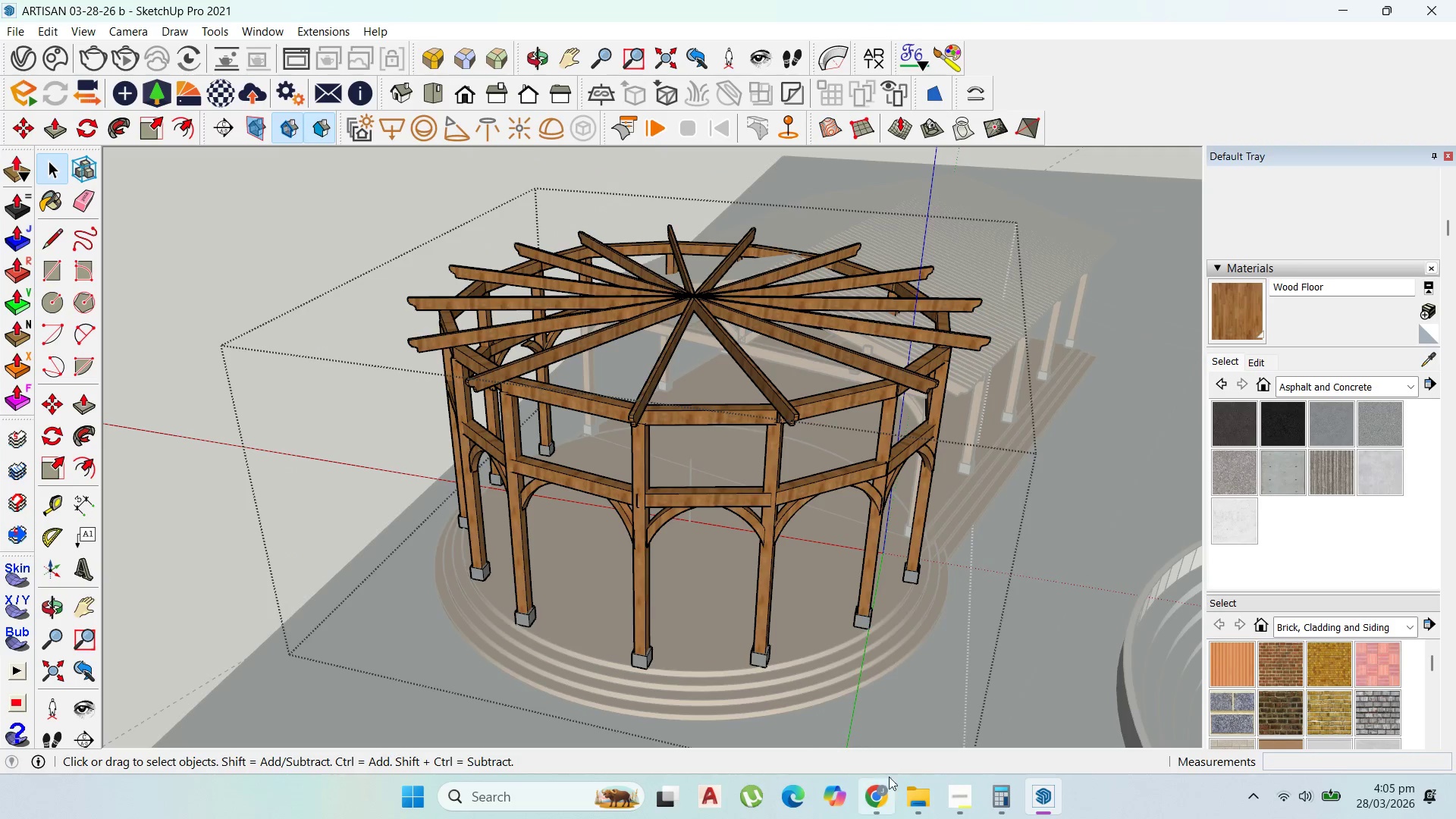 
left_click([873, 783])
 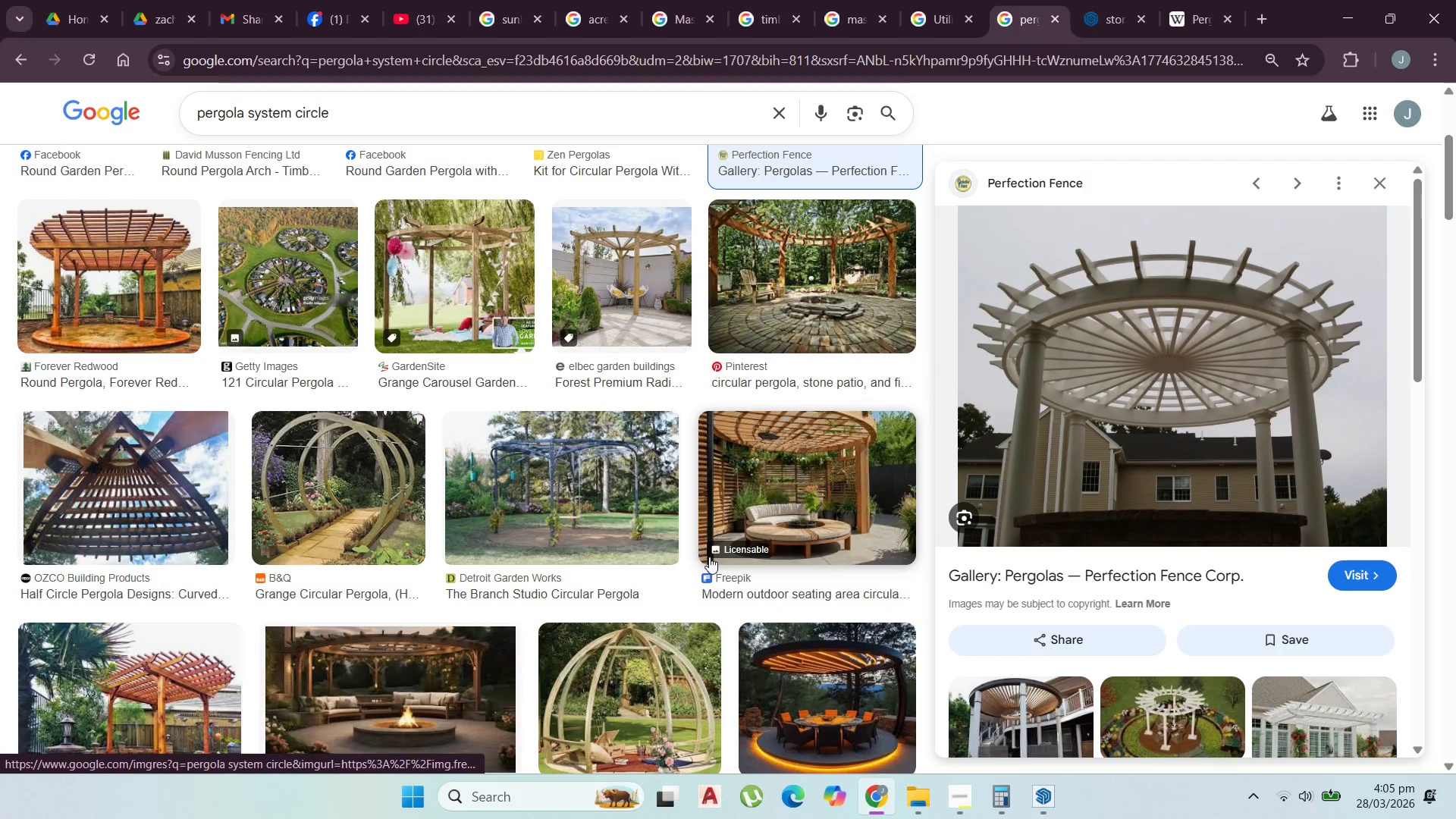 
scroll: coordinate [719, 528], scroll_direction: down, amount: 3.0
 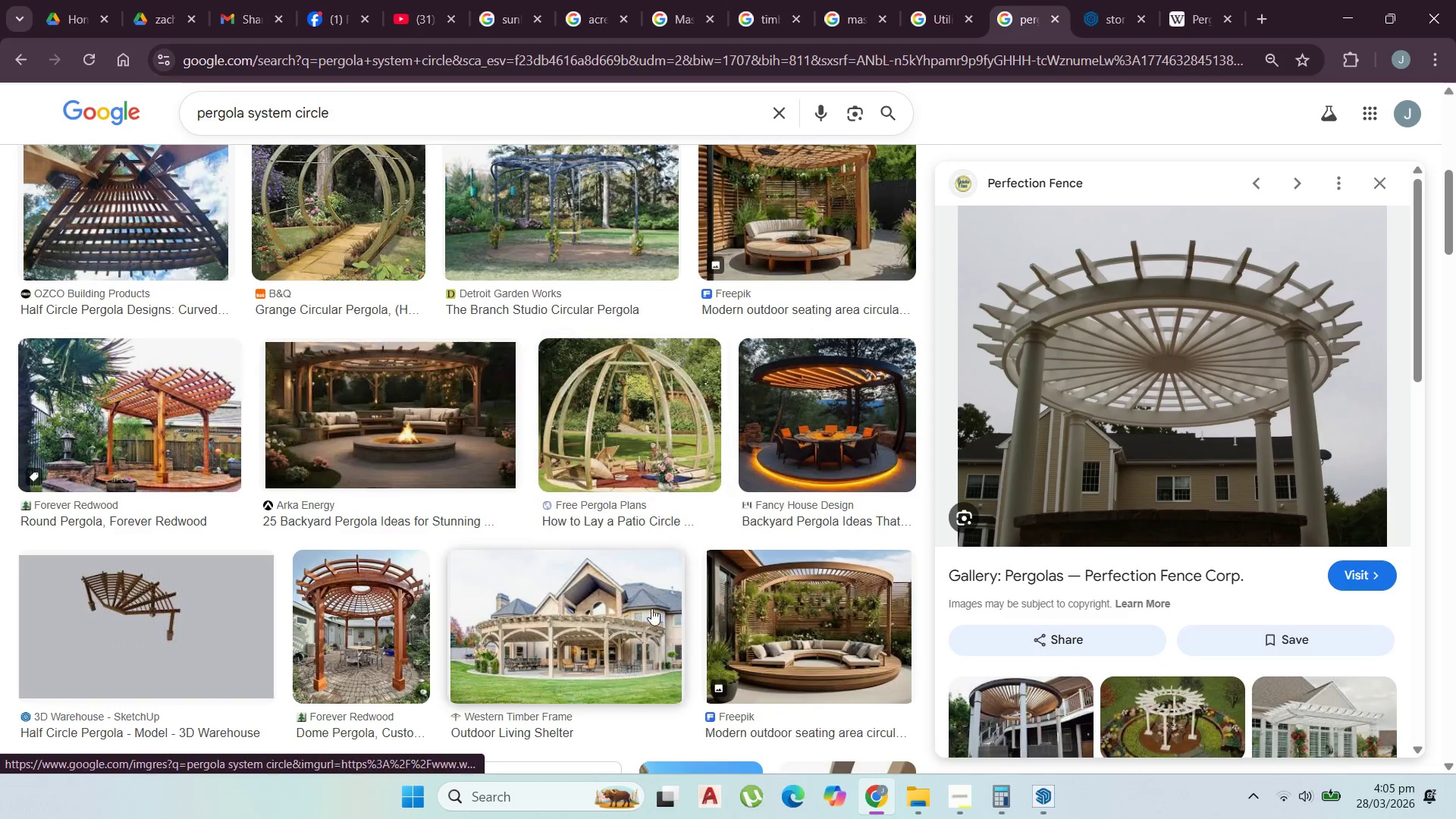 
left_click([607, 633])
 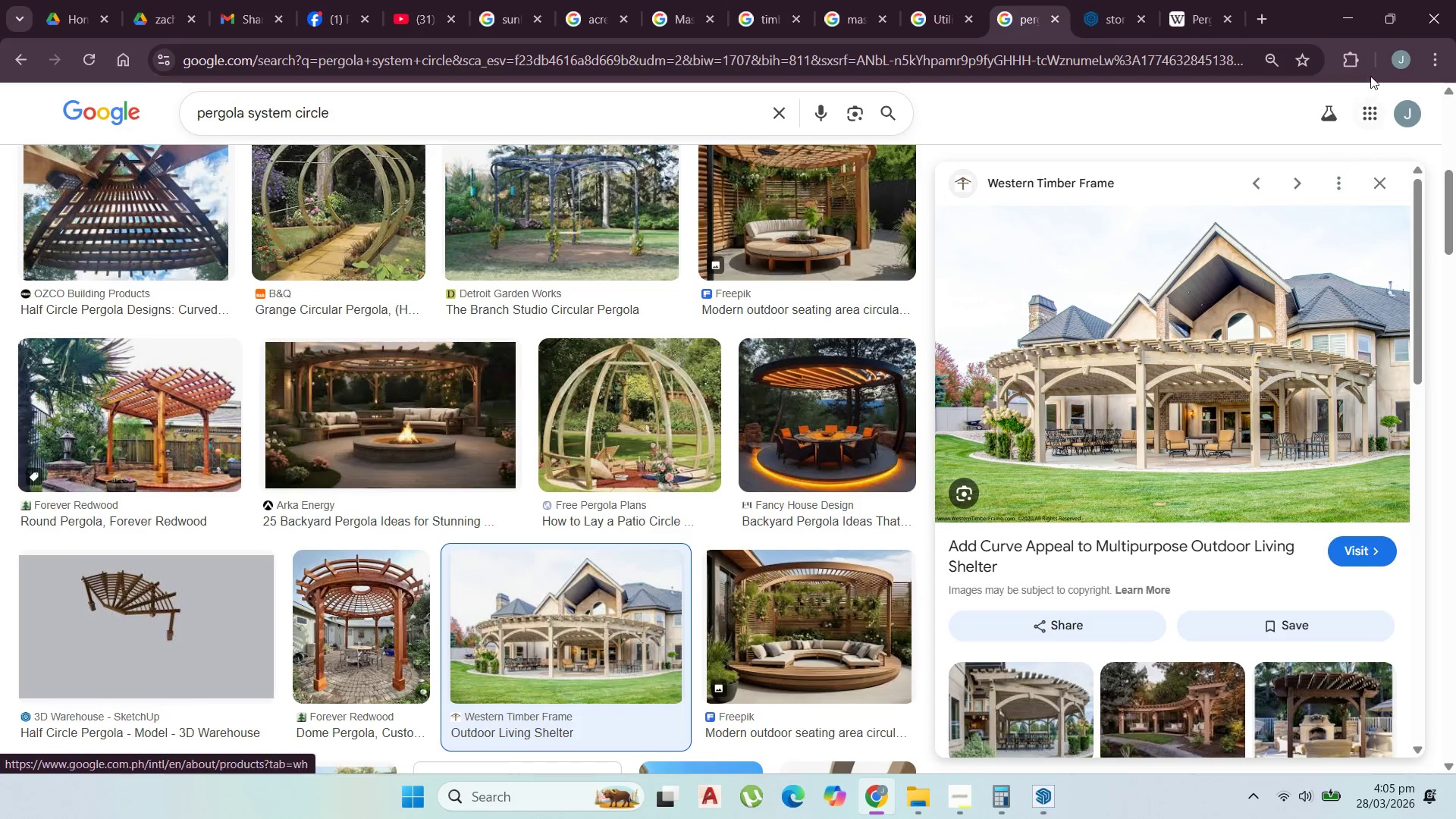 
wait(5.83)
 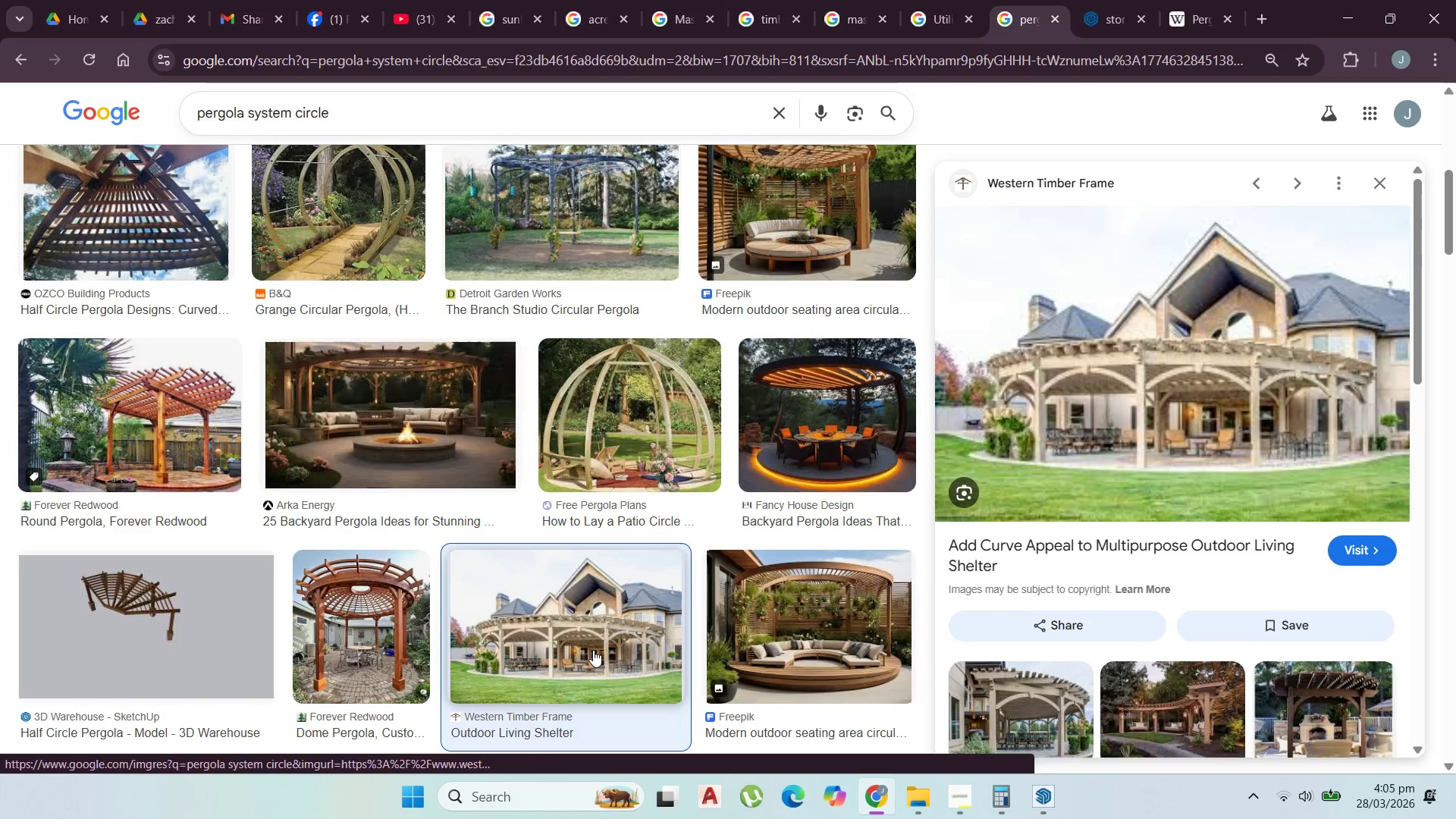 
left_click([1362, 14])
 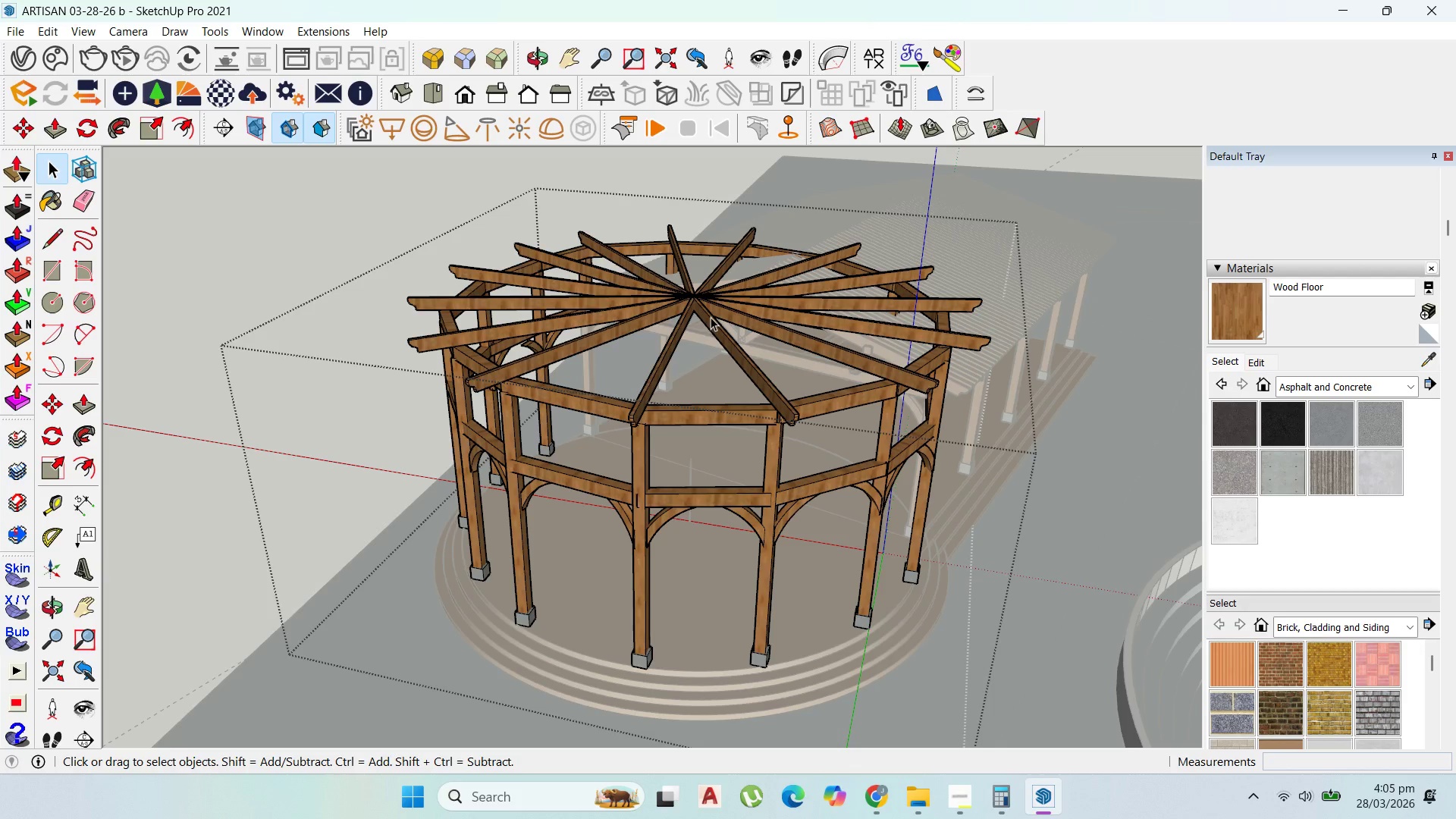 
scroll: coordinate [704, 323], scroll_direction: down, amount: 4.0
 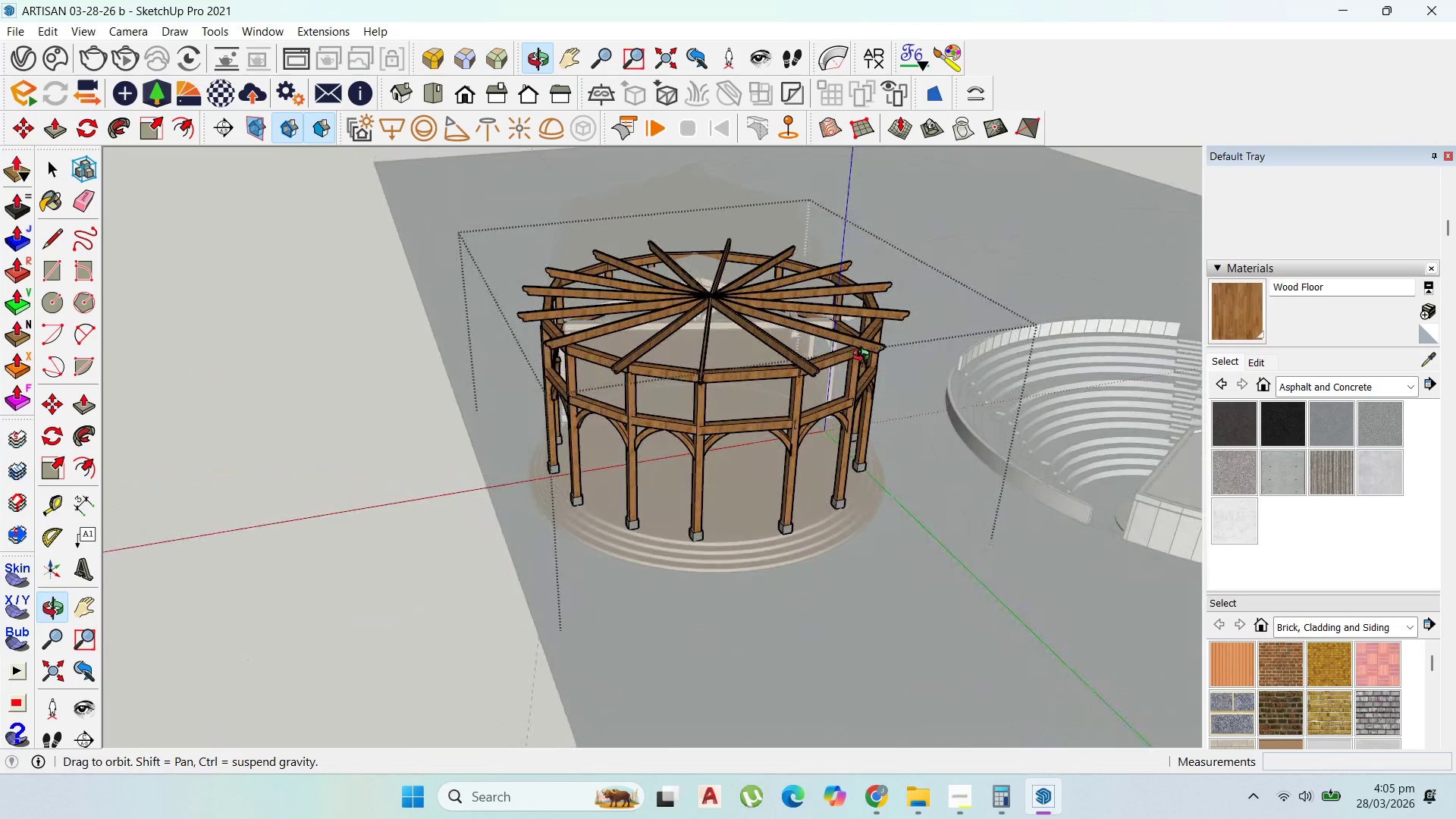 
wait(5.45)
 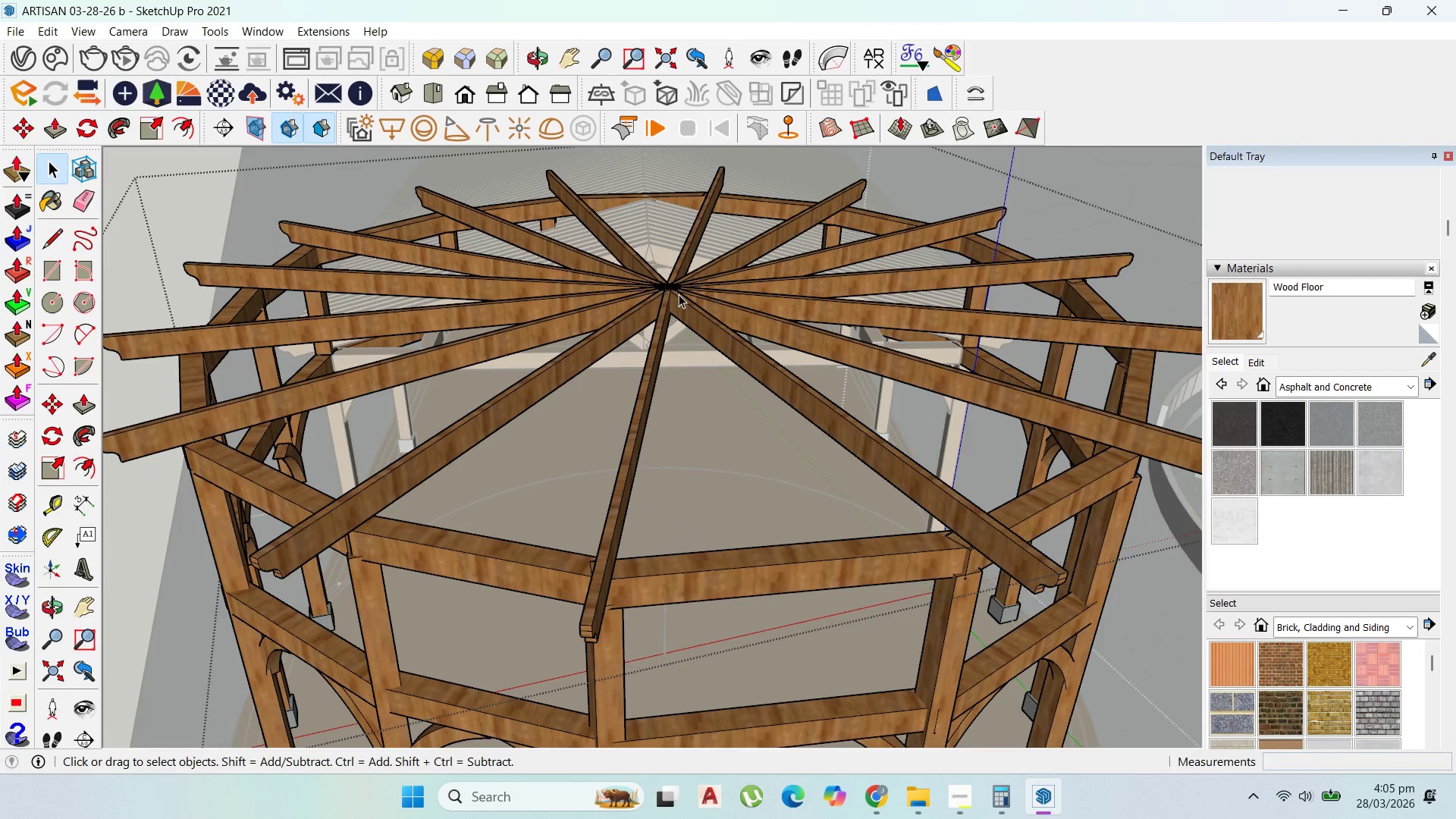 
double_click([679, 294])
 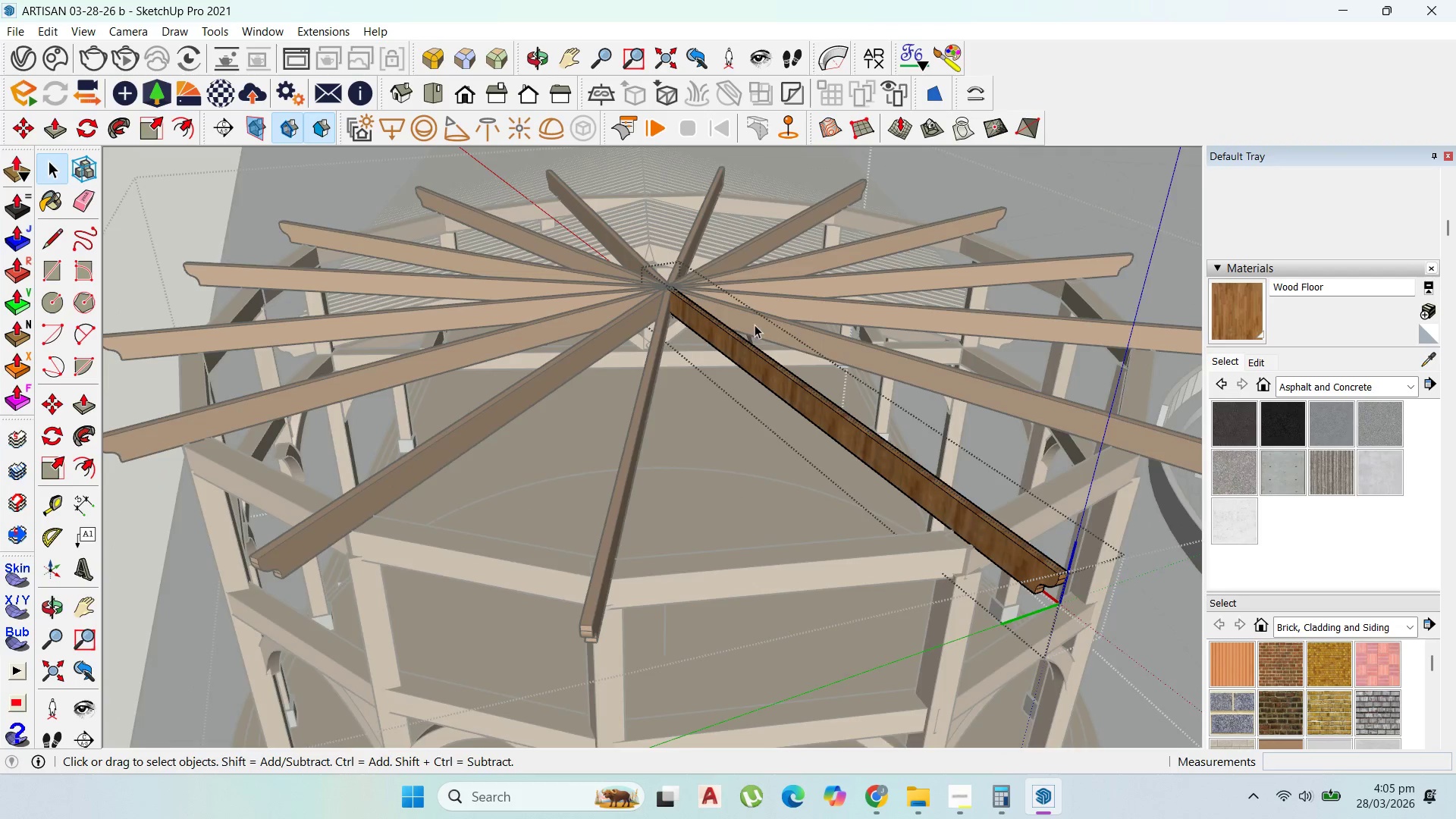 
scroll: coordinate [679, 286], scroll_direction: up, amount: 9.0
 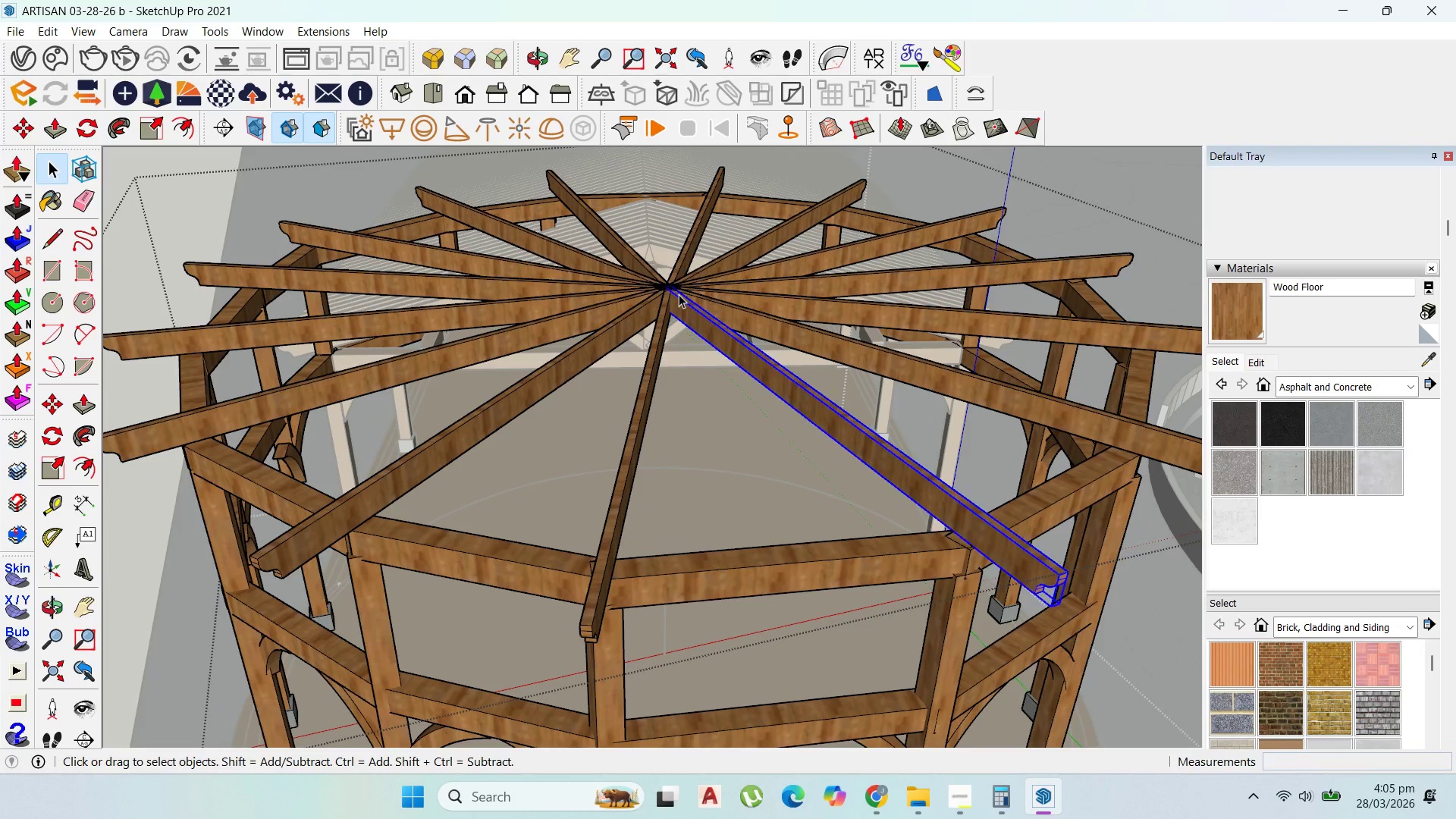 
scroll: coordinate [821, 362], scroll_direction: down, amount: 2.0
 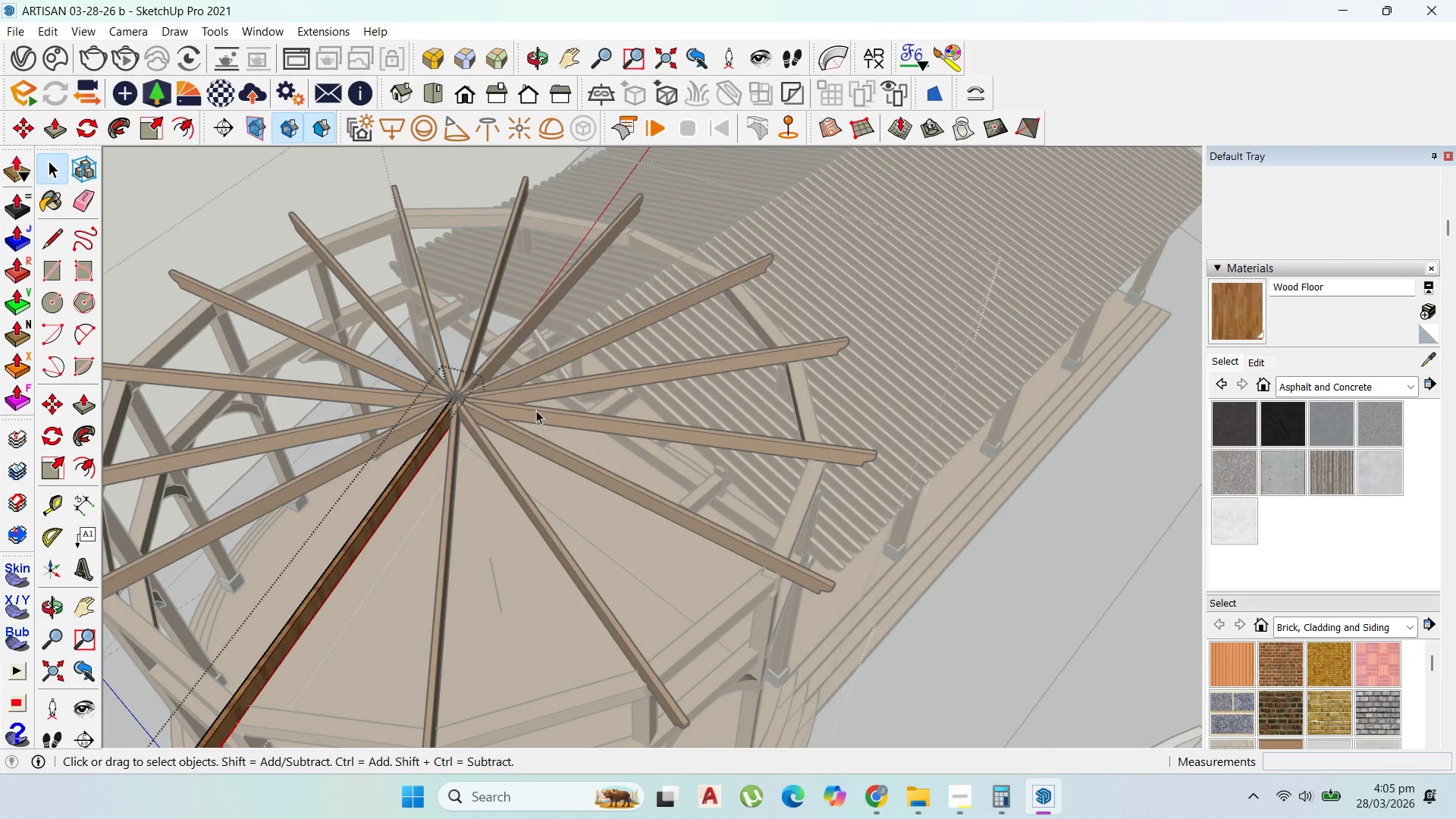 
key(Escape)
 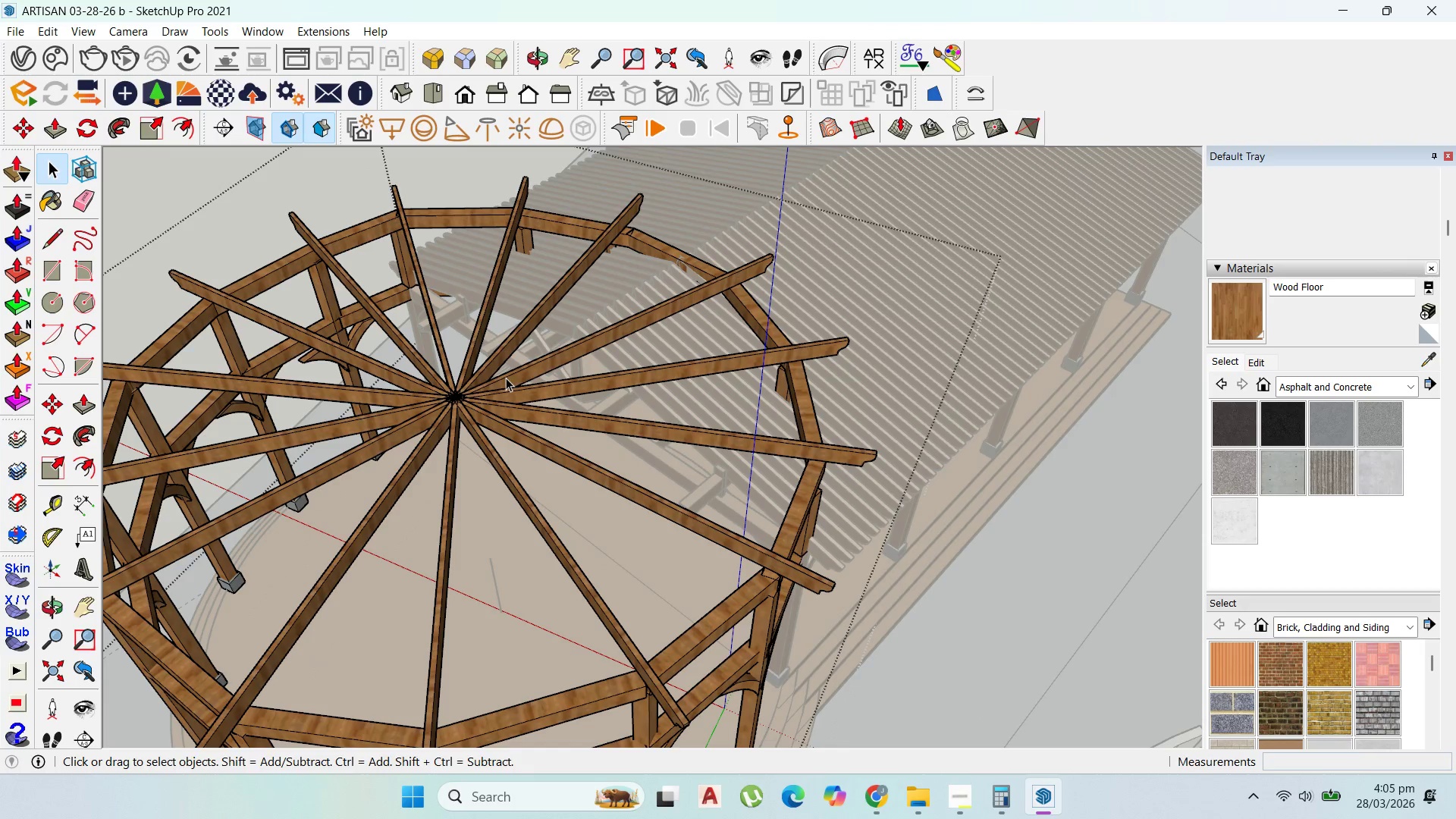 
left_click([506, 378])
 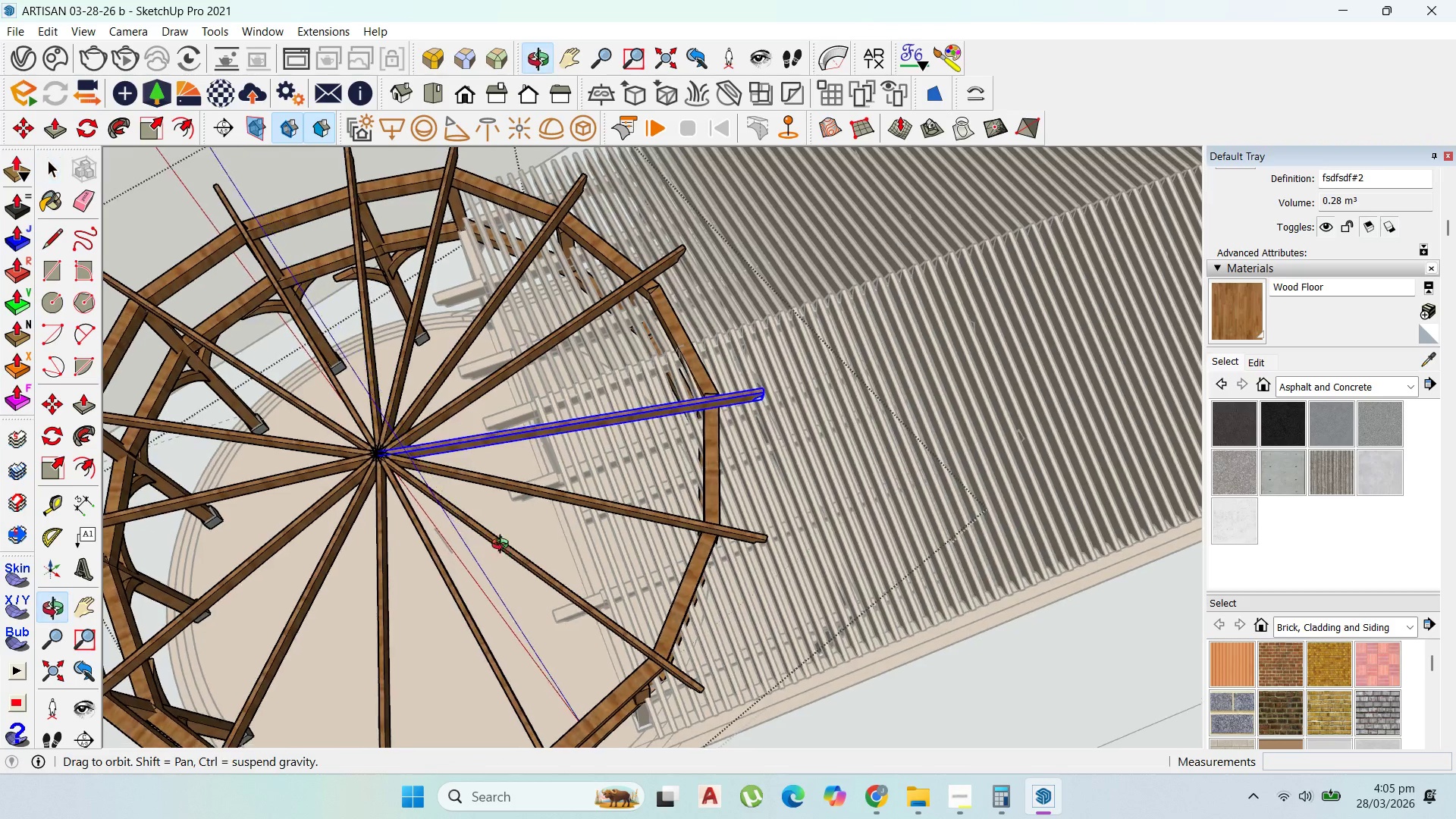 
scroll: coordinate [512, 507], scroll_direction: up, amount: 20.0
 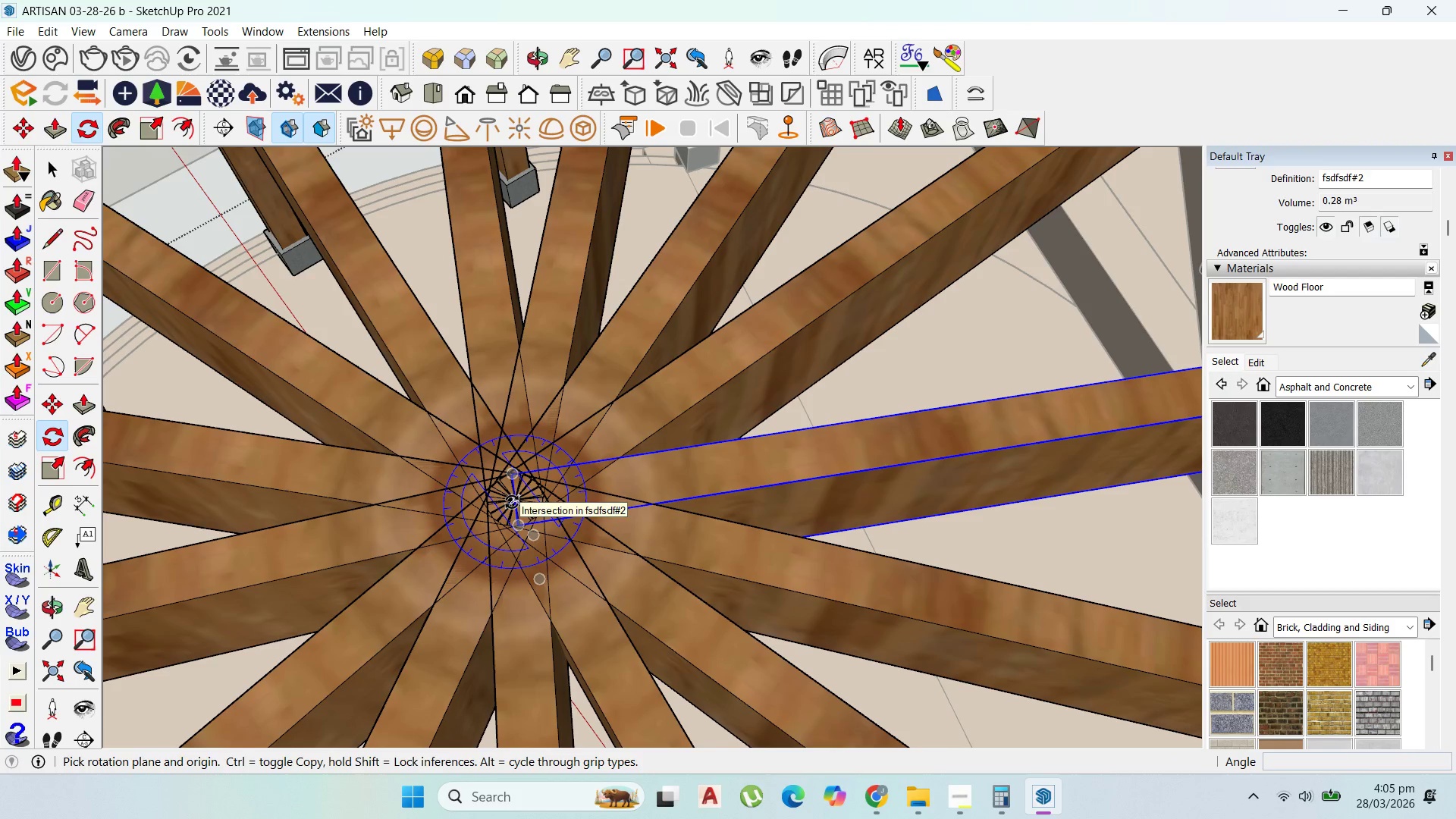 
left_click([512, 502])
 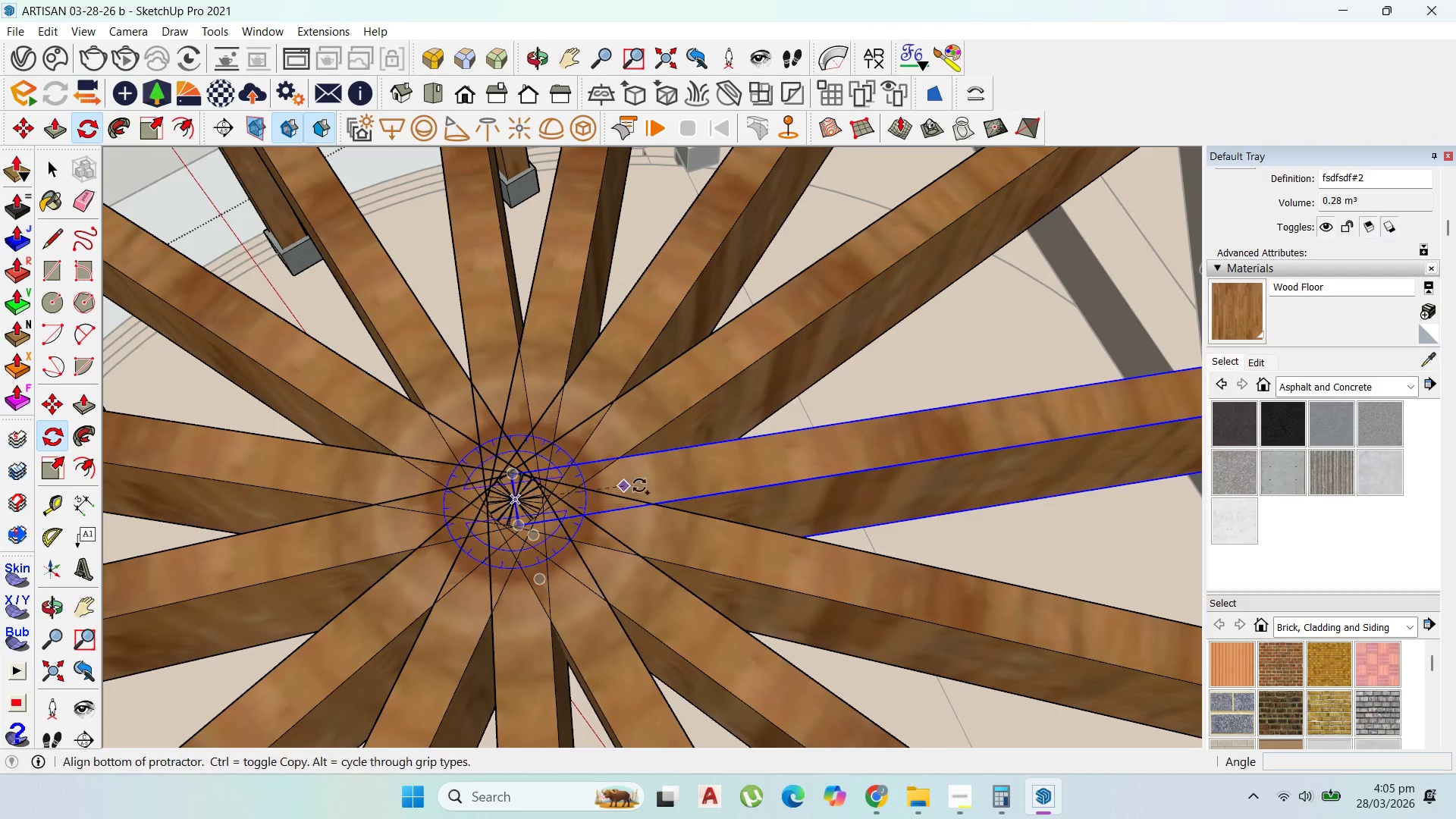 
key(Control+ControlLeft)
 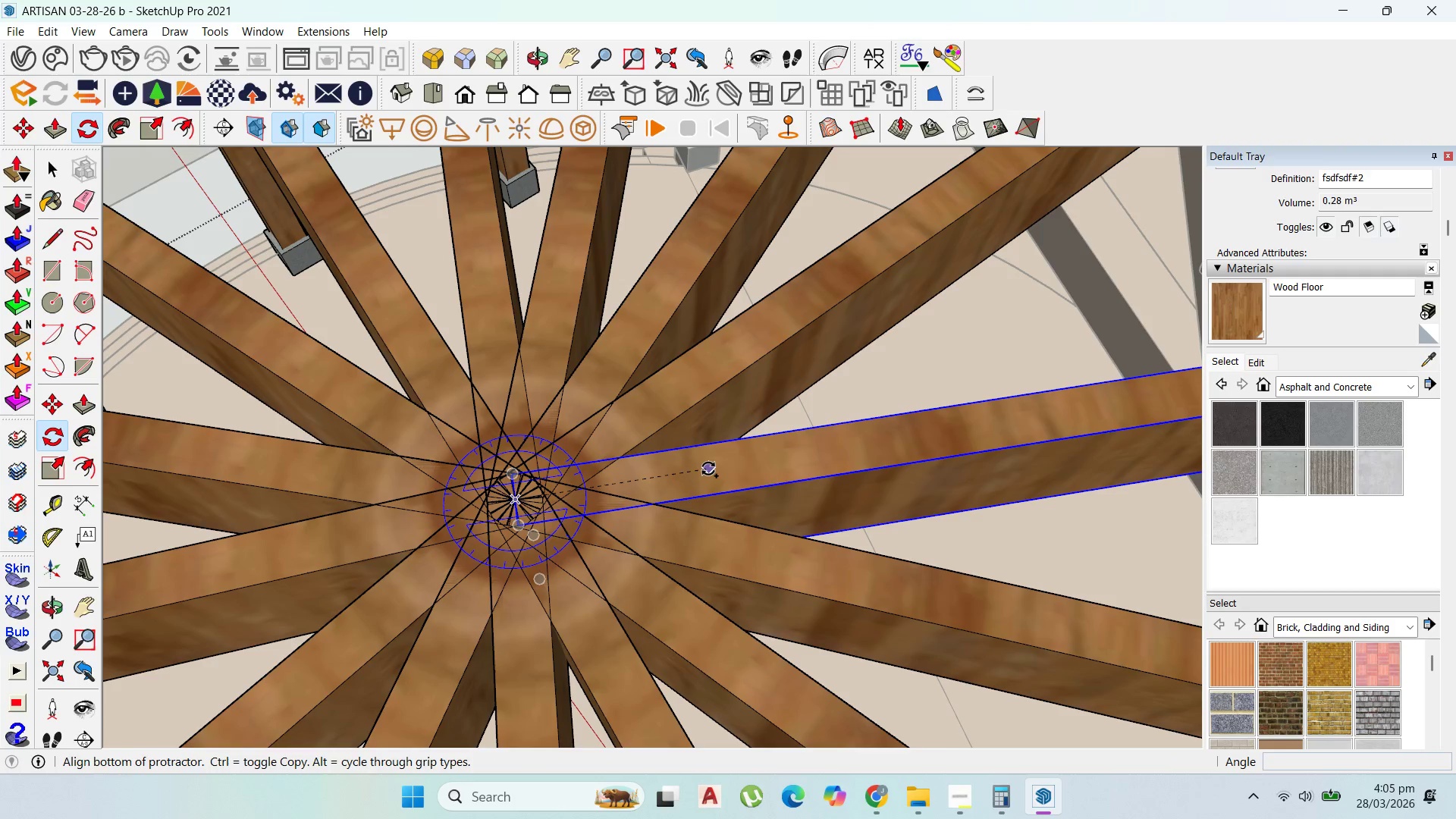 
left_click([708, 469])
 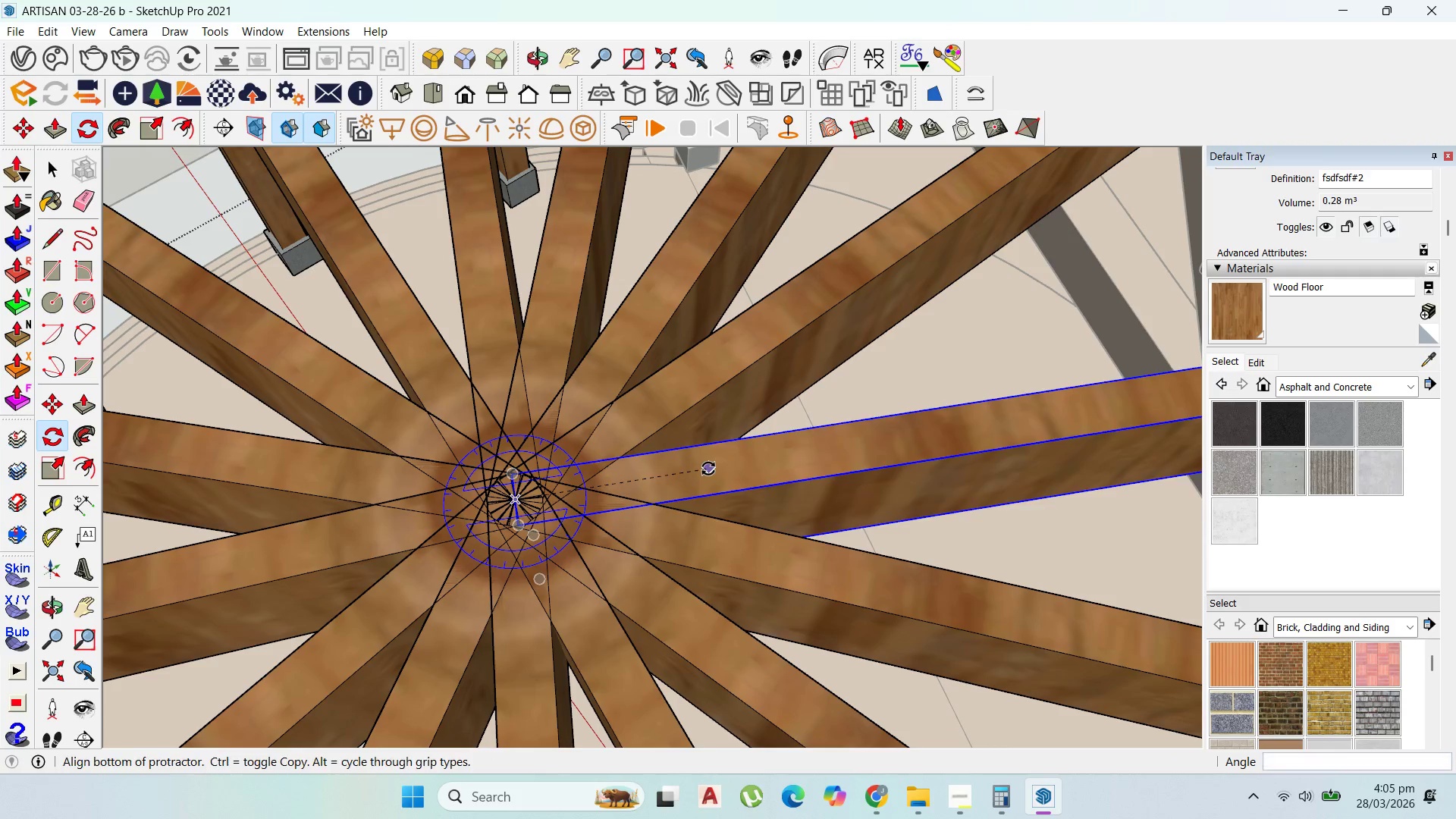 
key(Control+ControlLeft)
 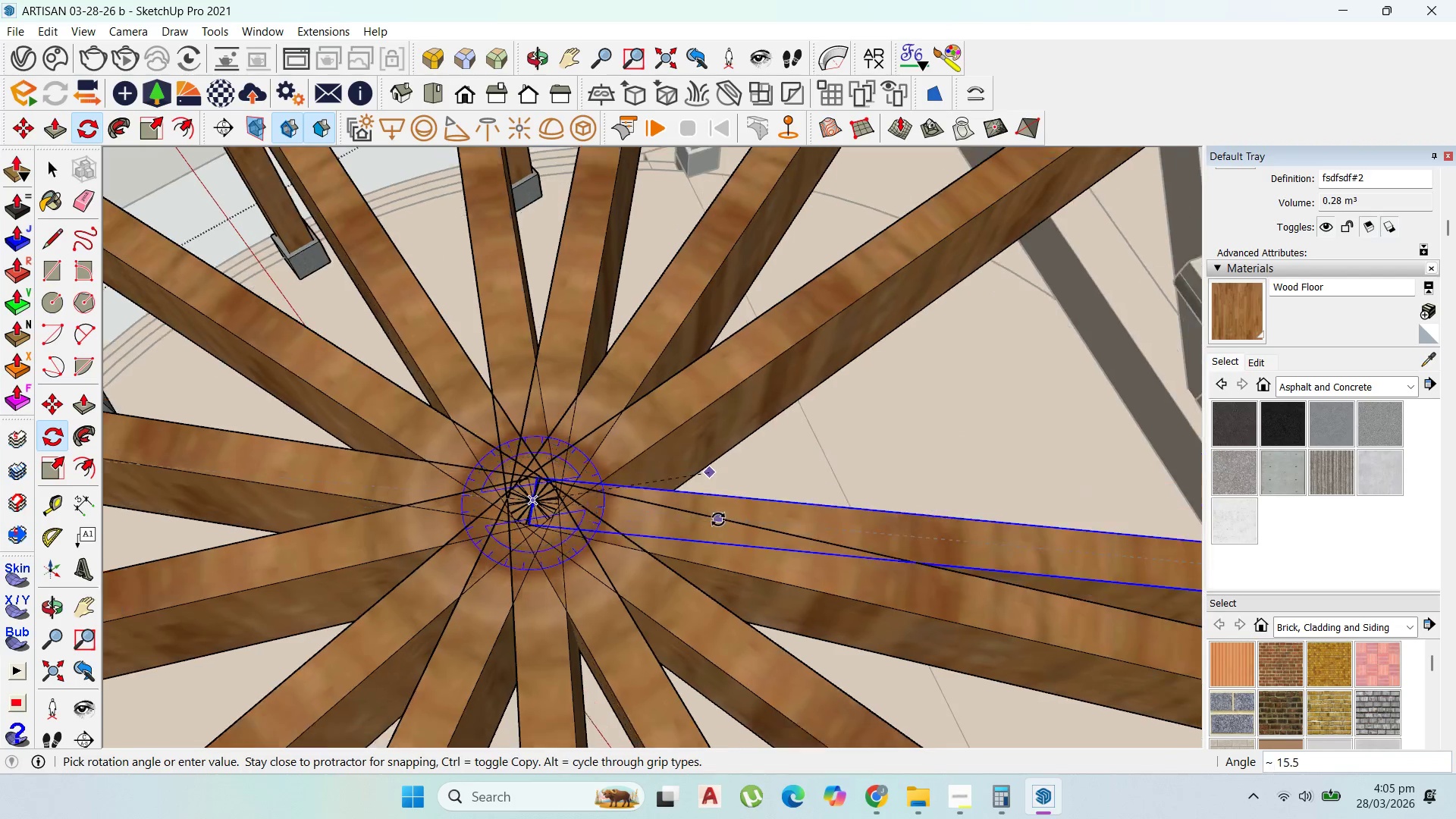 
scroll: coordinate [777, 507], scroll_direction: down, amount: 26.0
 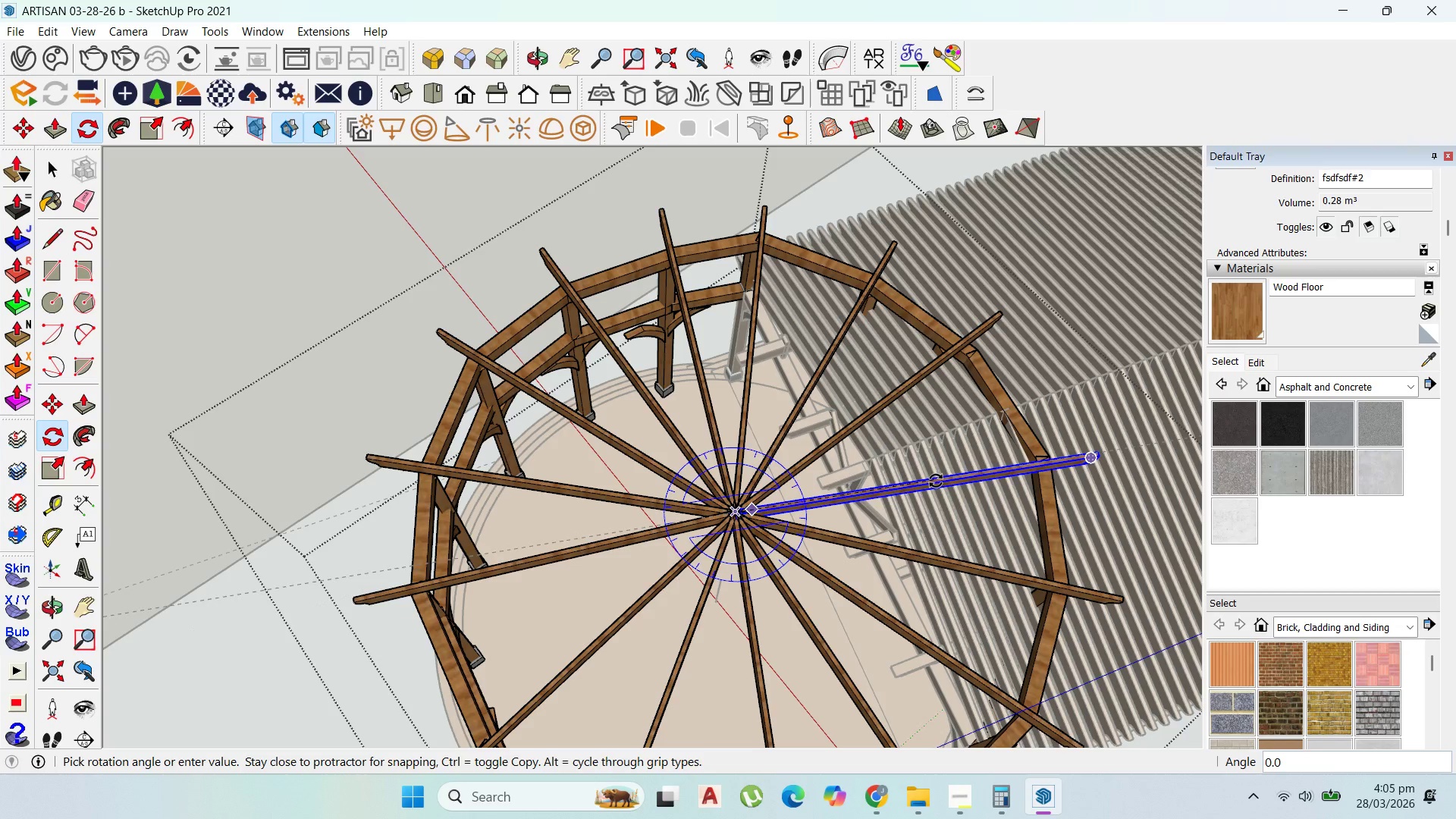 
key(Control+ControlLeft)
 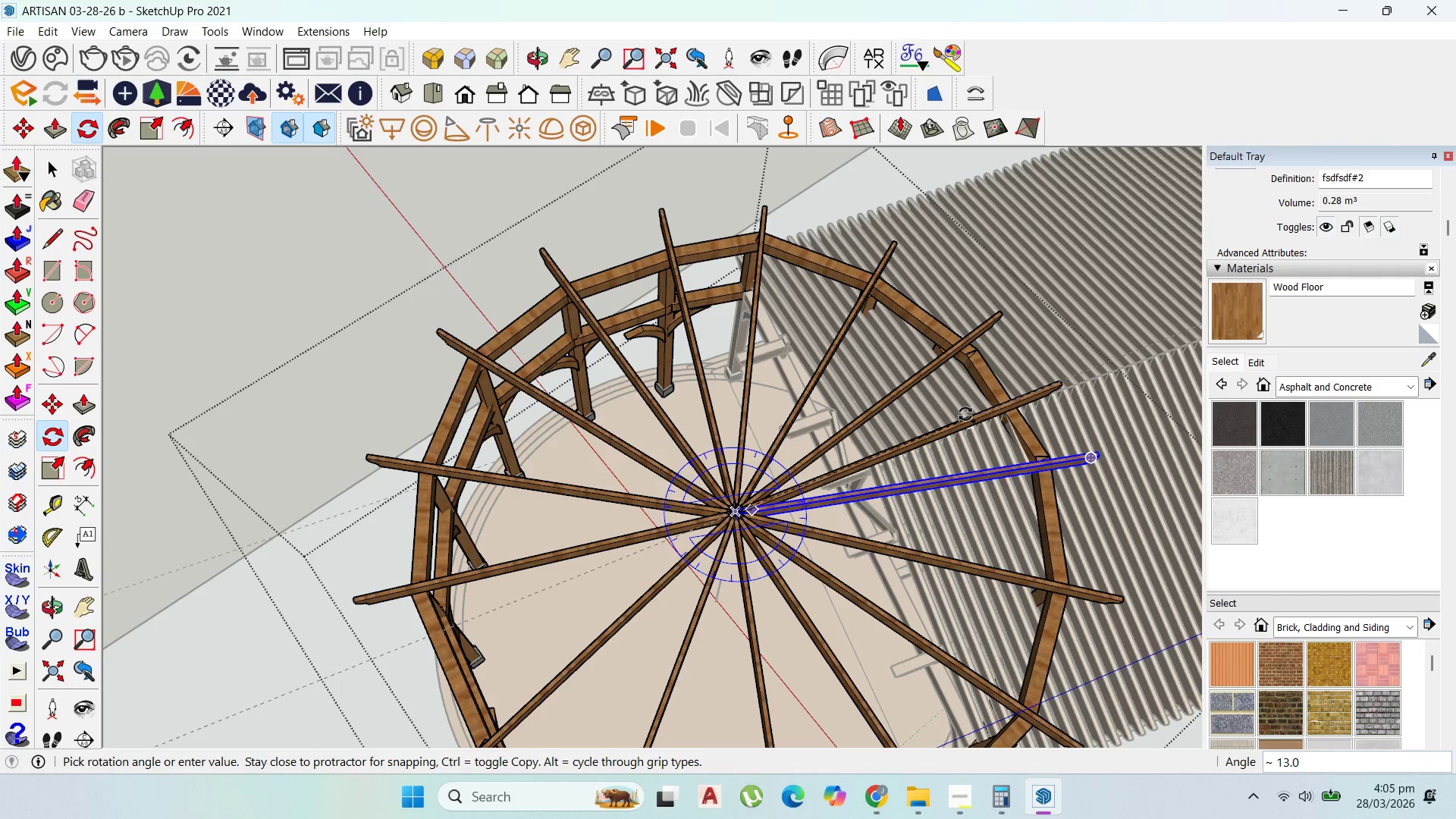 
left_click([965, 414])
 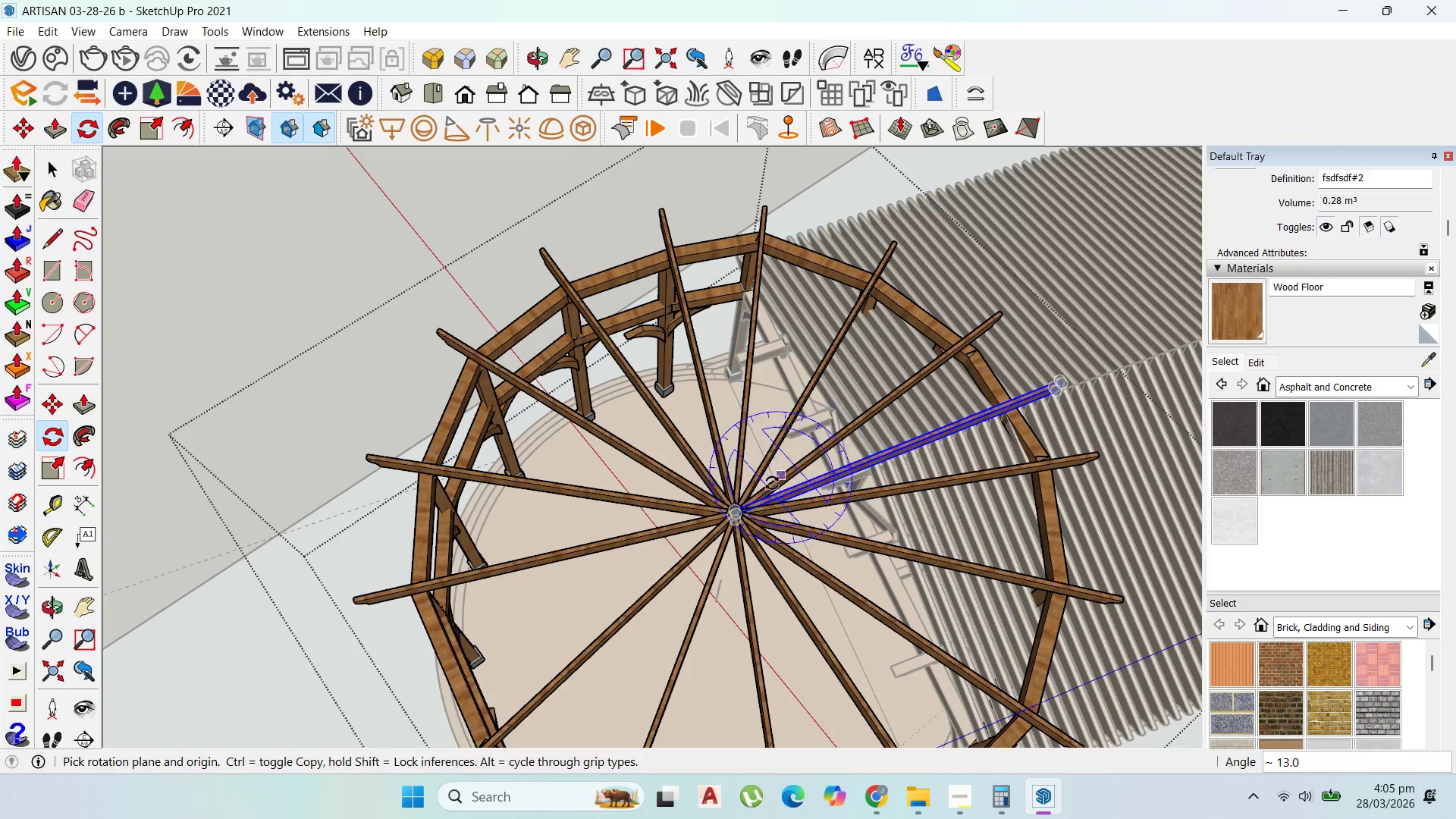 
scroll: coordinate [730, 488], scroll_direction: up, amount: 22.0
 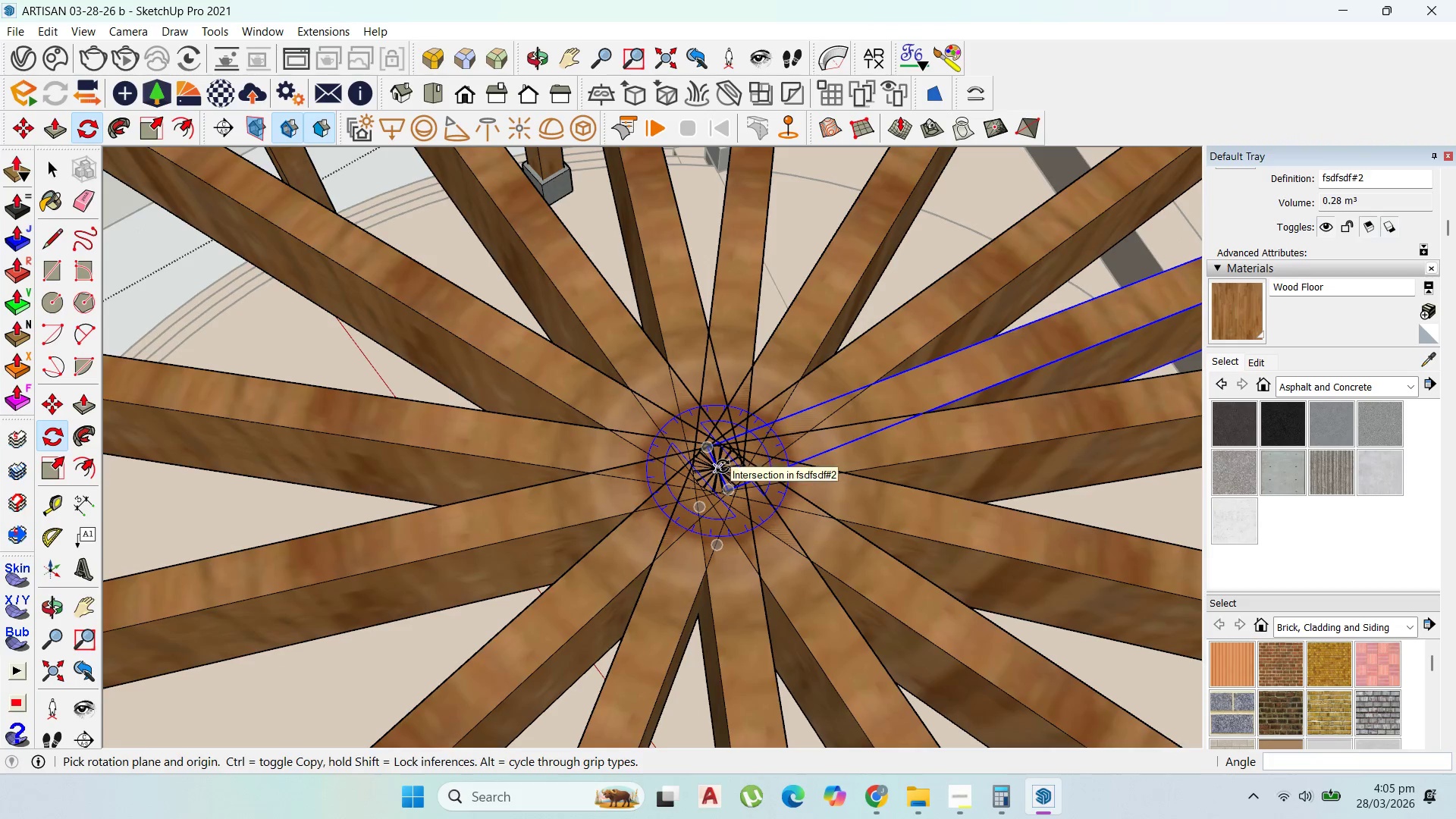 
left_click([723, 466])
 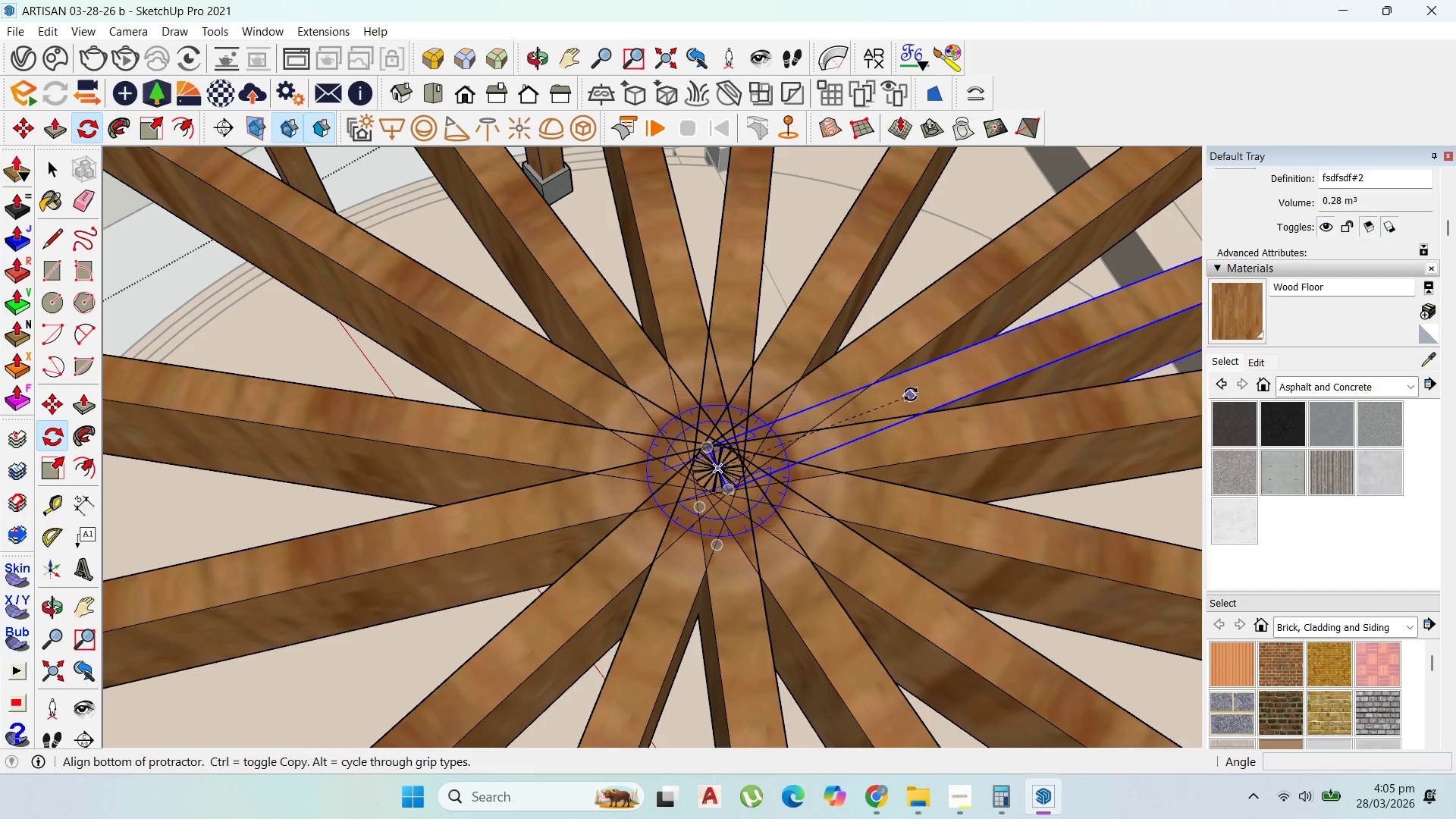 
key(Control+ControlLeft)
 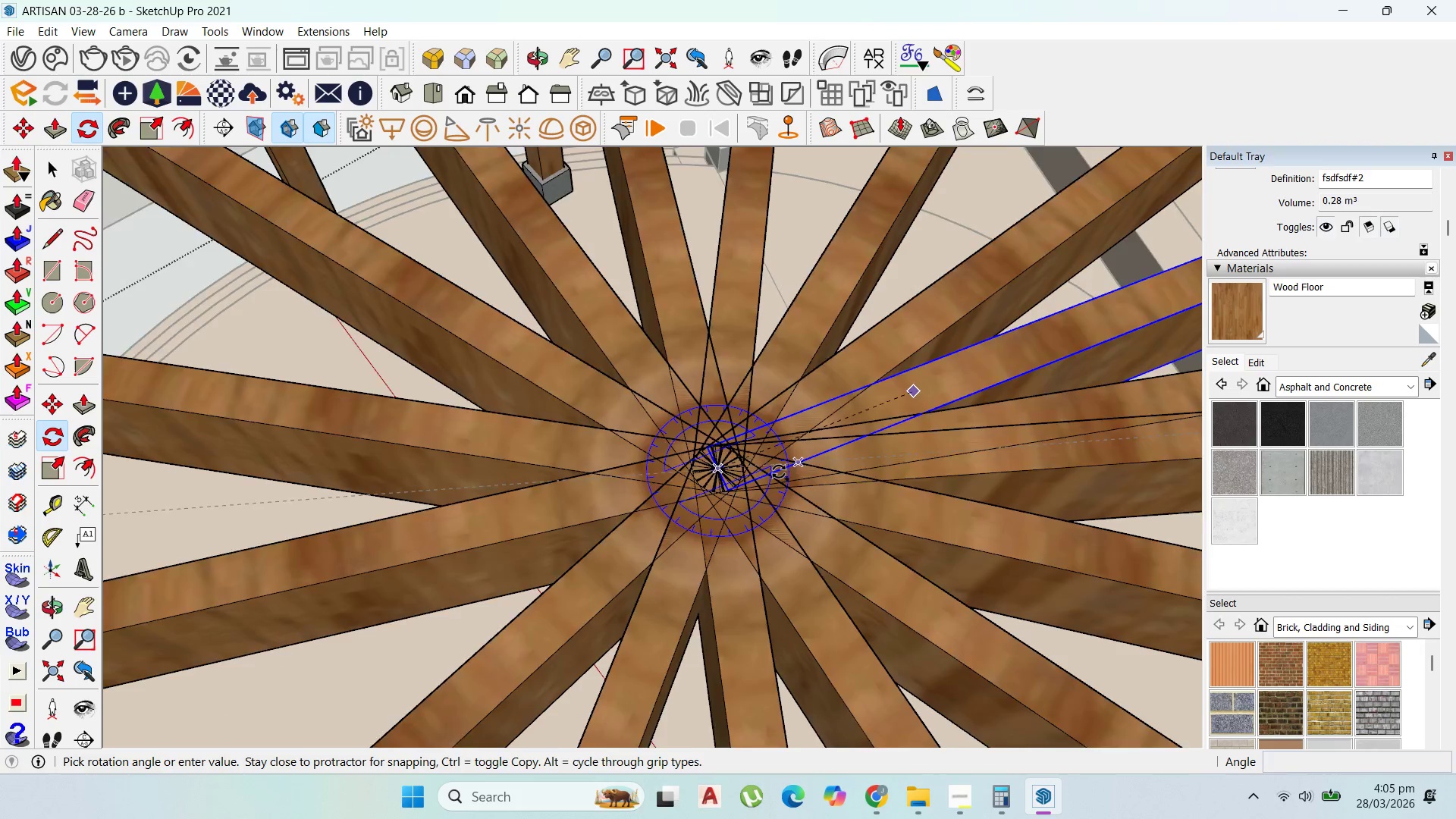 
scroll: coordinate [858, 517], scroll_direction: down, amount: 25.0
 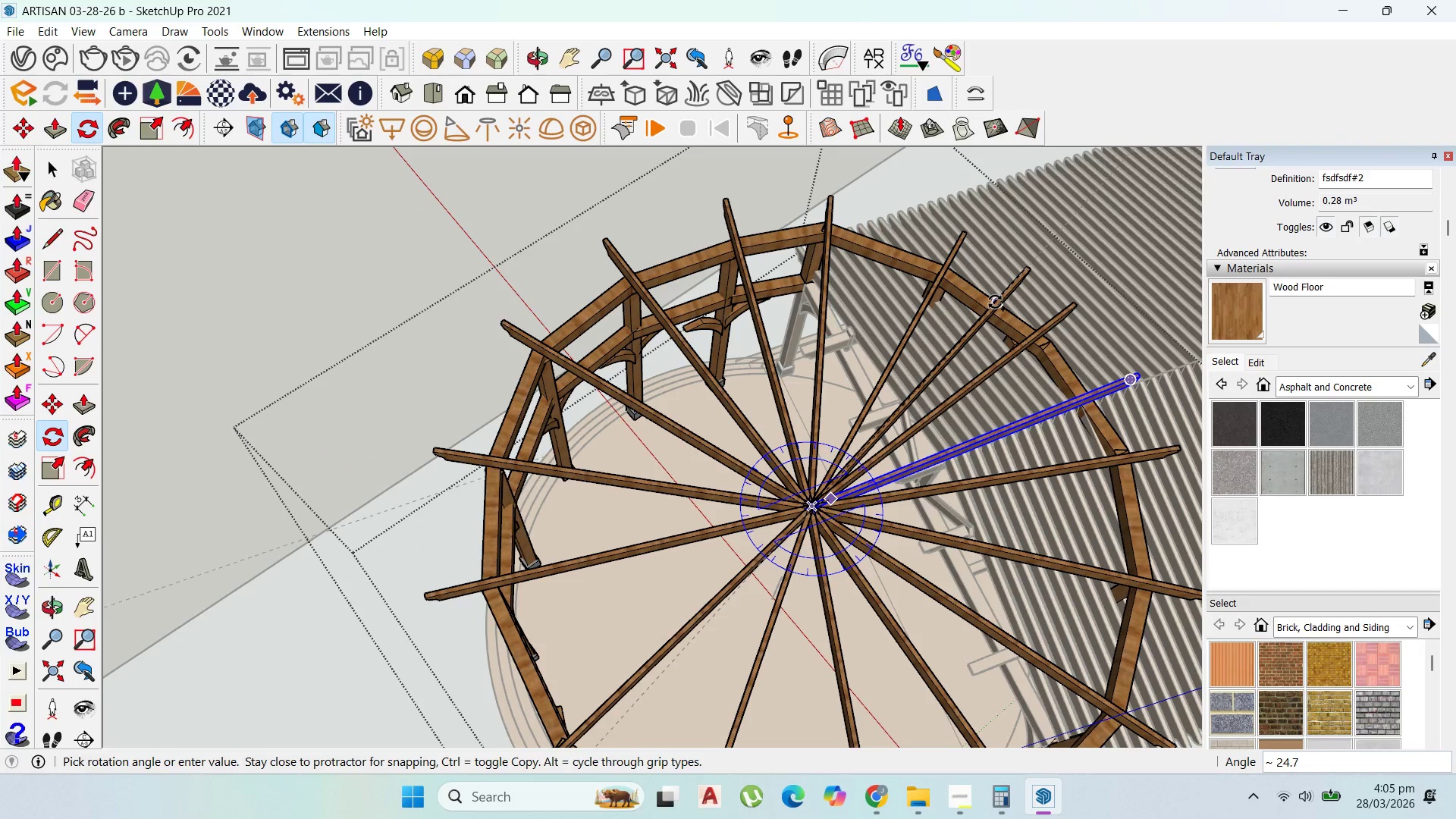 
left_click([995, 302])
 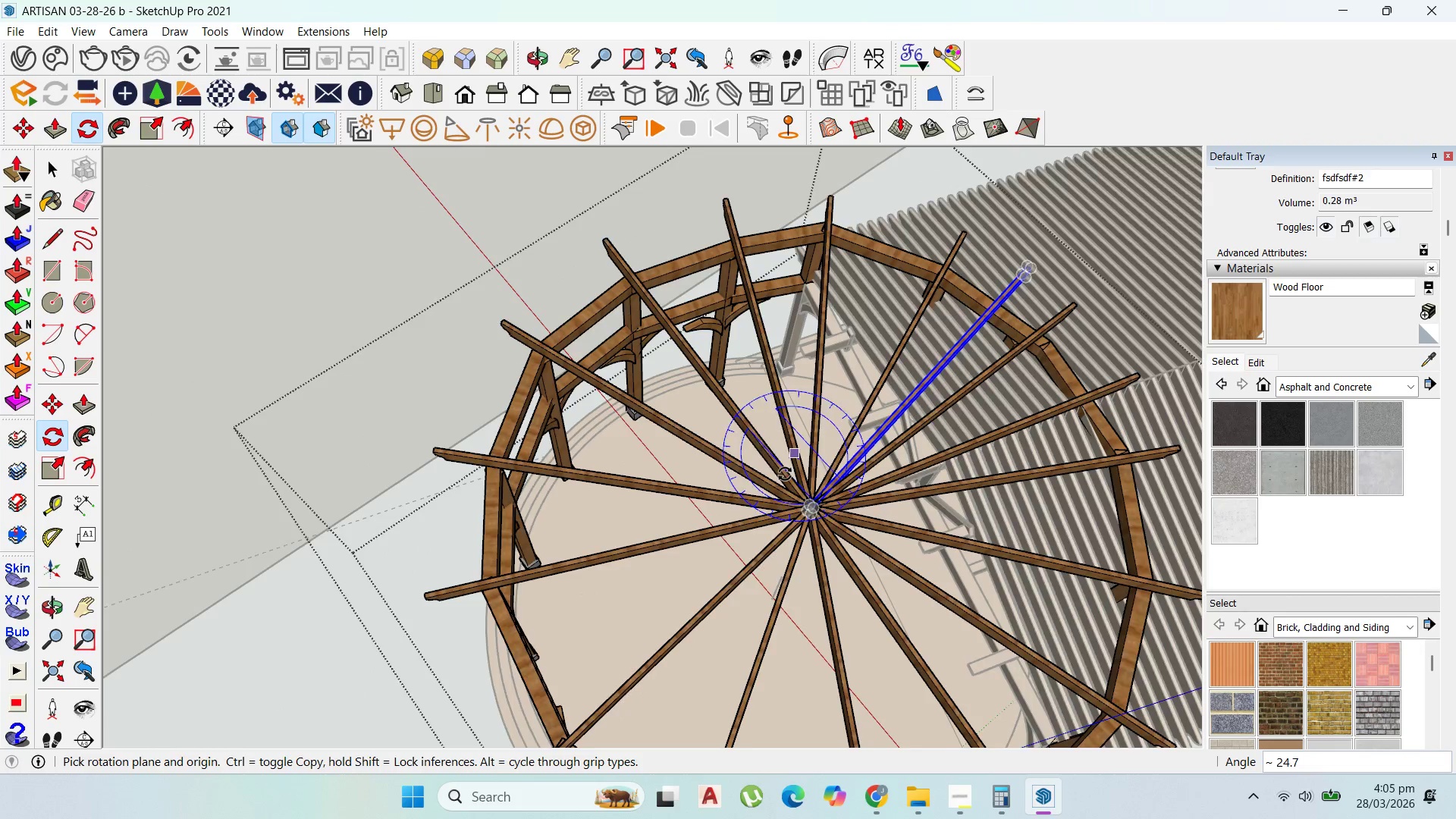 
scroll: coordinate [800, 489], scroll_direction: up, amount: 24.0
 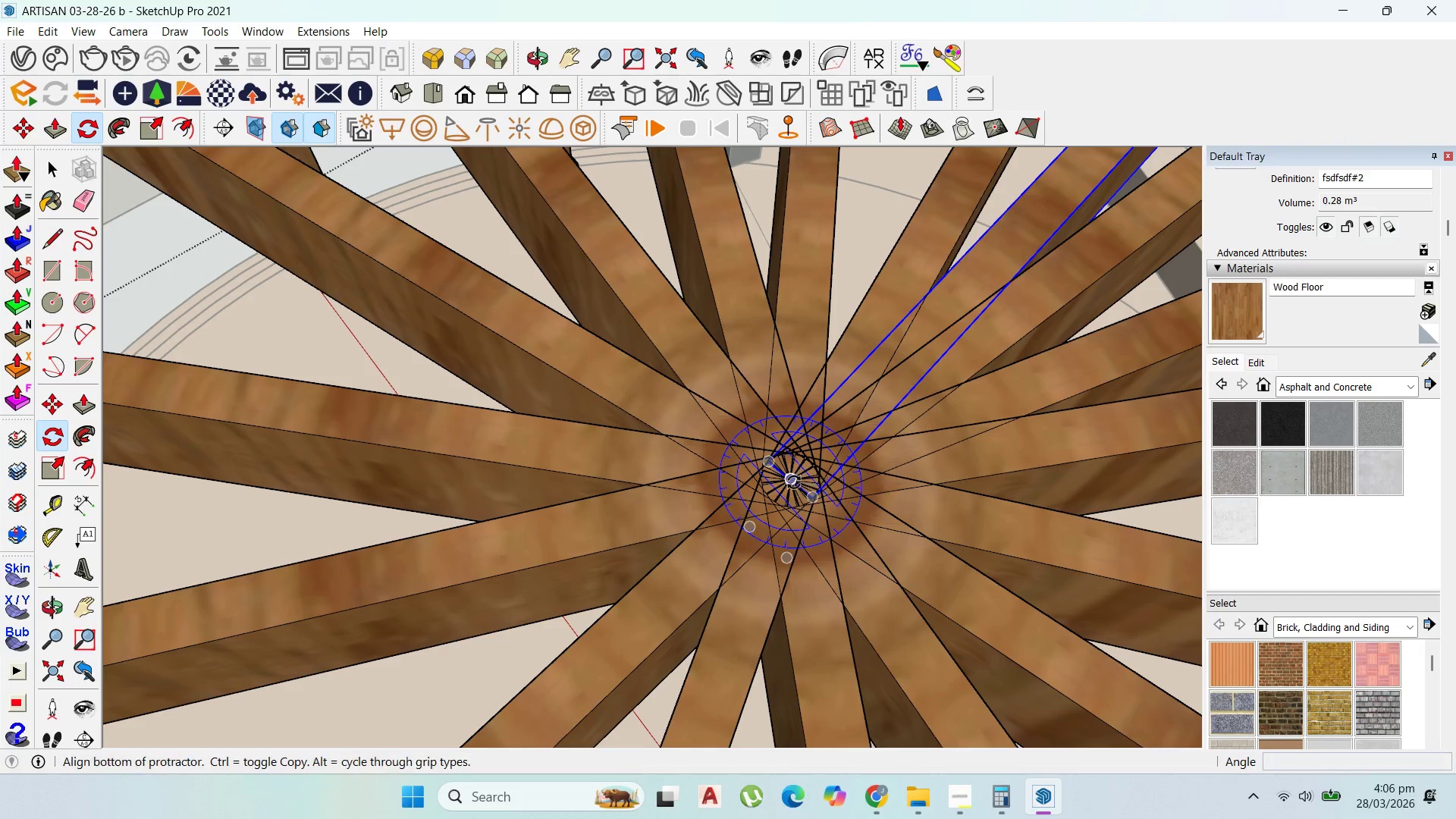 
key(Control+ControlLeft)
 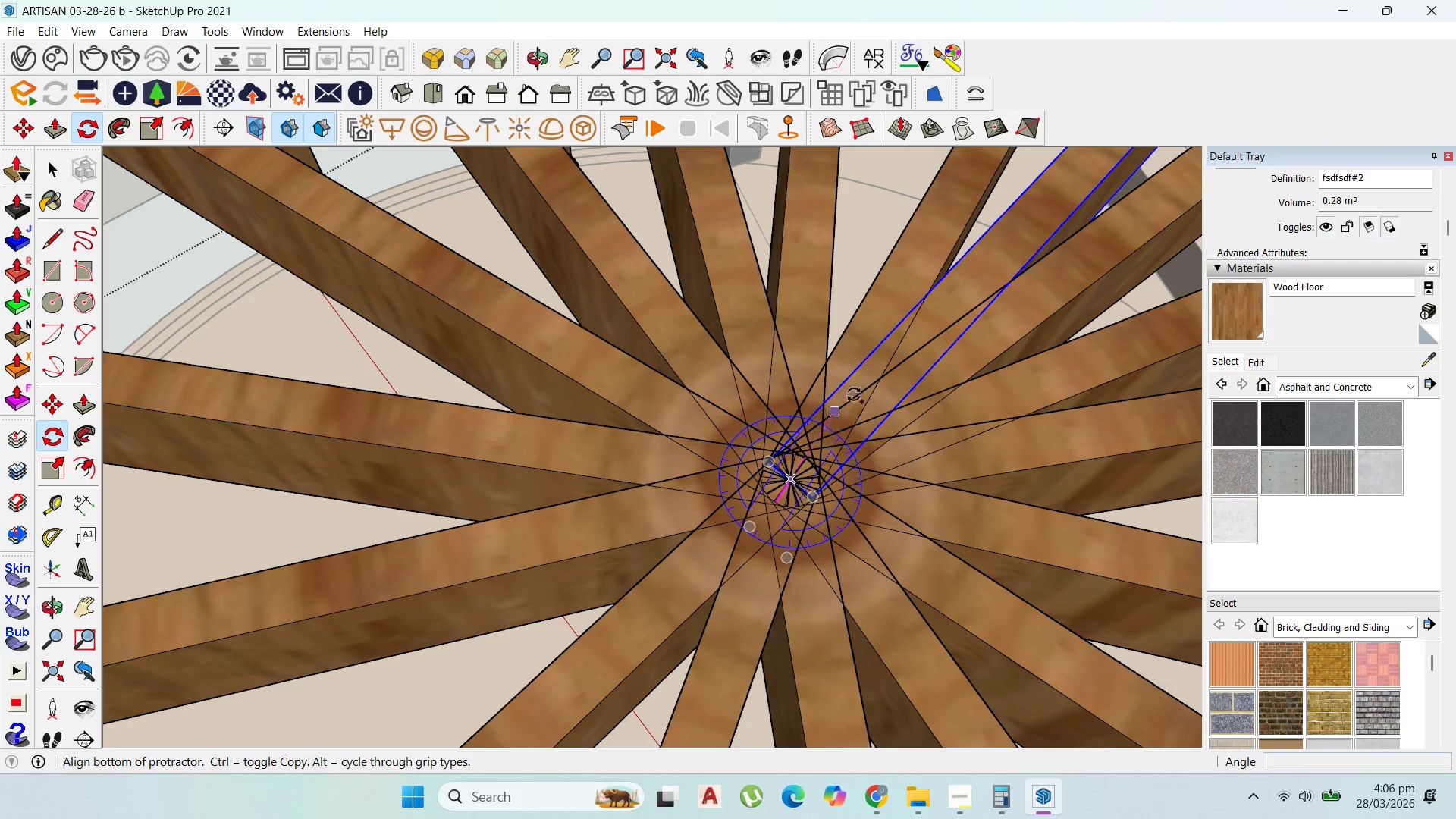 
scroll: coordinate [900, 361], scroll_direction: up, amount: 2.0
 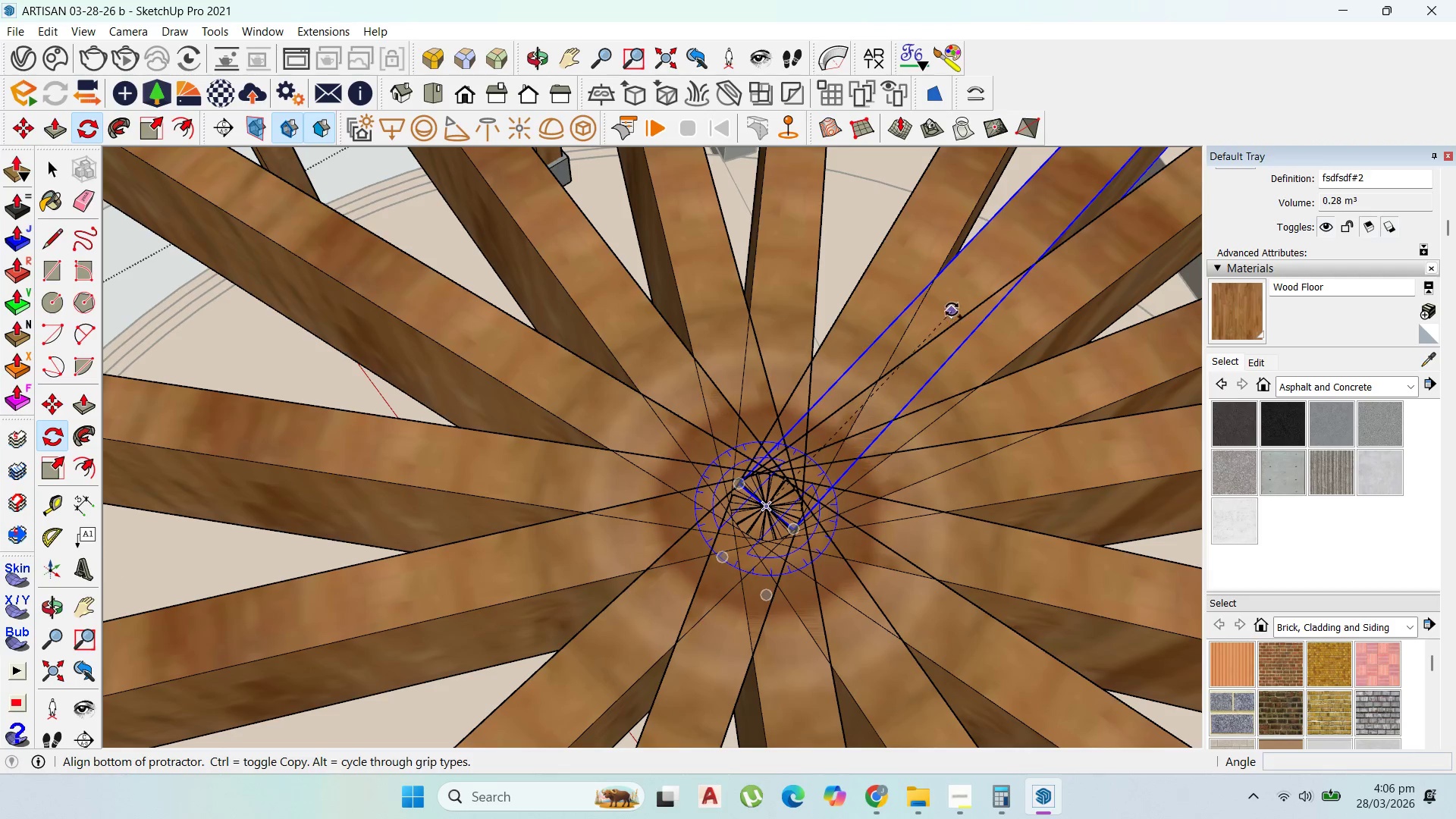 
left_click([953, 306])
 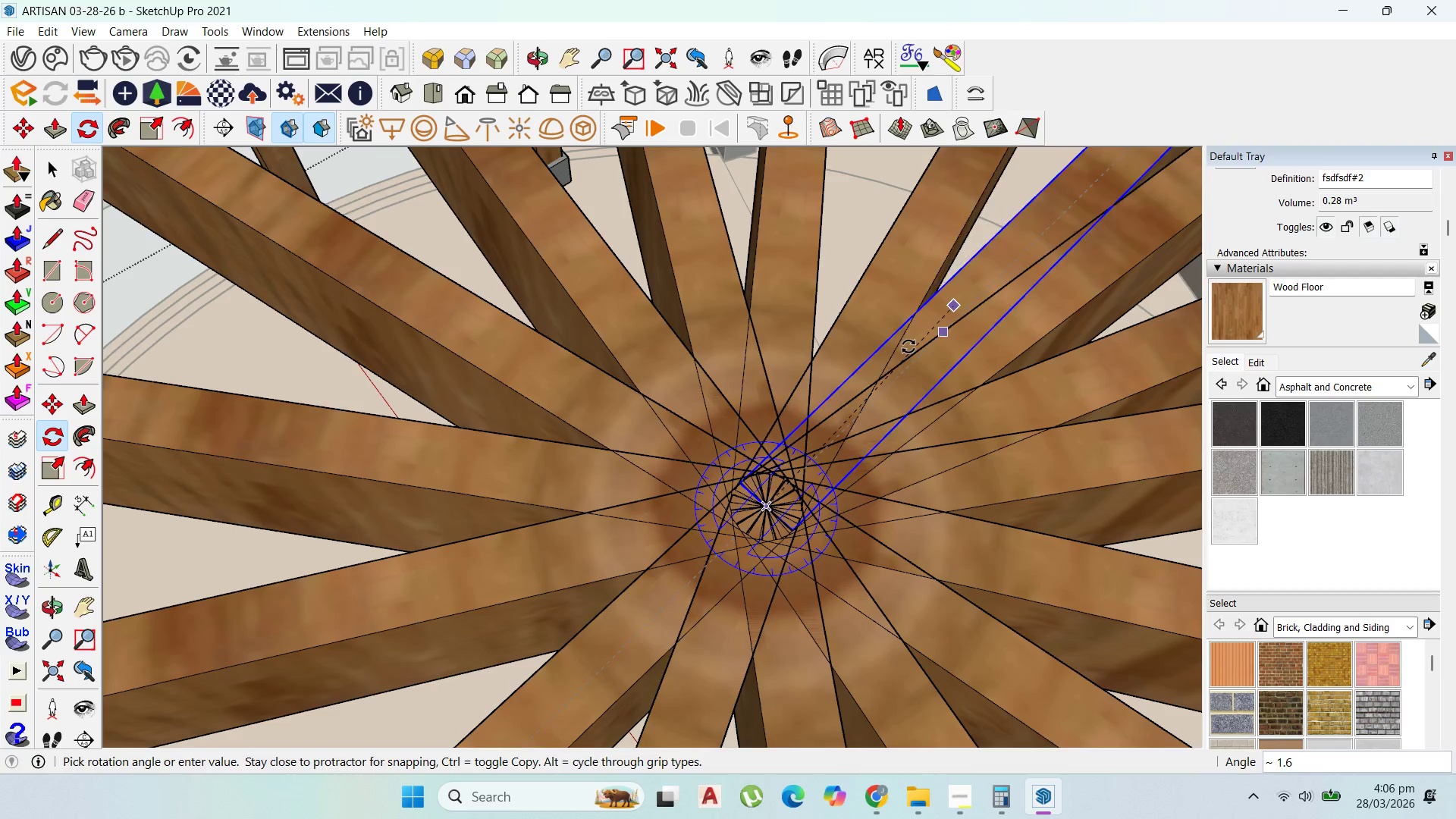 
key(Control+ControlLeft)
 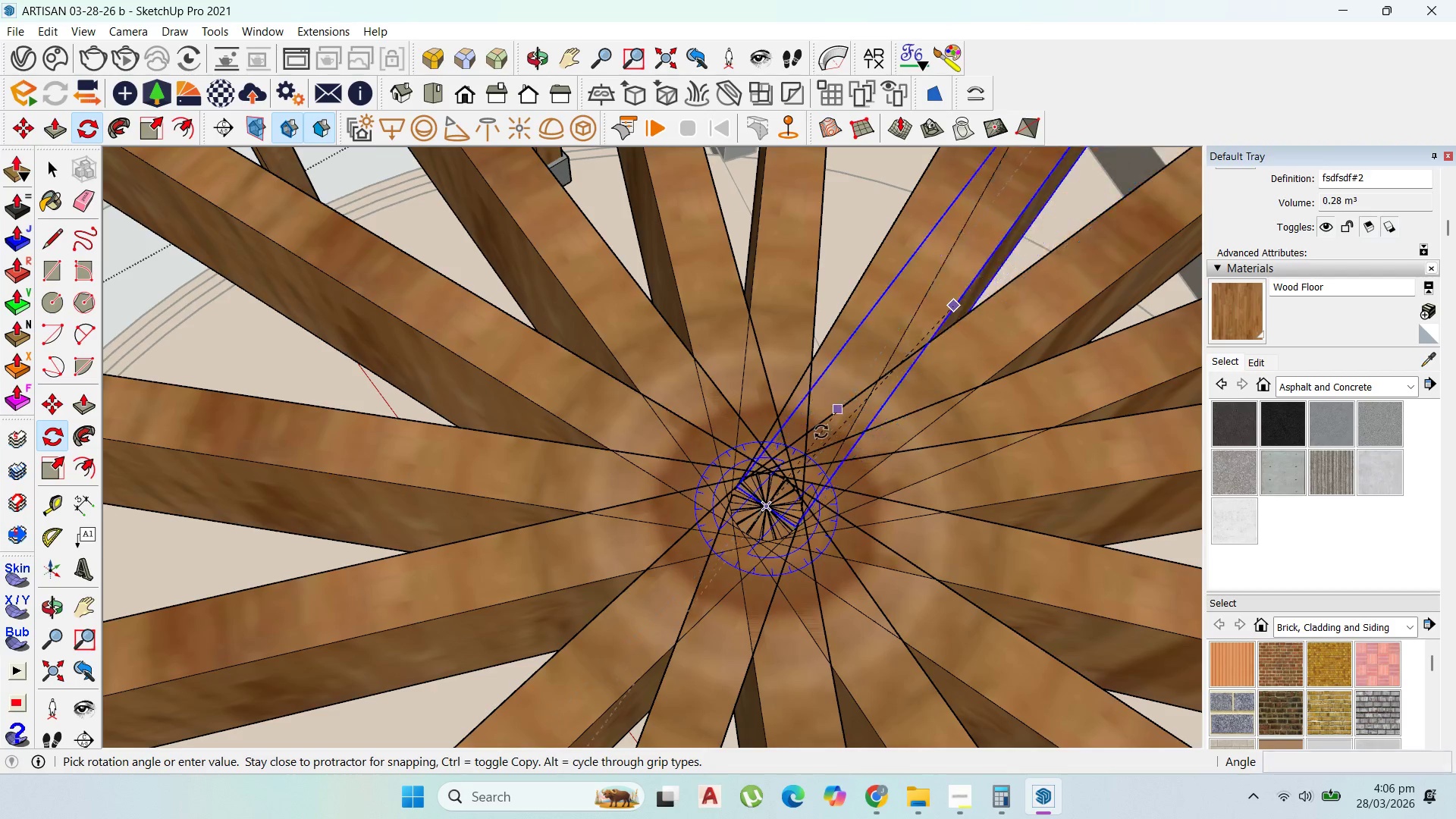 
key(Control+ControlLeft)
 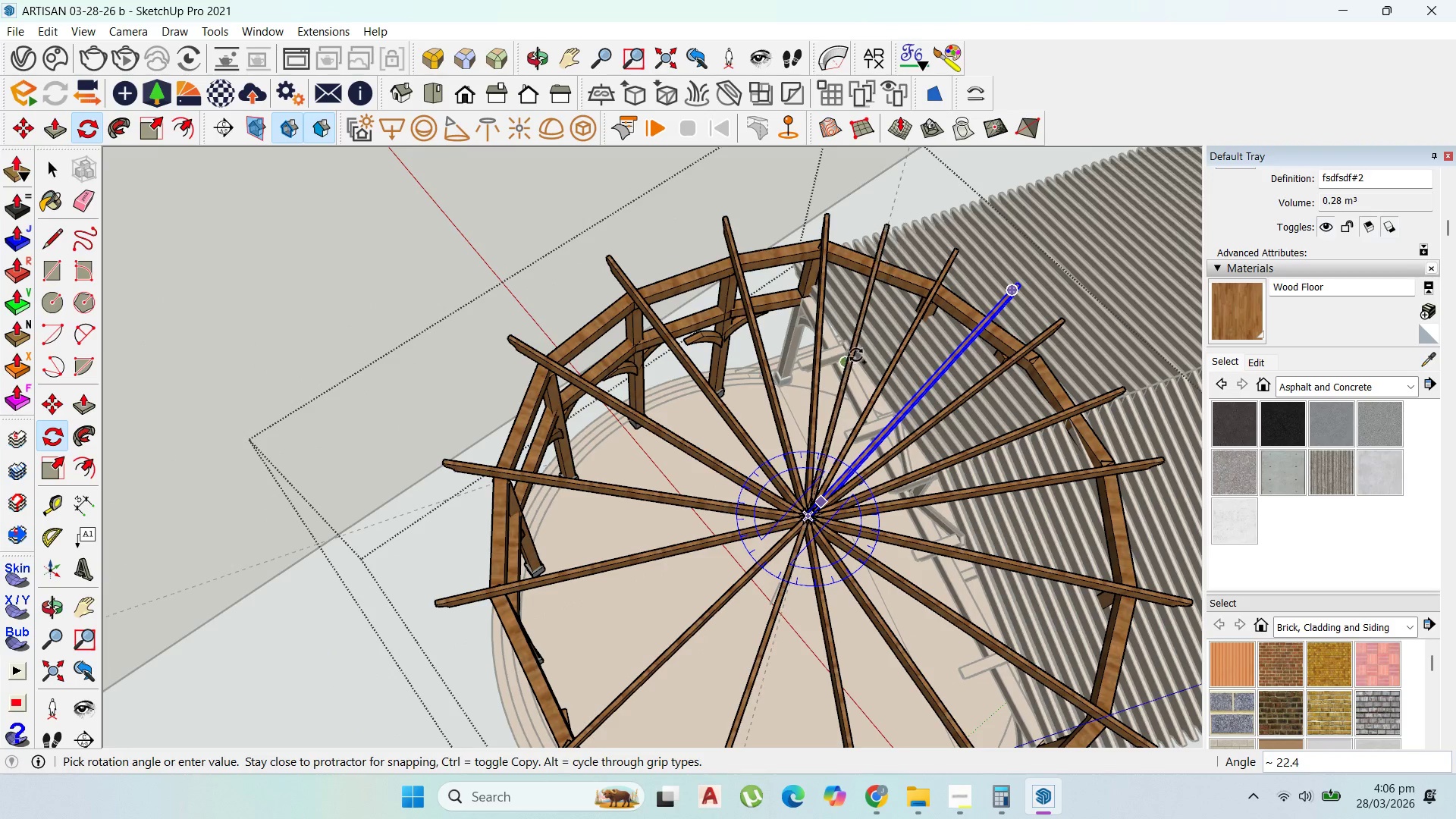 
scroll: coordinate [795, 568], scroll_direction: down, amount: 30.0
 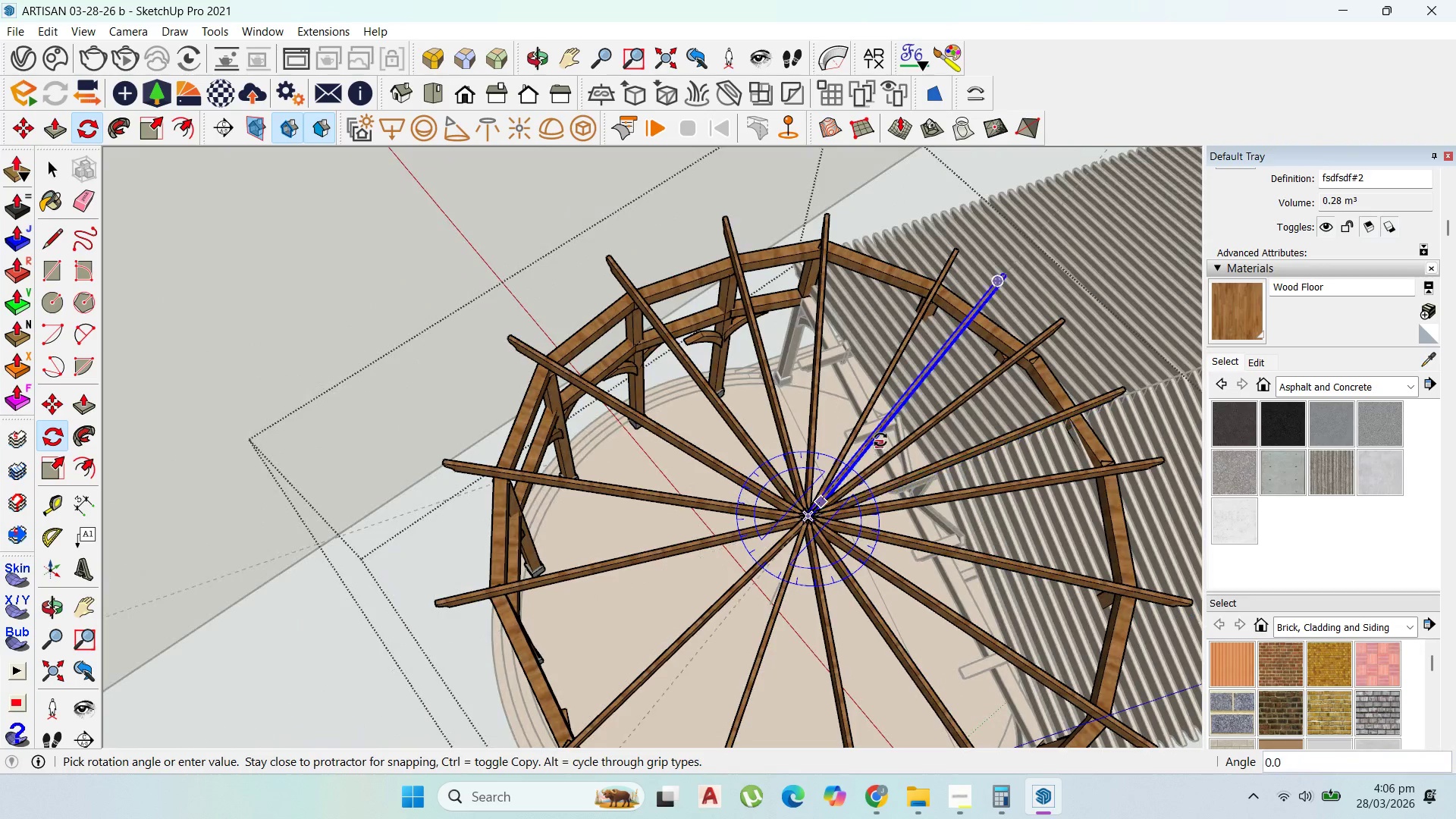 
scroll: coordinate [888, 264], scroll_direction: up, amount: 9.0
 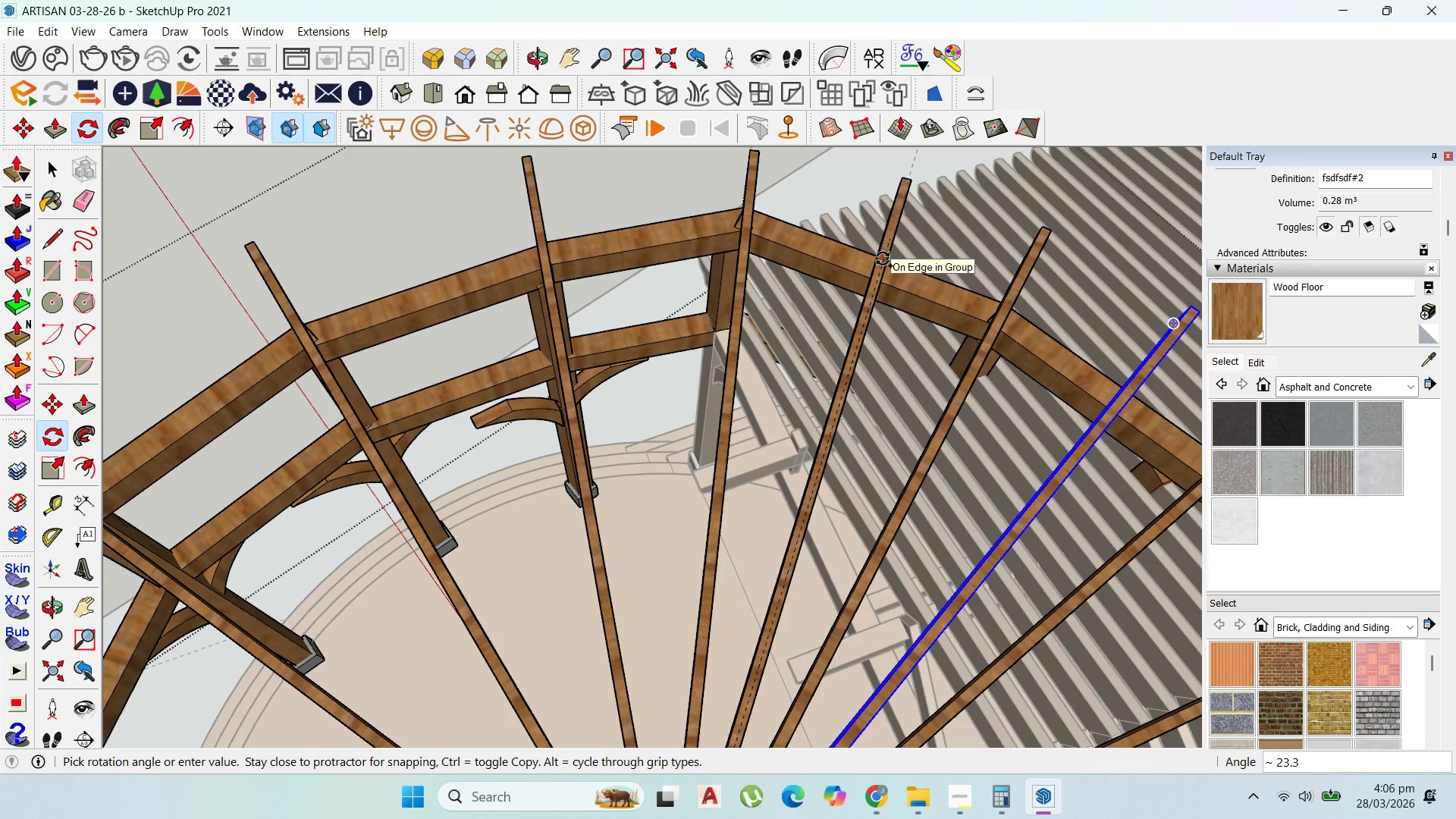 
left_click([883, 259])
 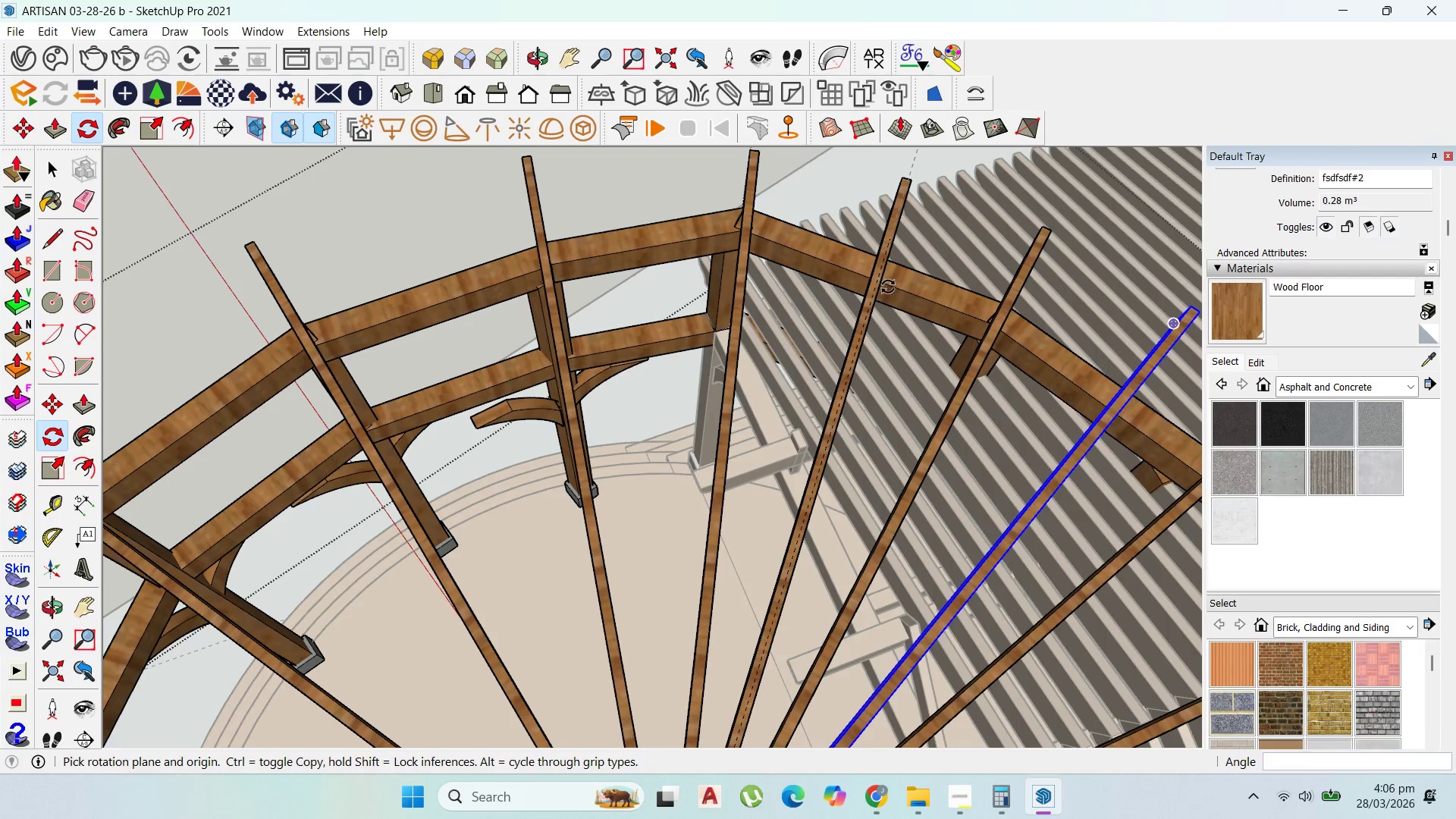 
scroll: coordinate [940, 396], scroll_direction: down, amount: 19.0
 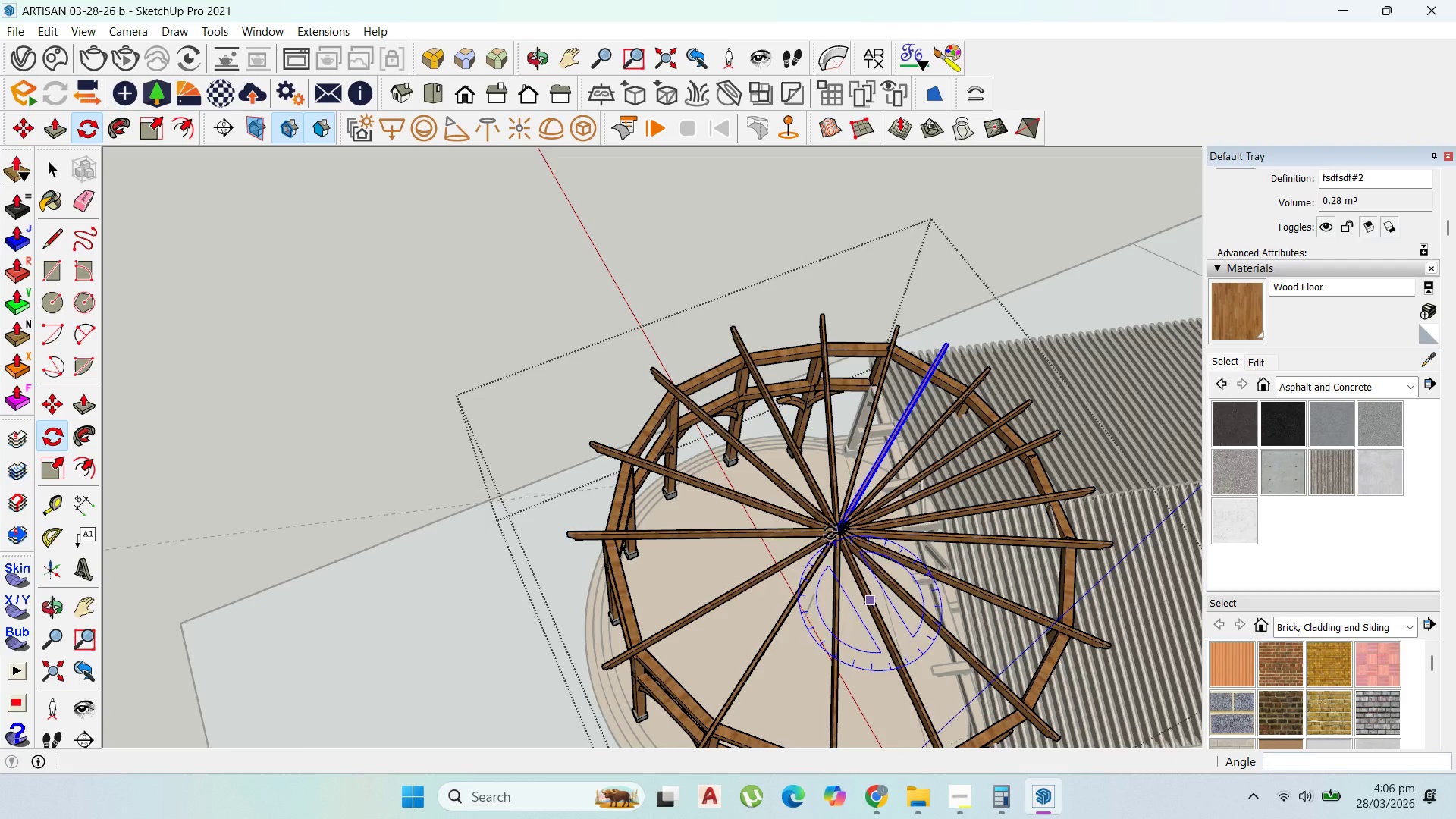 
scroll: coordinate [820, 503], scroll_direction: up, amount: 26.0
 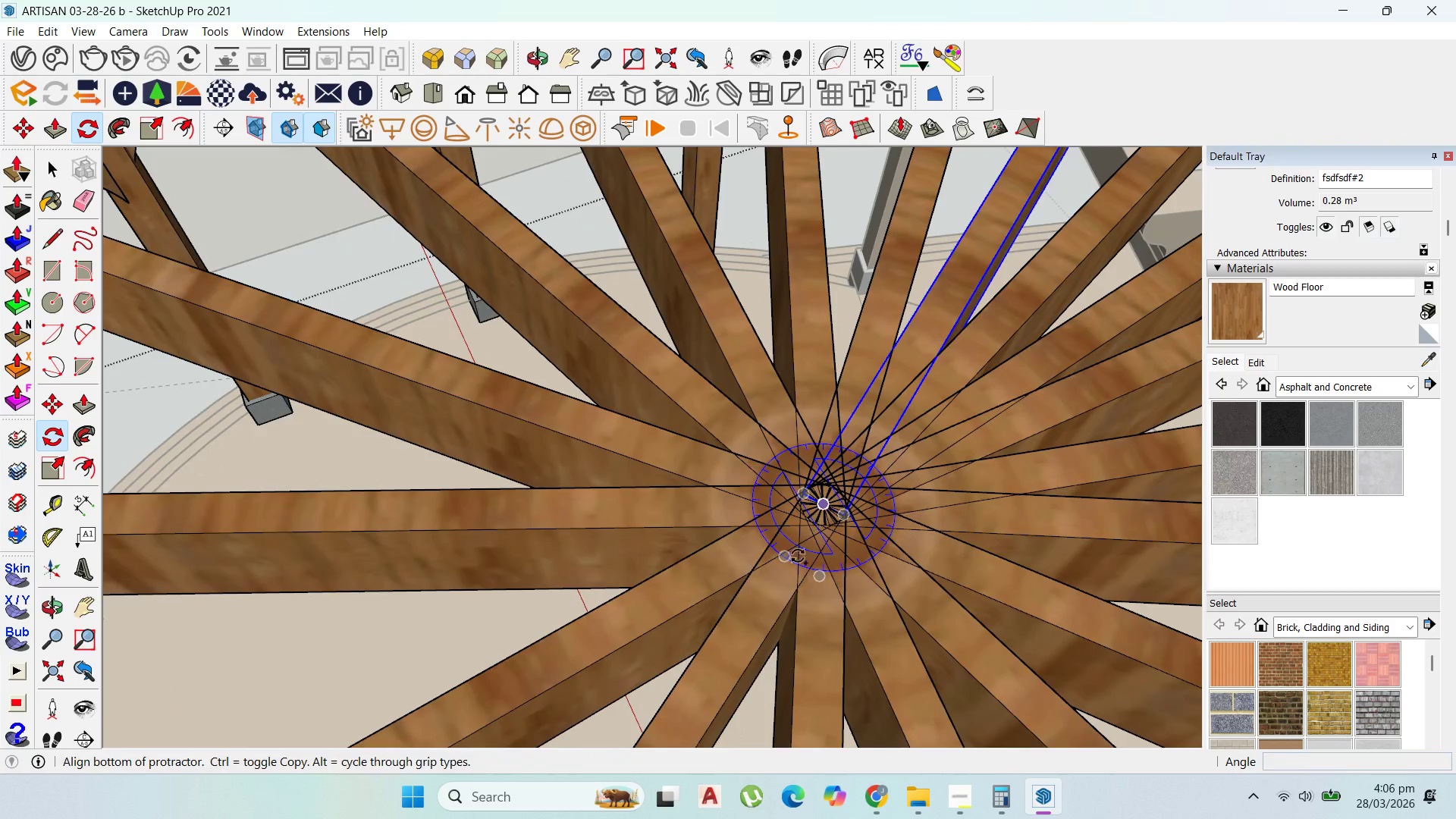 
key(Control+ControlLeft)
 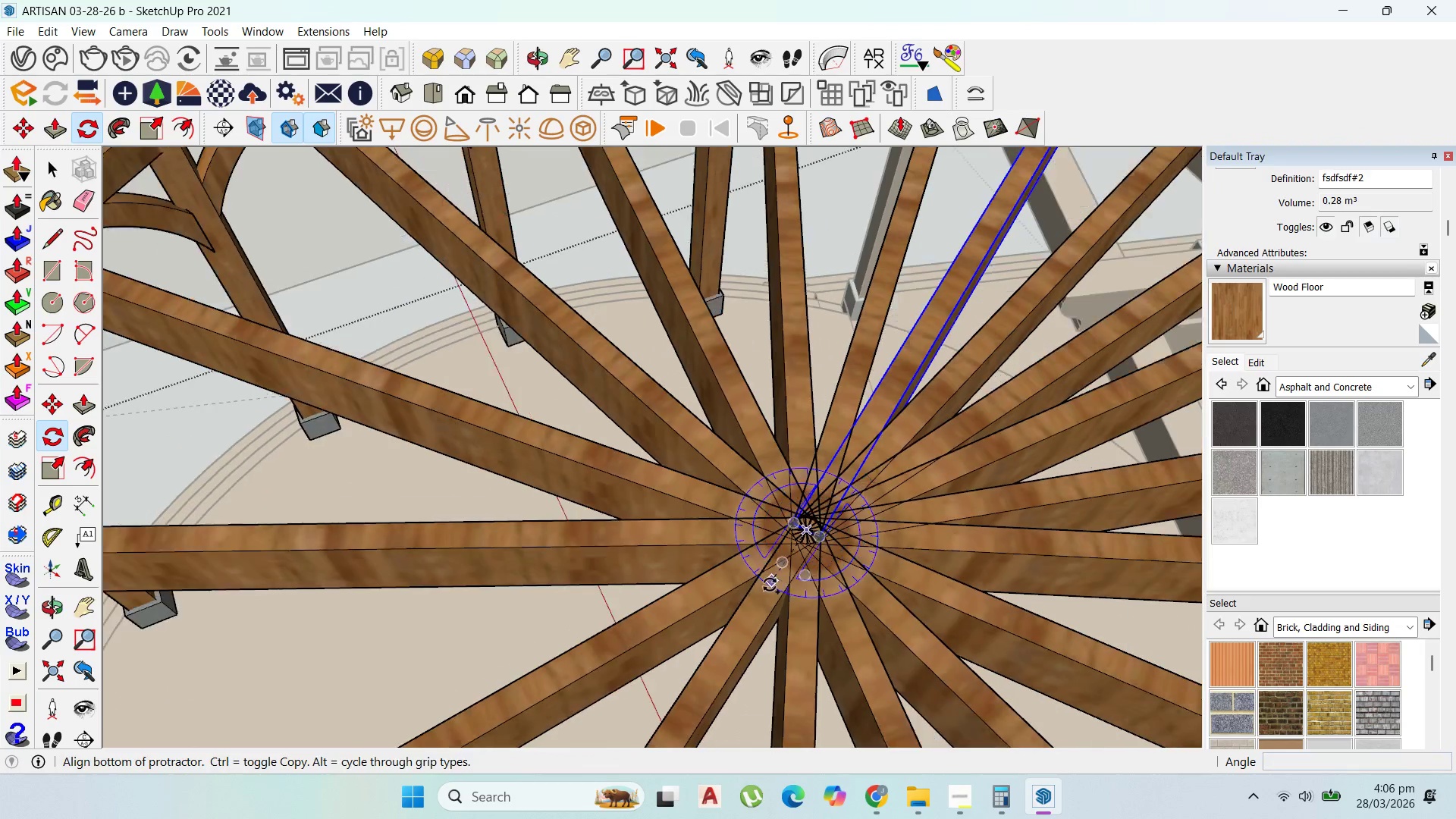 
scroll: coordinate [845, 515], scroll_direction: down, amount: 6.0
 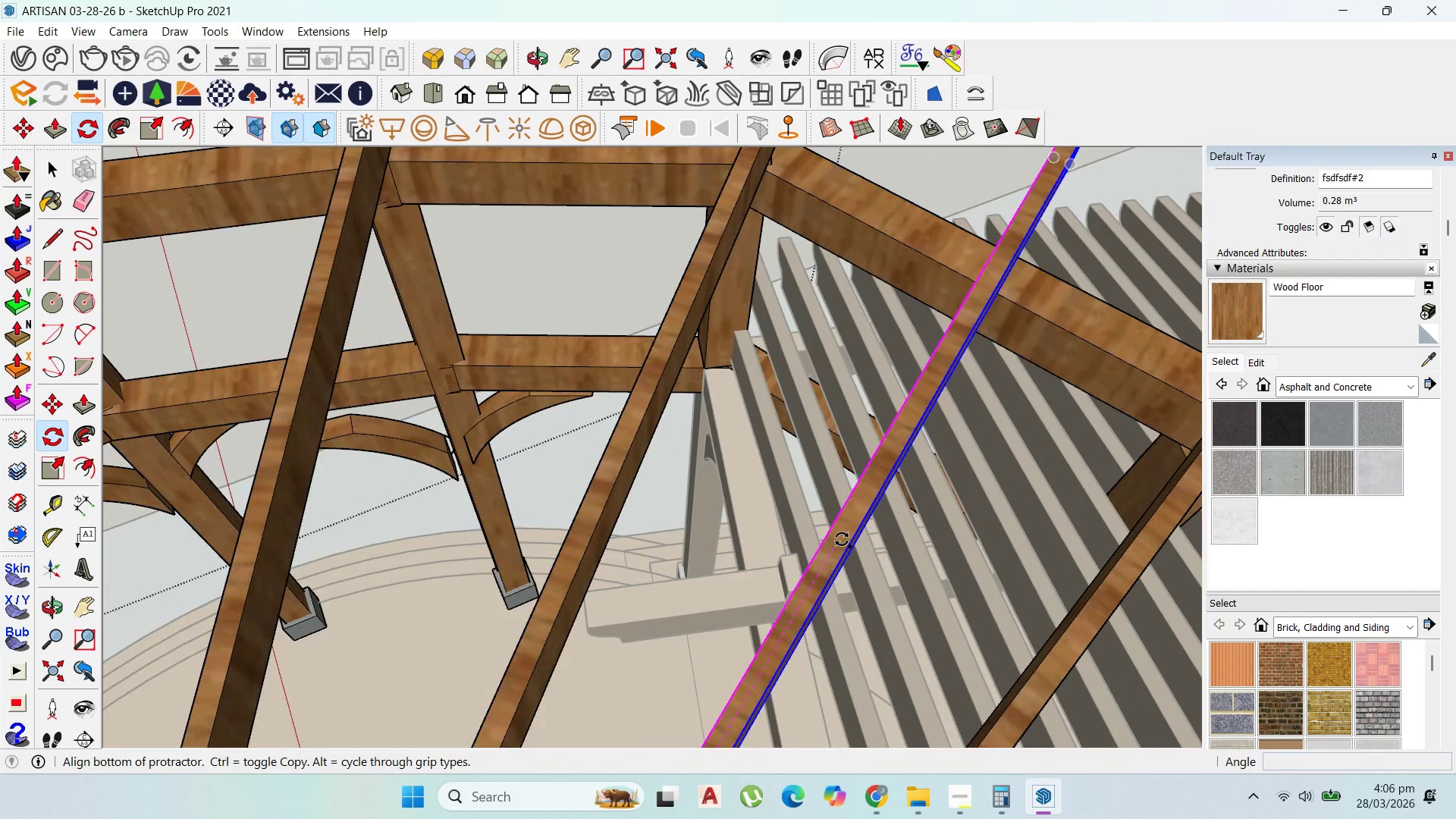 
left_click([842, 539])
 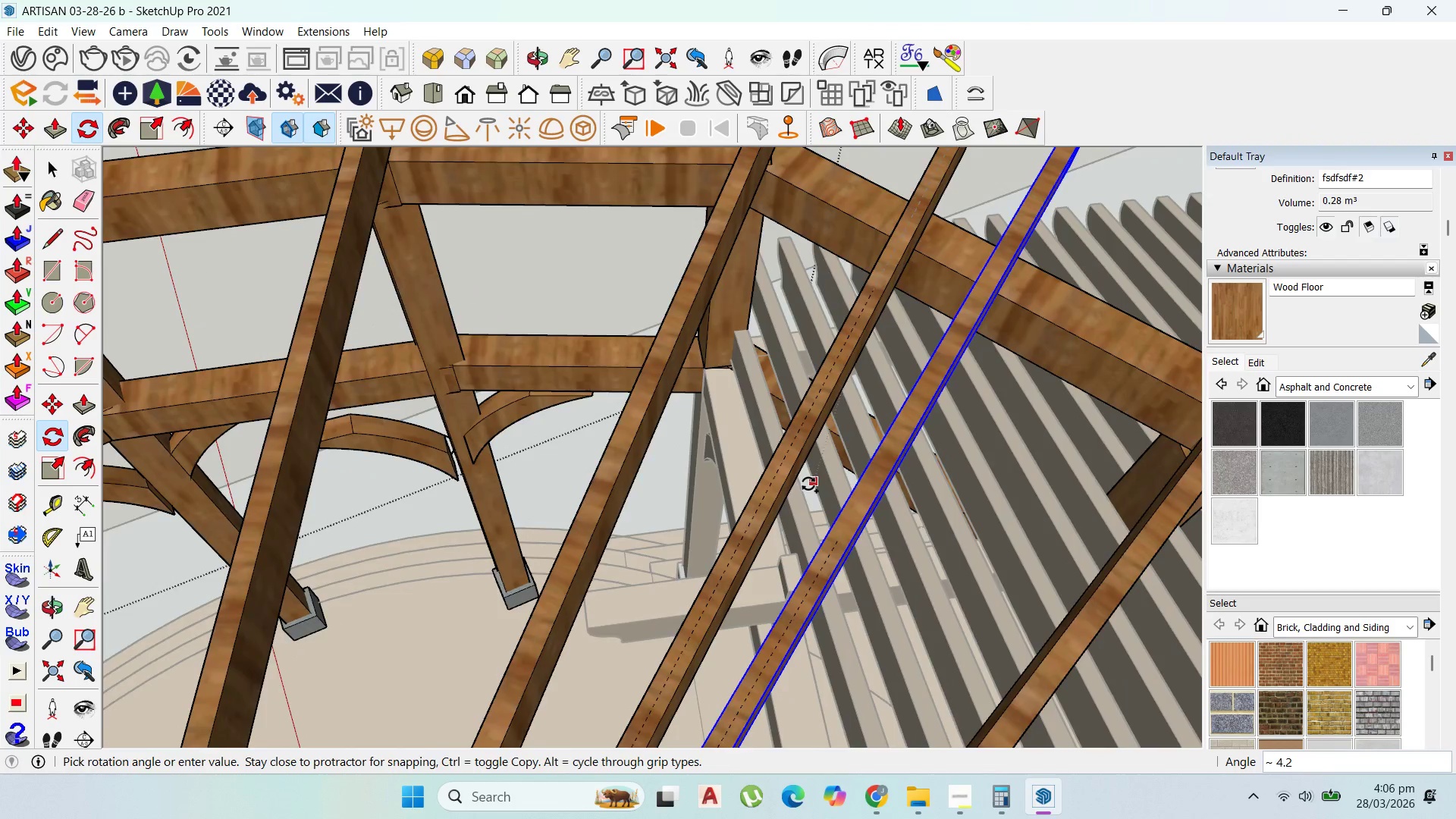 
scroll: coordinate [811, 478], scroll_direction: down, amount: 10.0
 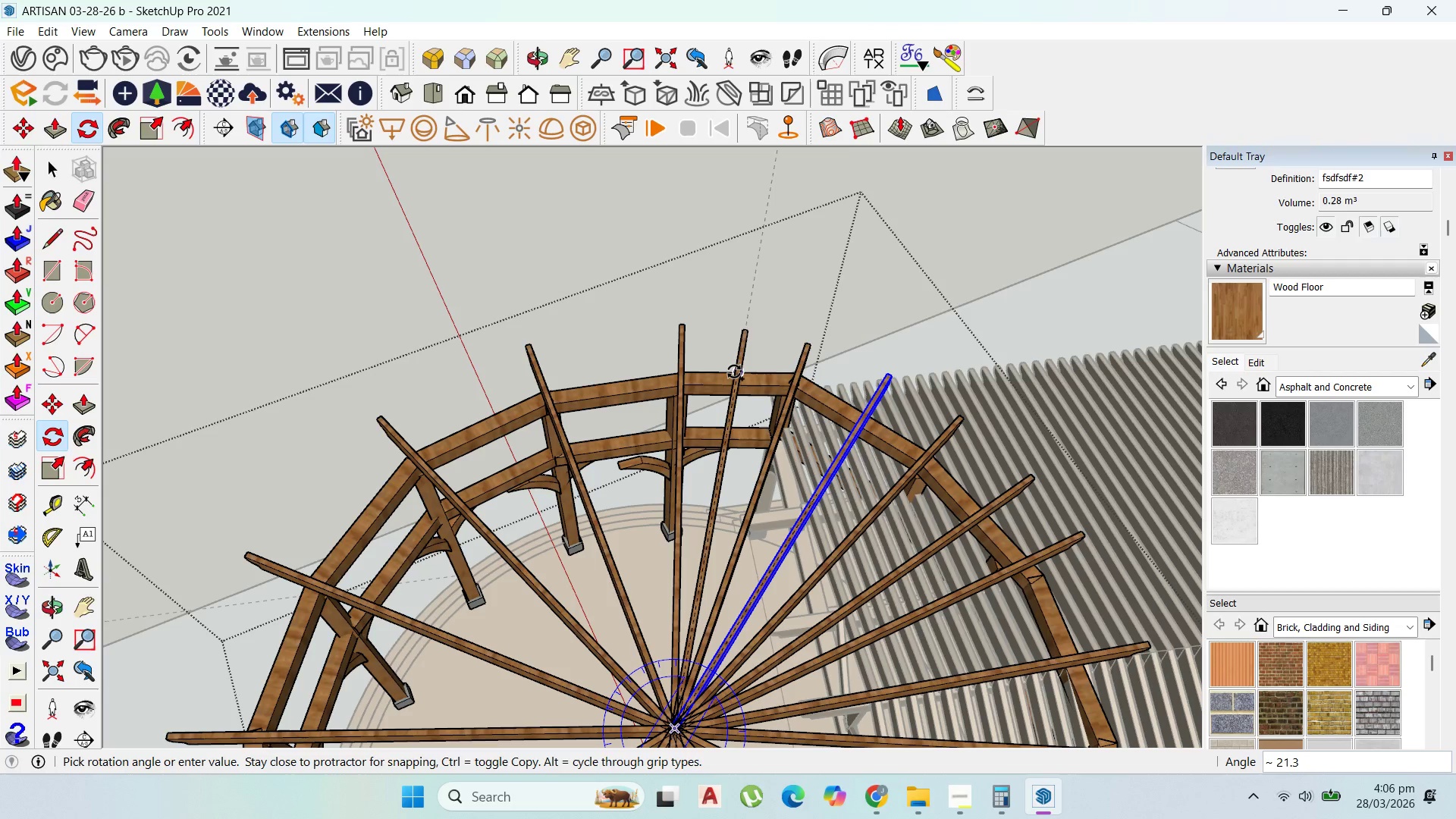 
left_click([734, 372])
 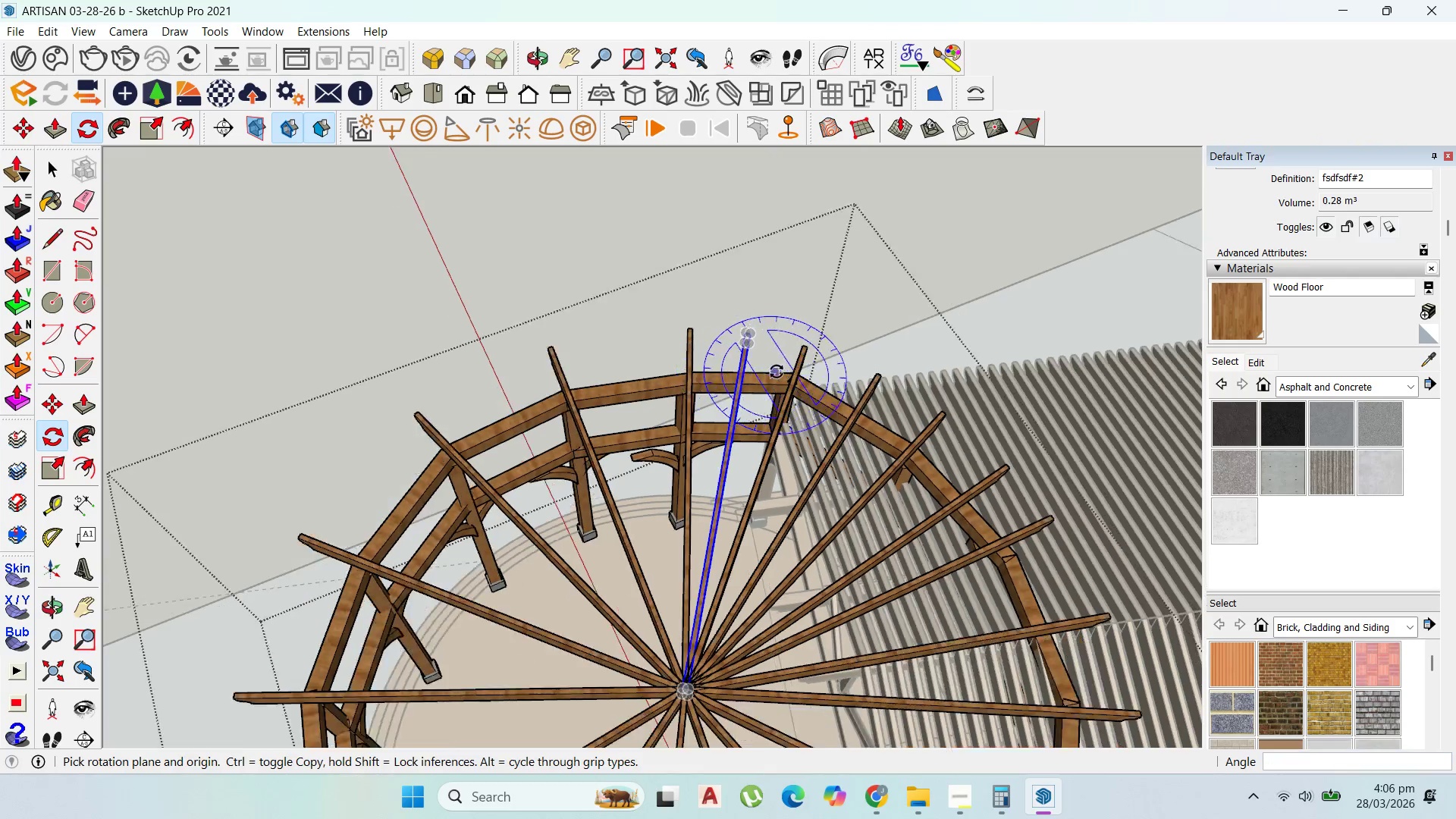 
scroll: coordinate [803, 390], scroll_direction: down, amount: 7.0
 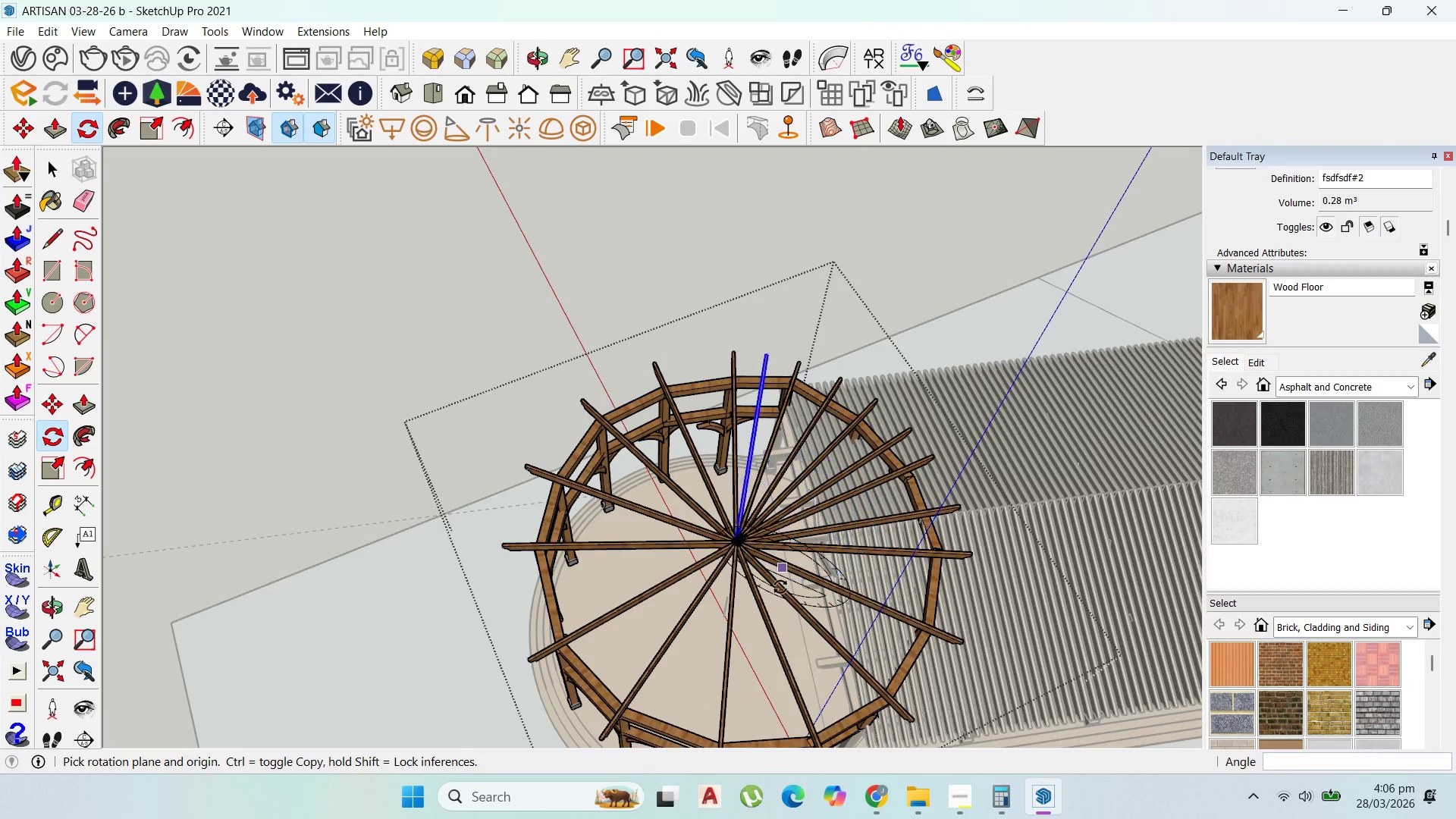 
scroll: coordinate [664, 552], scroll_direction: up, amount: 17.0
 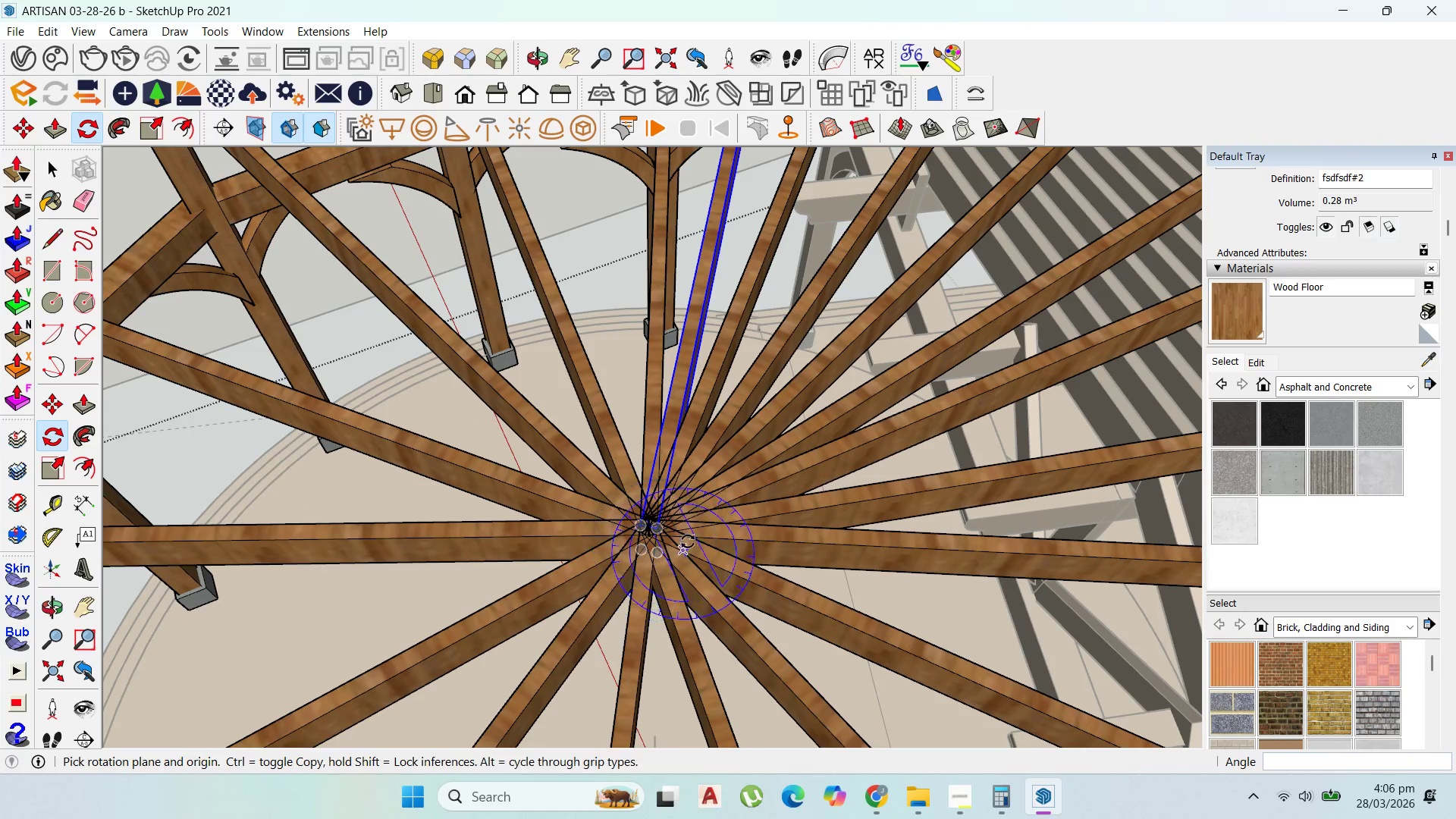 
scroll: coordinate [767, 548], scroll_direction: down, amount: 10.0
 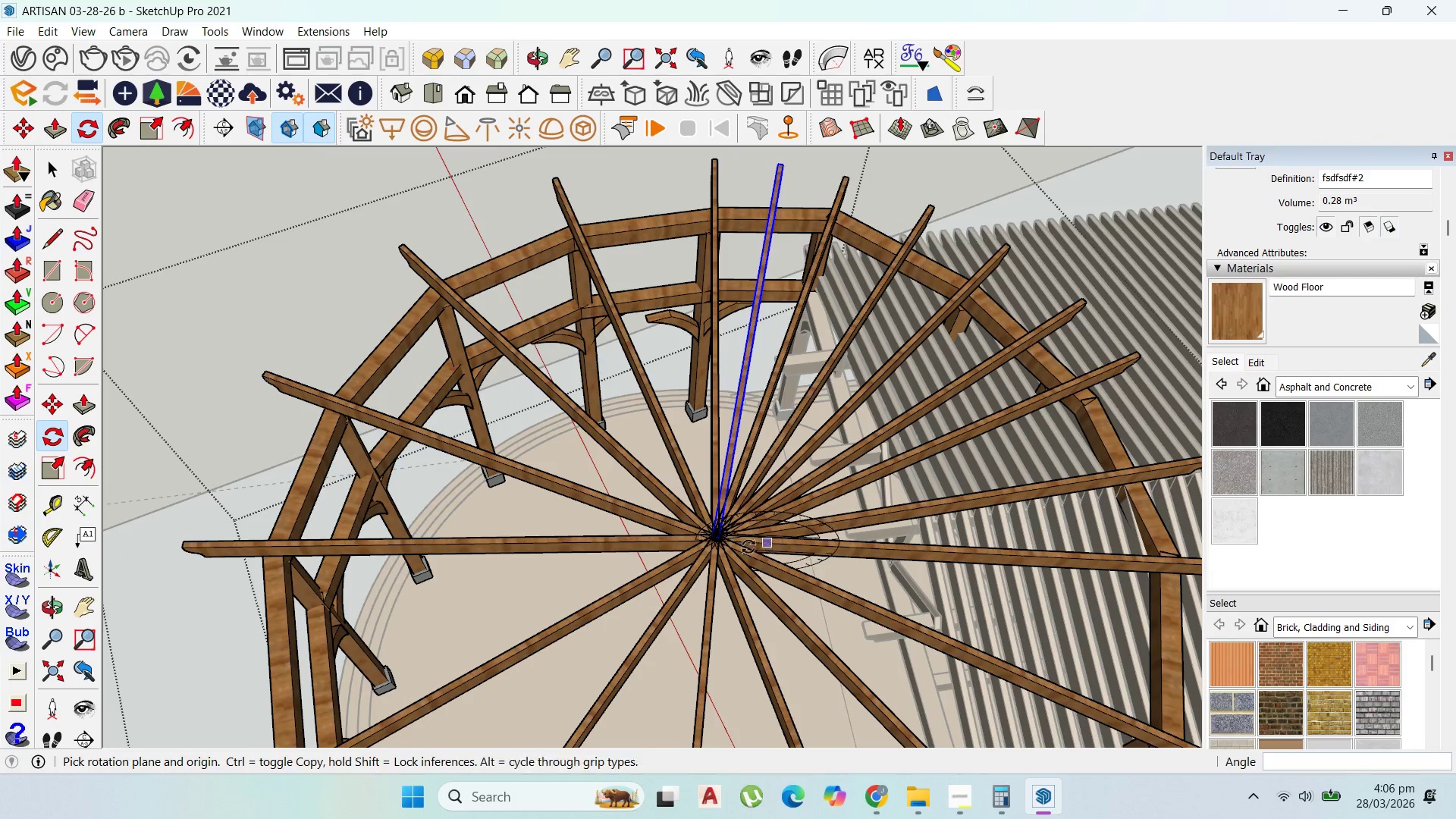 
scroll: coordinate [808, 557], scroll_direction: up, amount: 26.0
 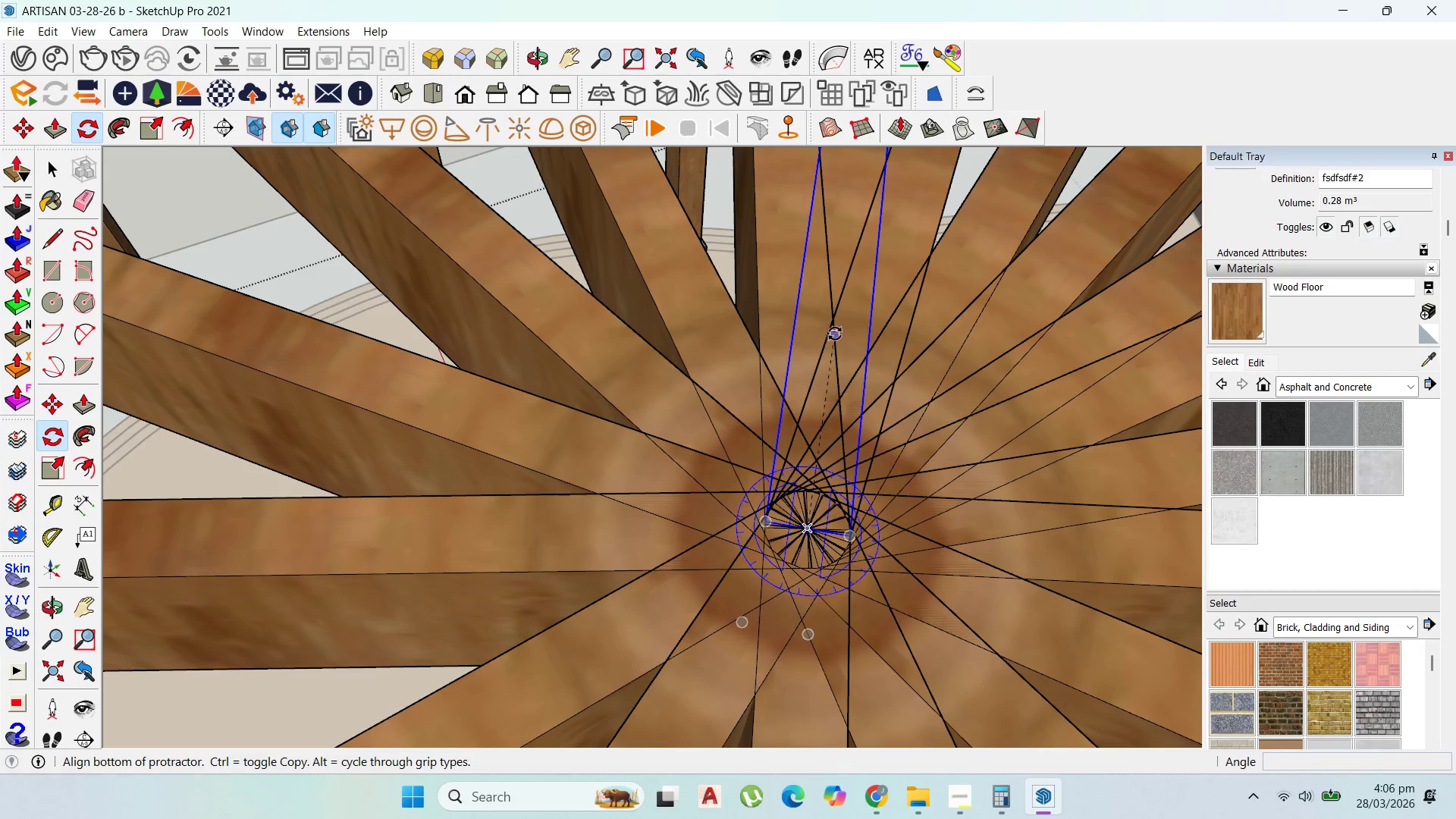 
left_click([835, 322])
 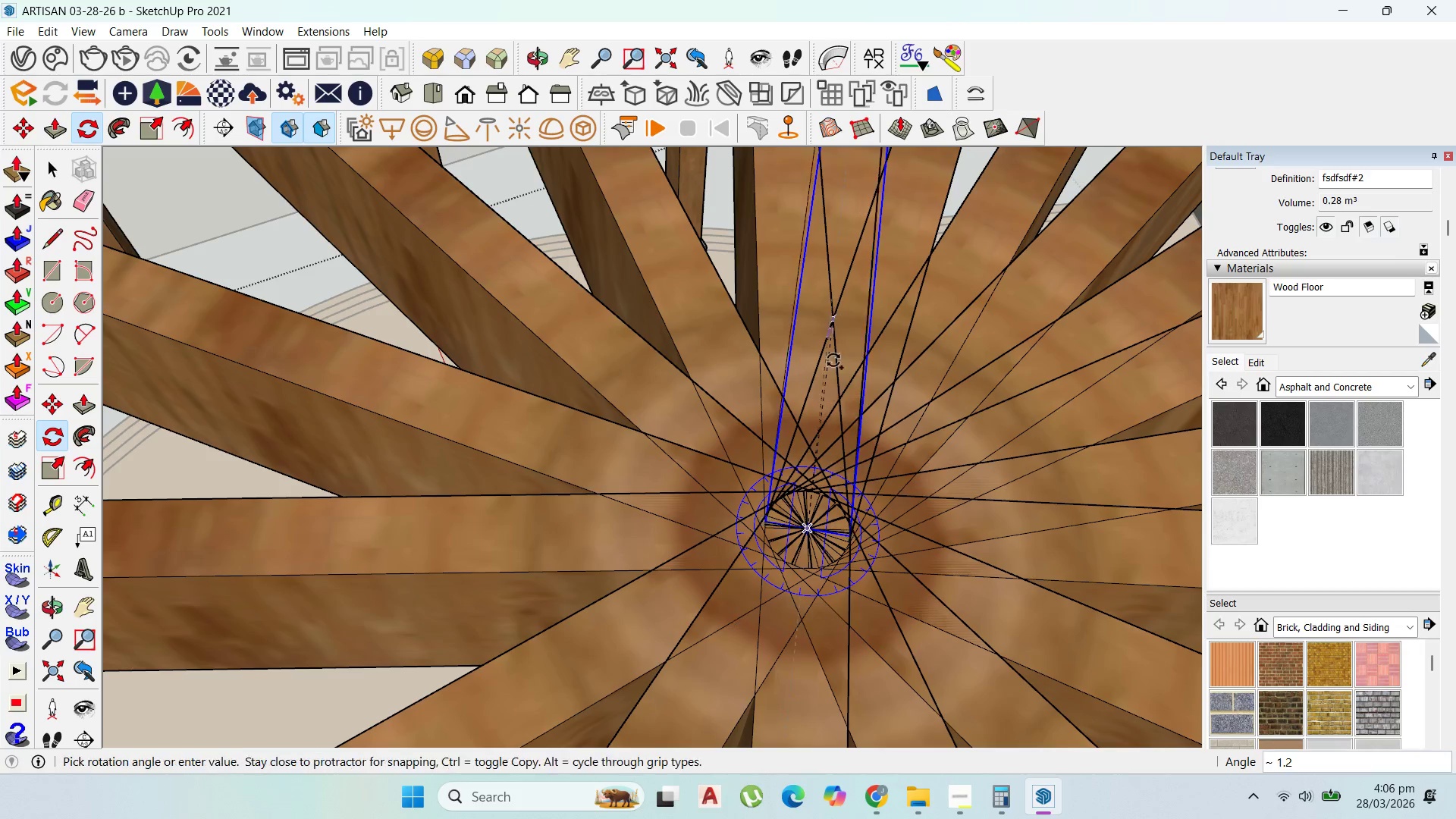 
key(Control+ControlLeft)
 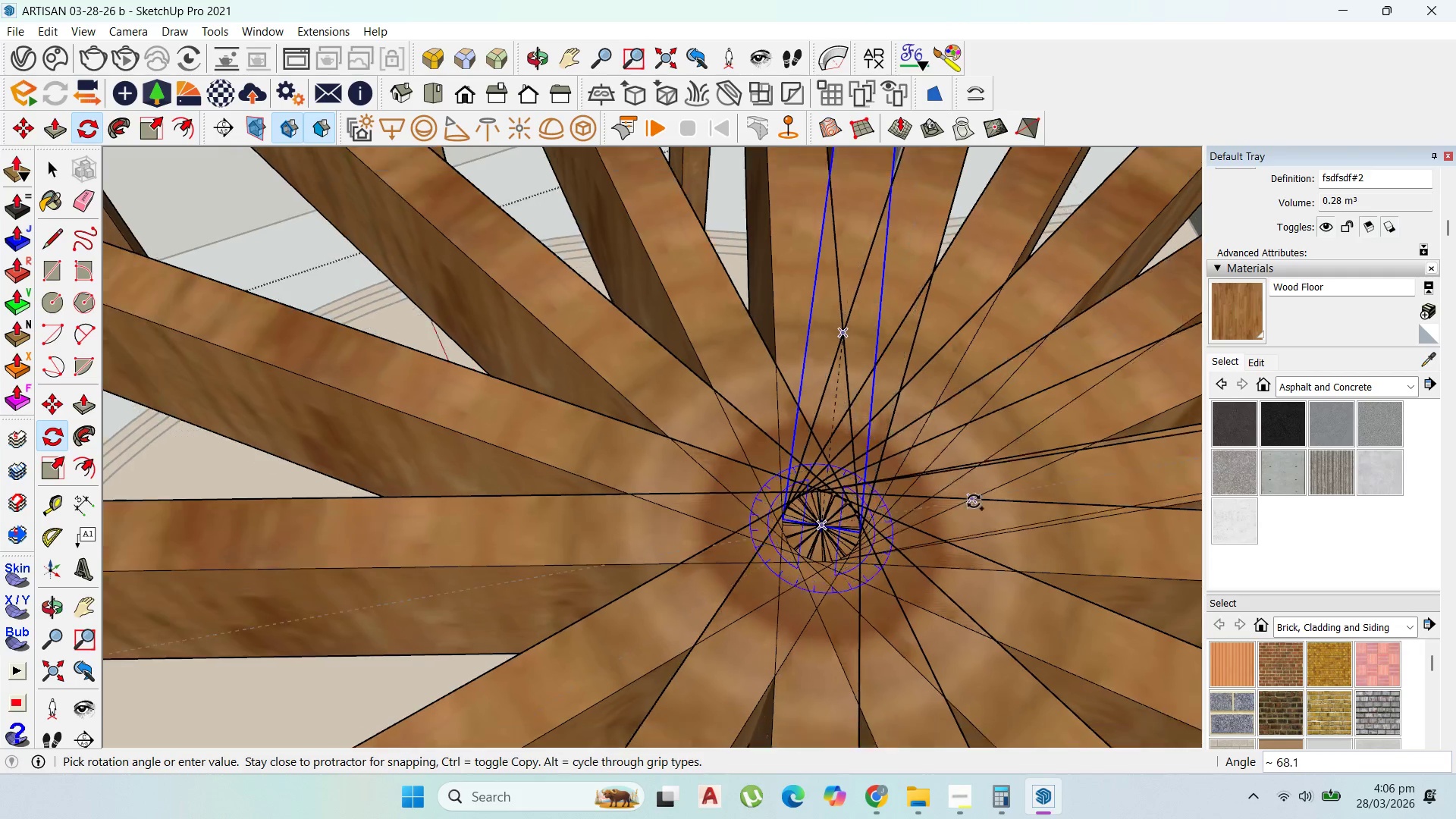 
scroll: coordinate [910, 295], scroll_direction: down, amount: 31.0
 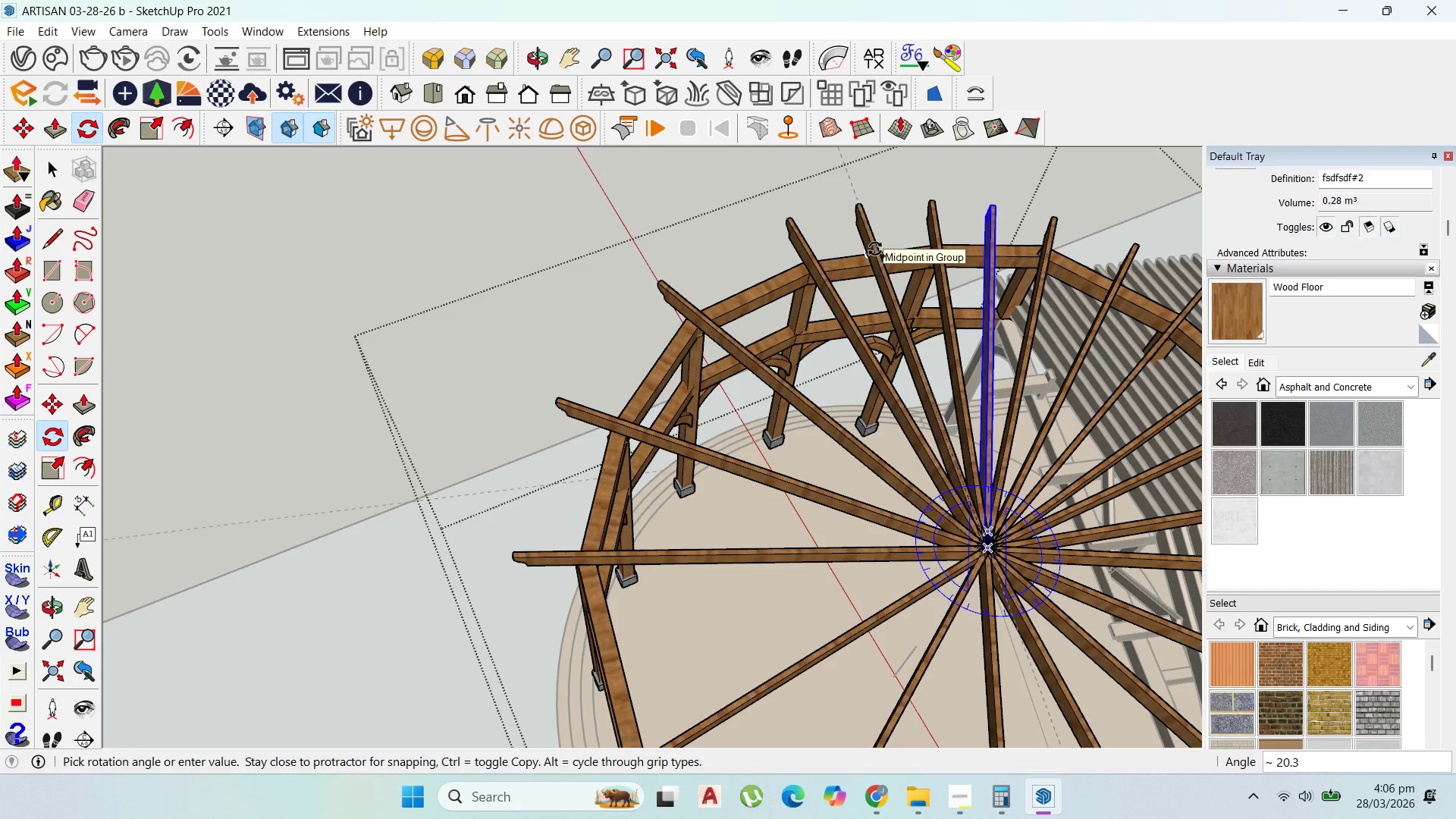 
left_click([875, 249])
 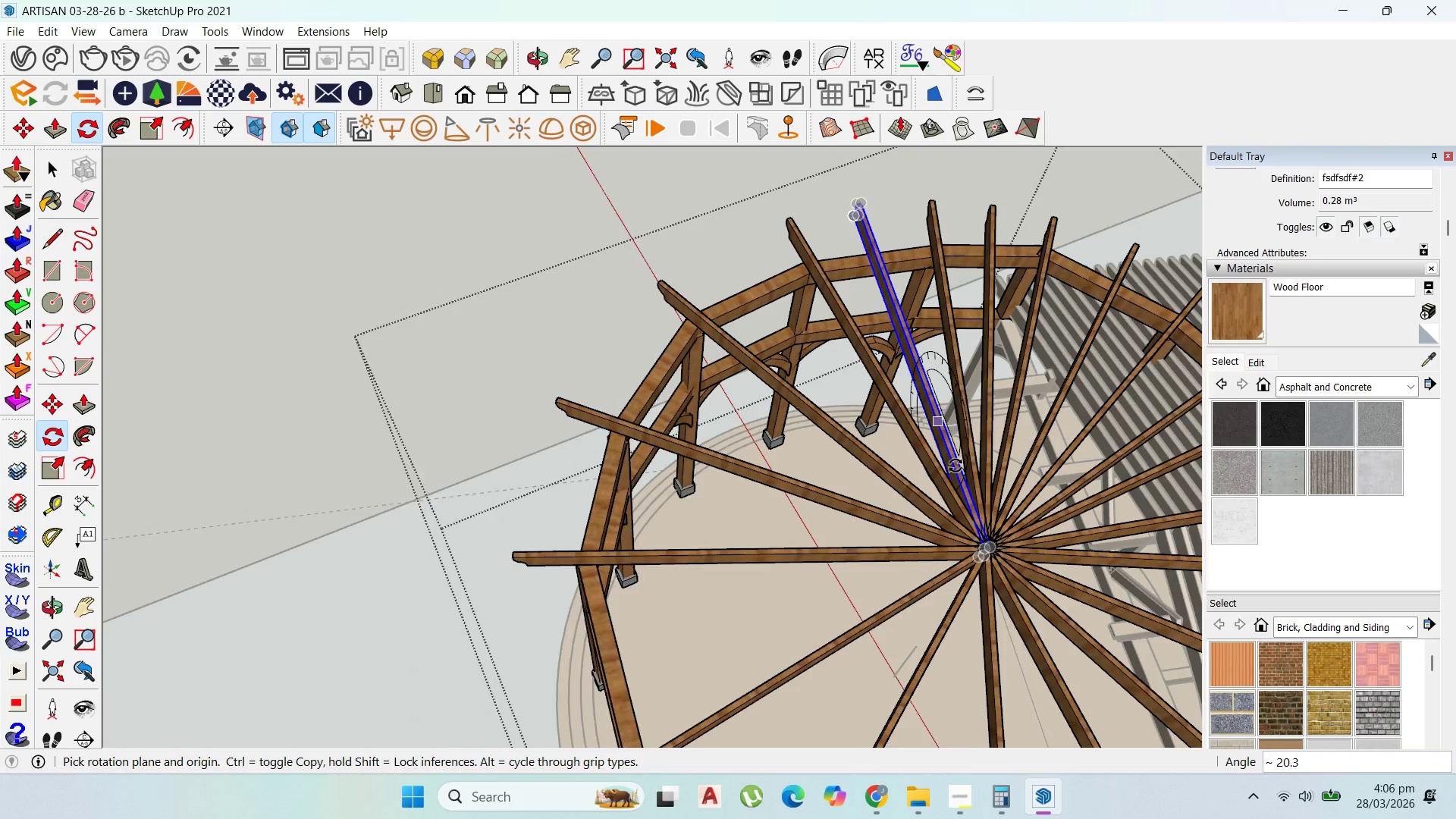 
scroll: coordinate [976, 521], scroll_direction: up, amount: 21.0
 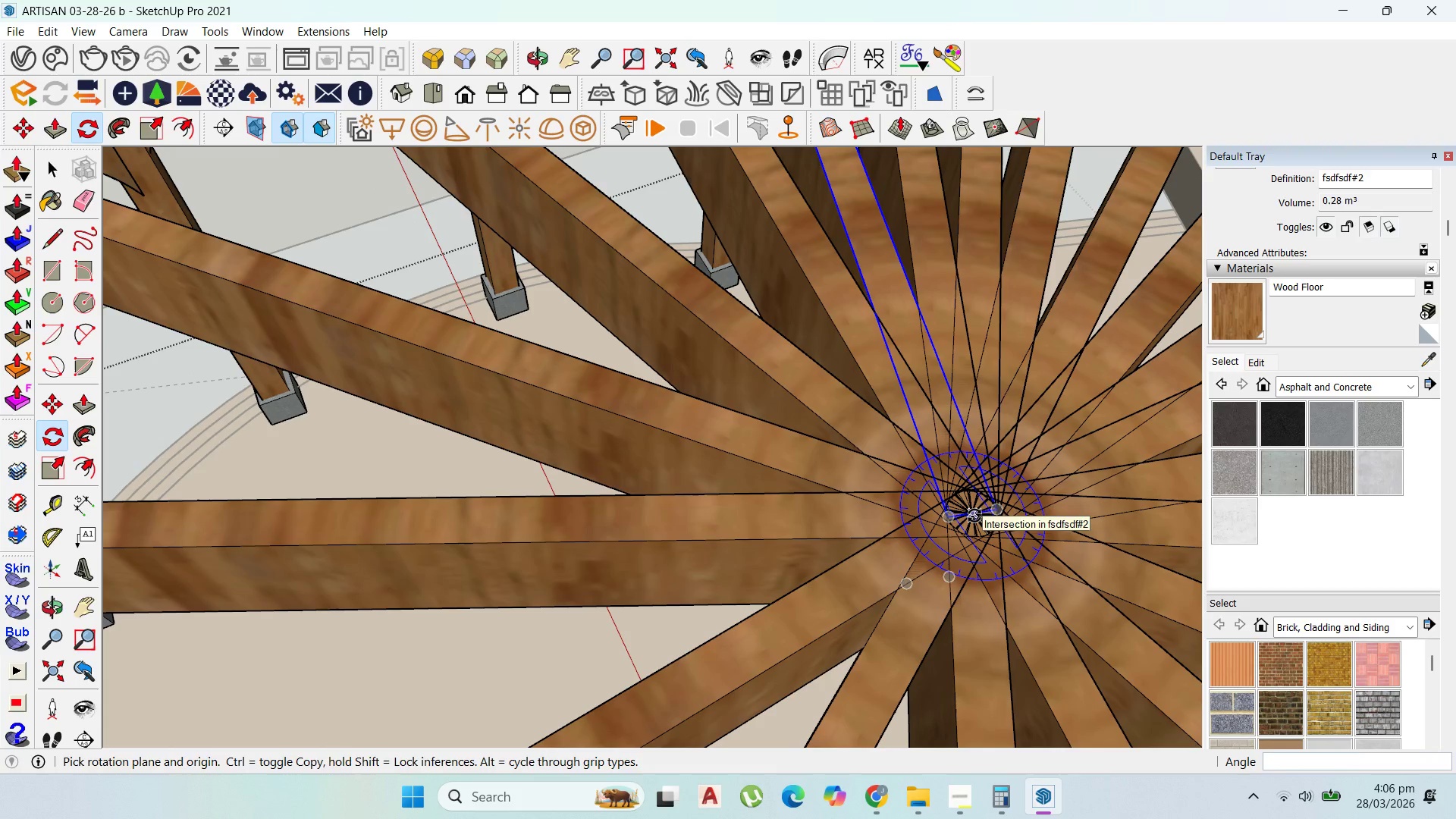 
left_click([974, 516])
 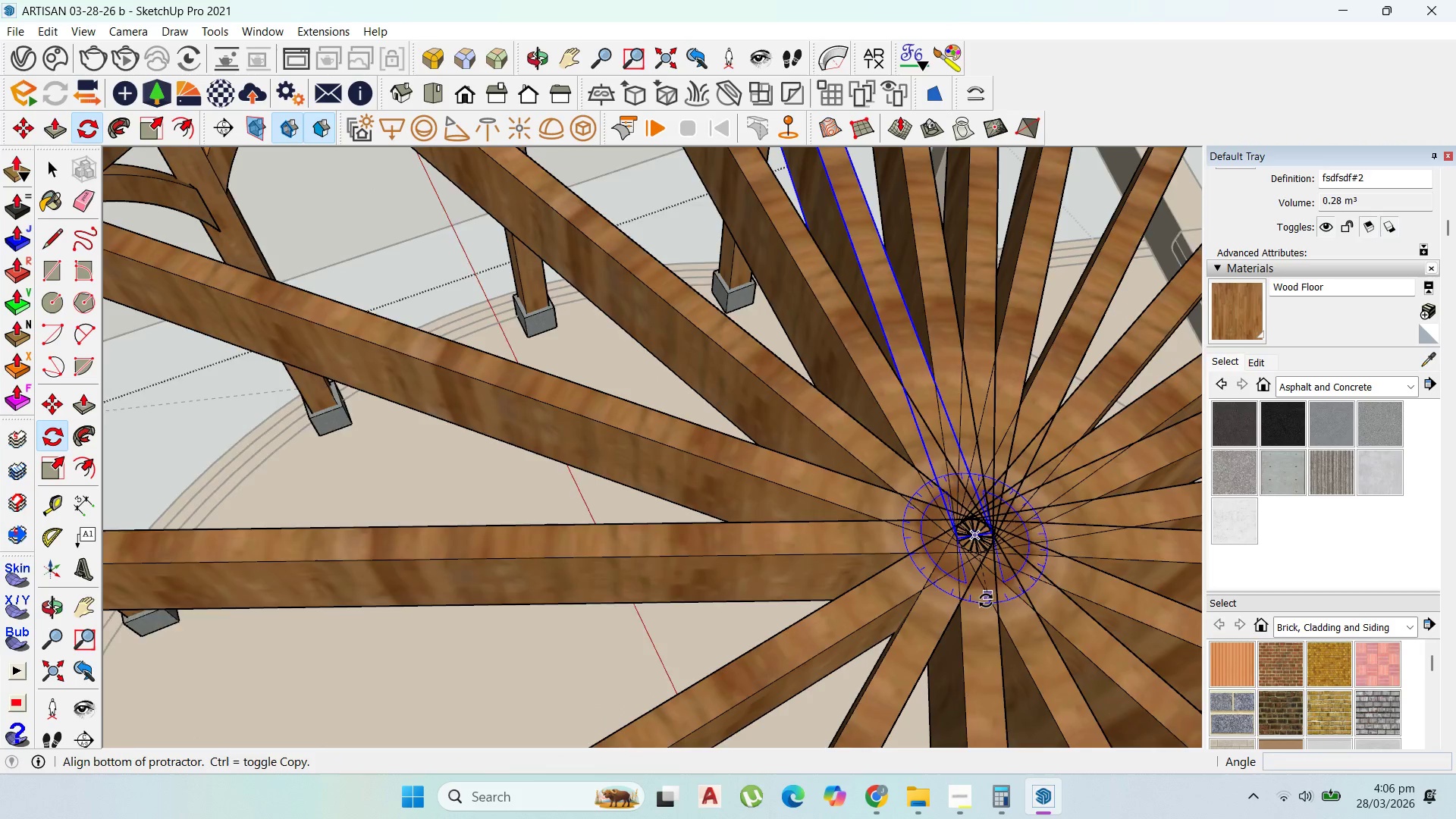 
scroll: coordinate [951, 642], scroll_direction: down, amount: 25.0
 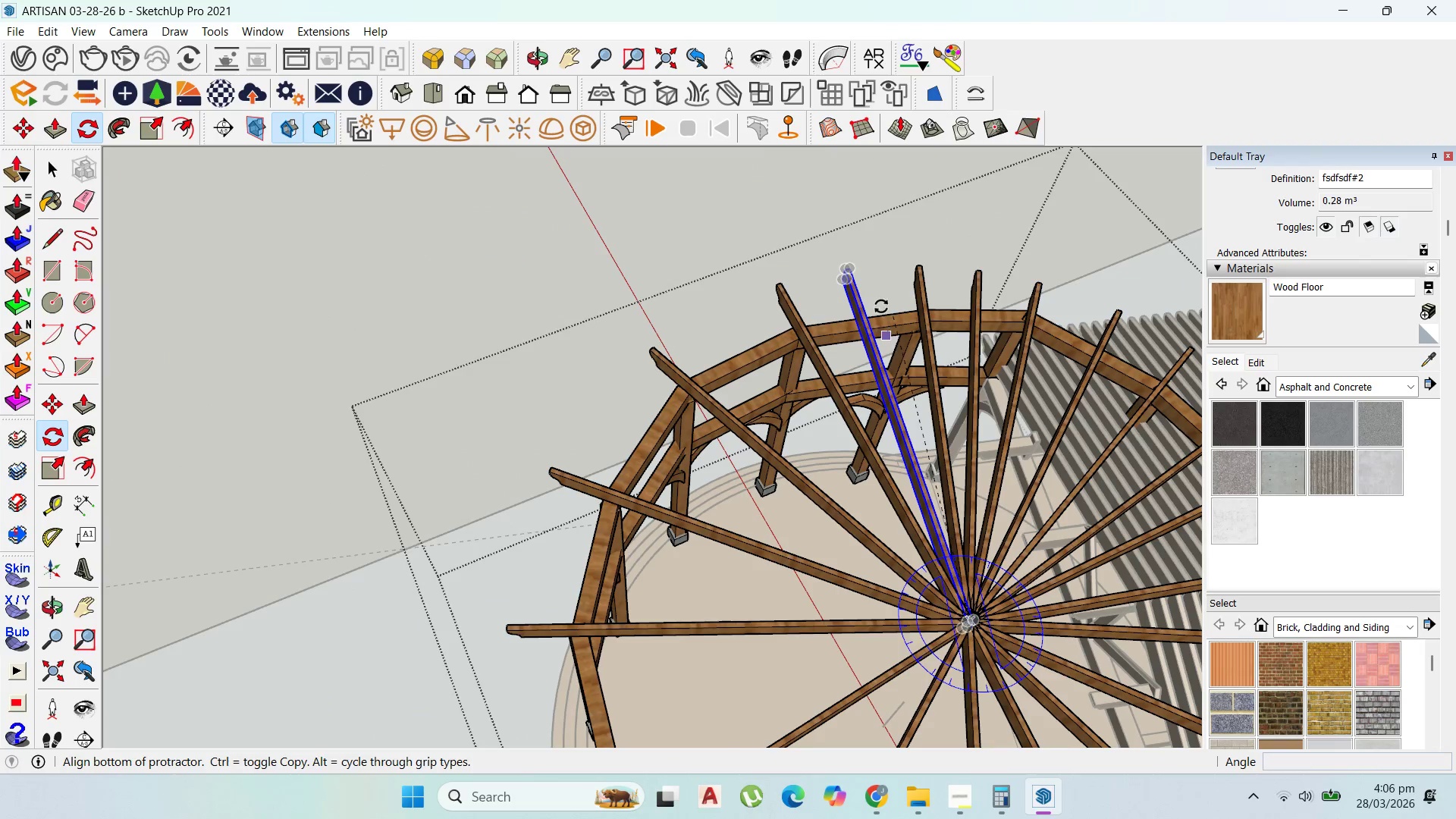 
left_click([917, 456])
 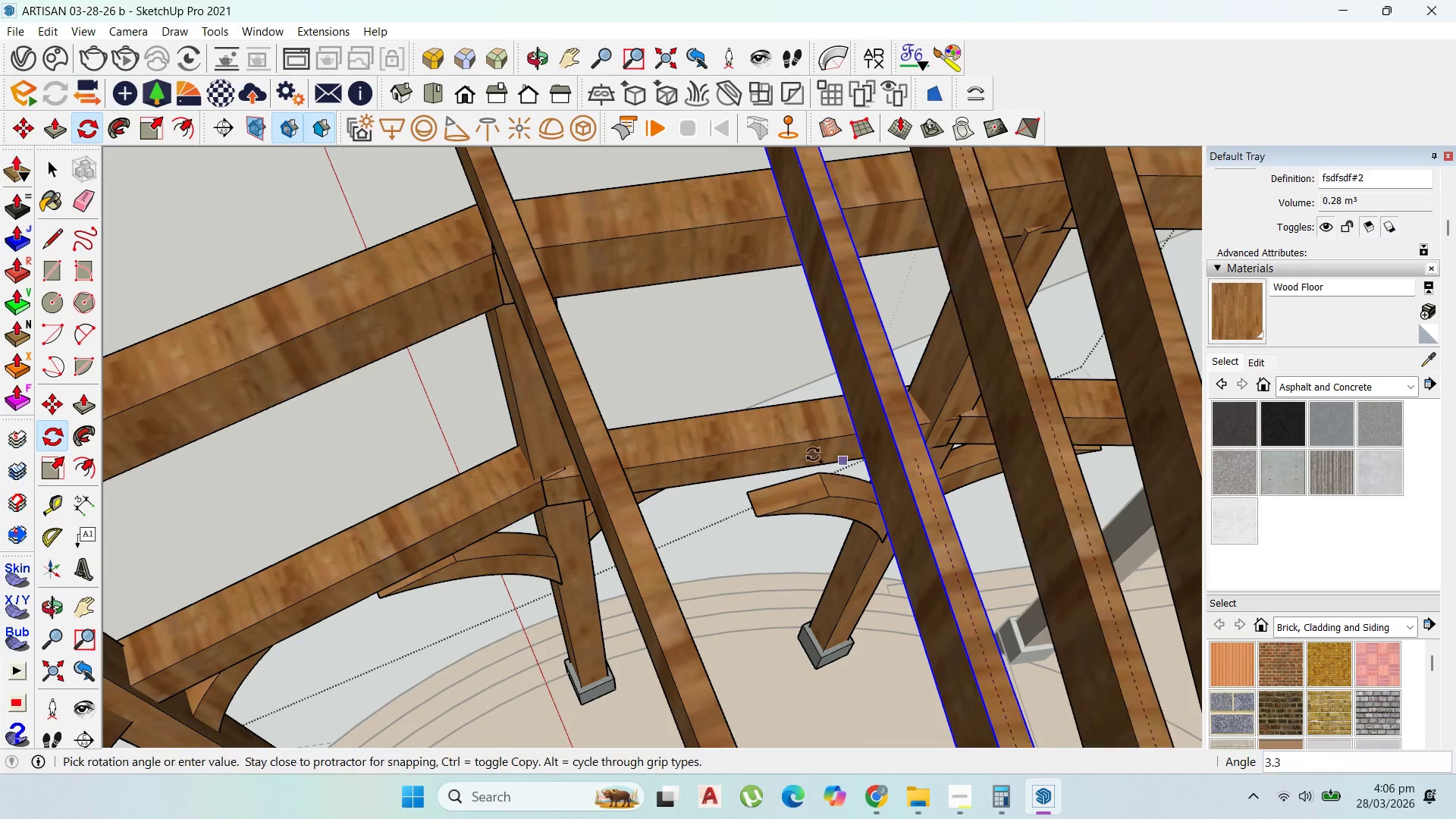 
key(Control+ControlLeft)
 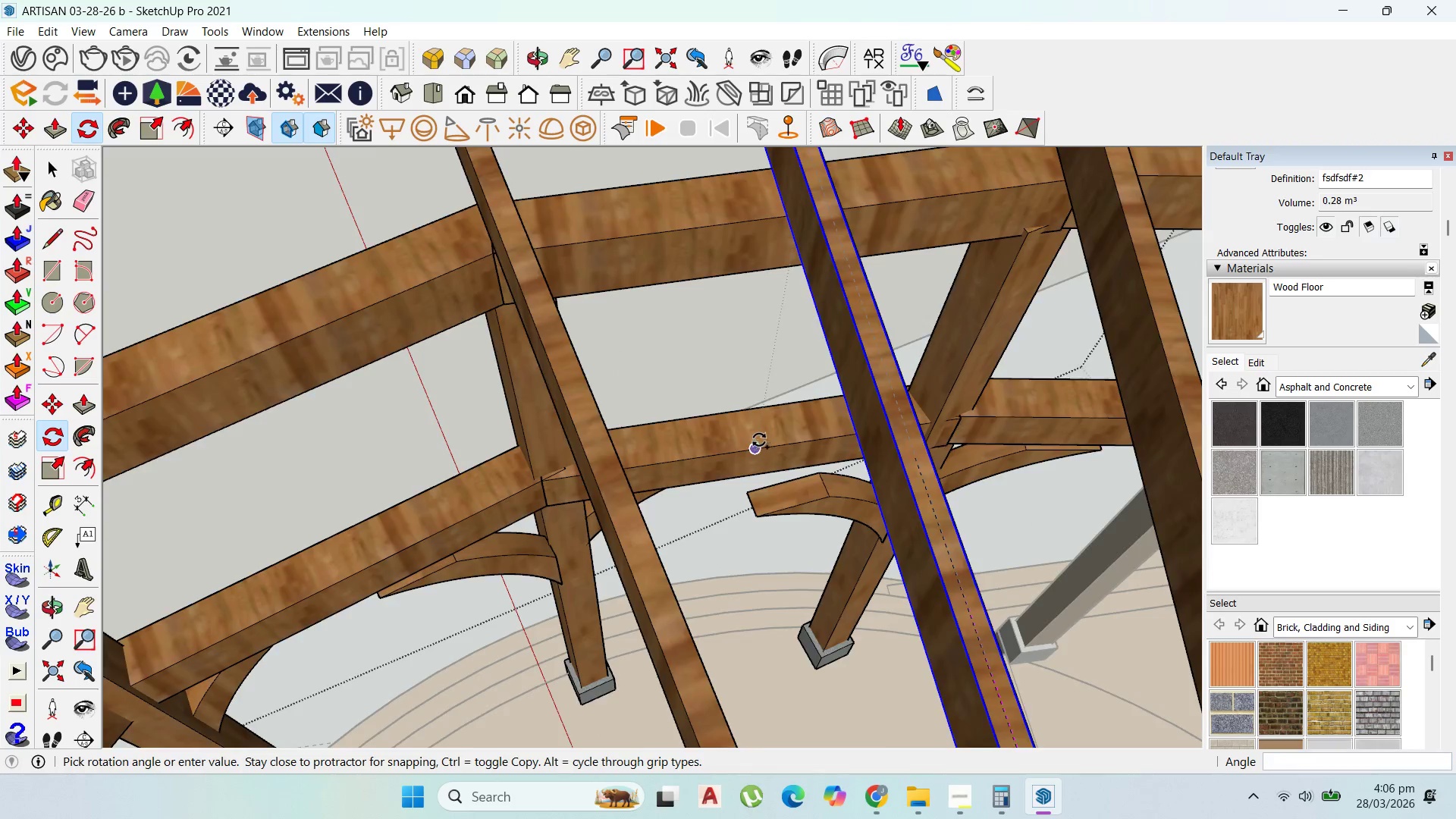 
scroll: coordinate [915, 456], scroll_direction: up, amount: 17.0
 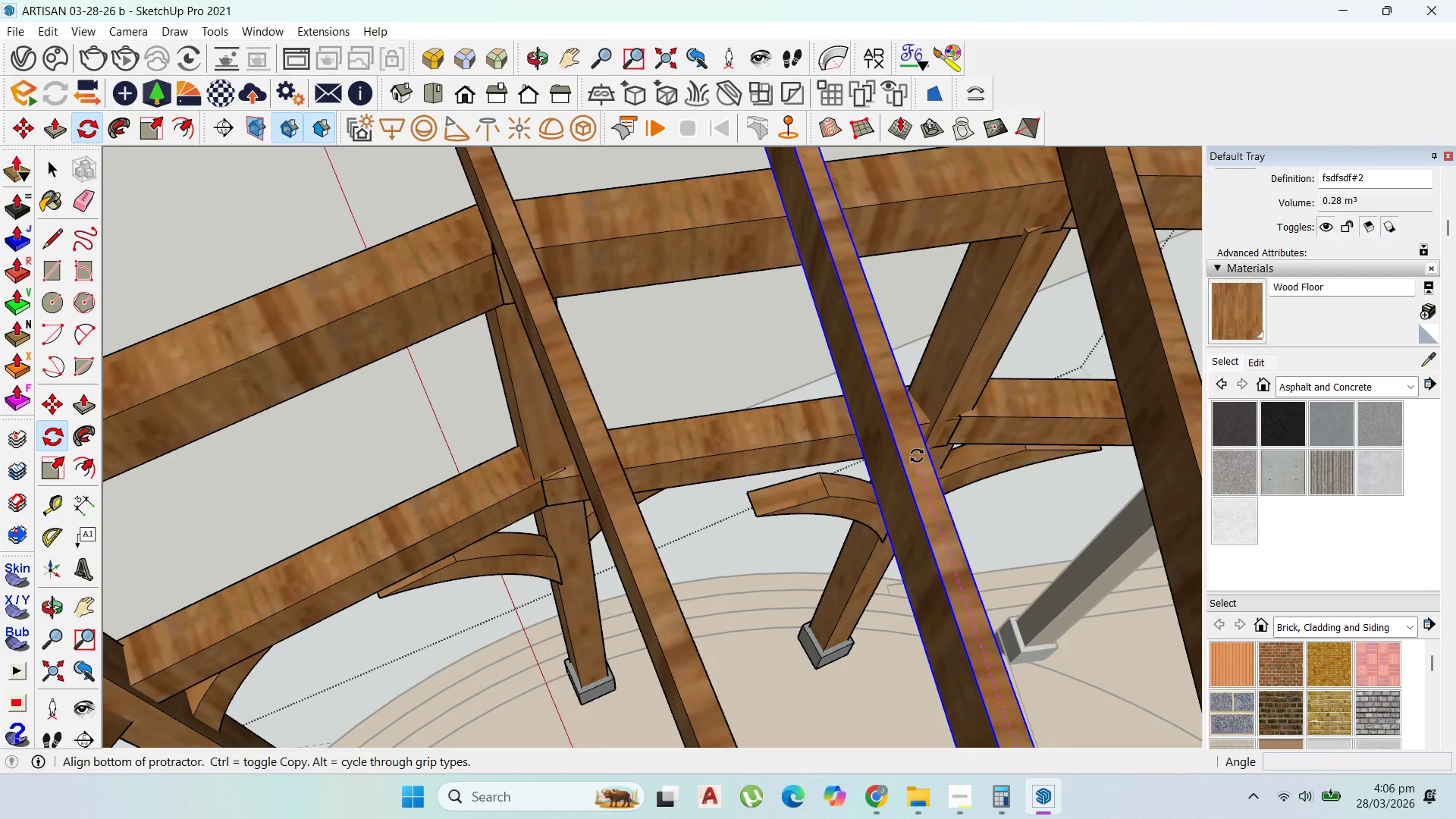 
scroll: coordinate [712, 396], scroll_direction: down, amount: 11.0
 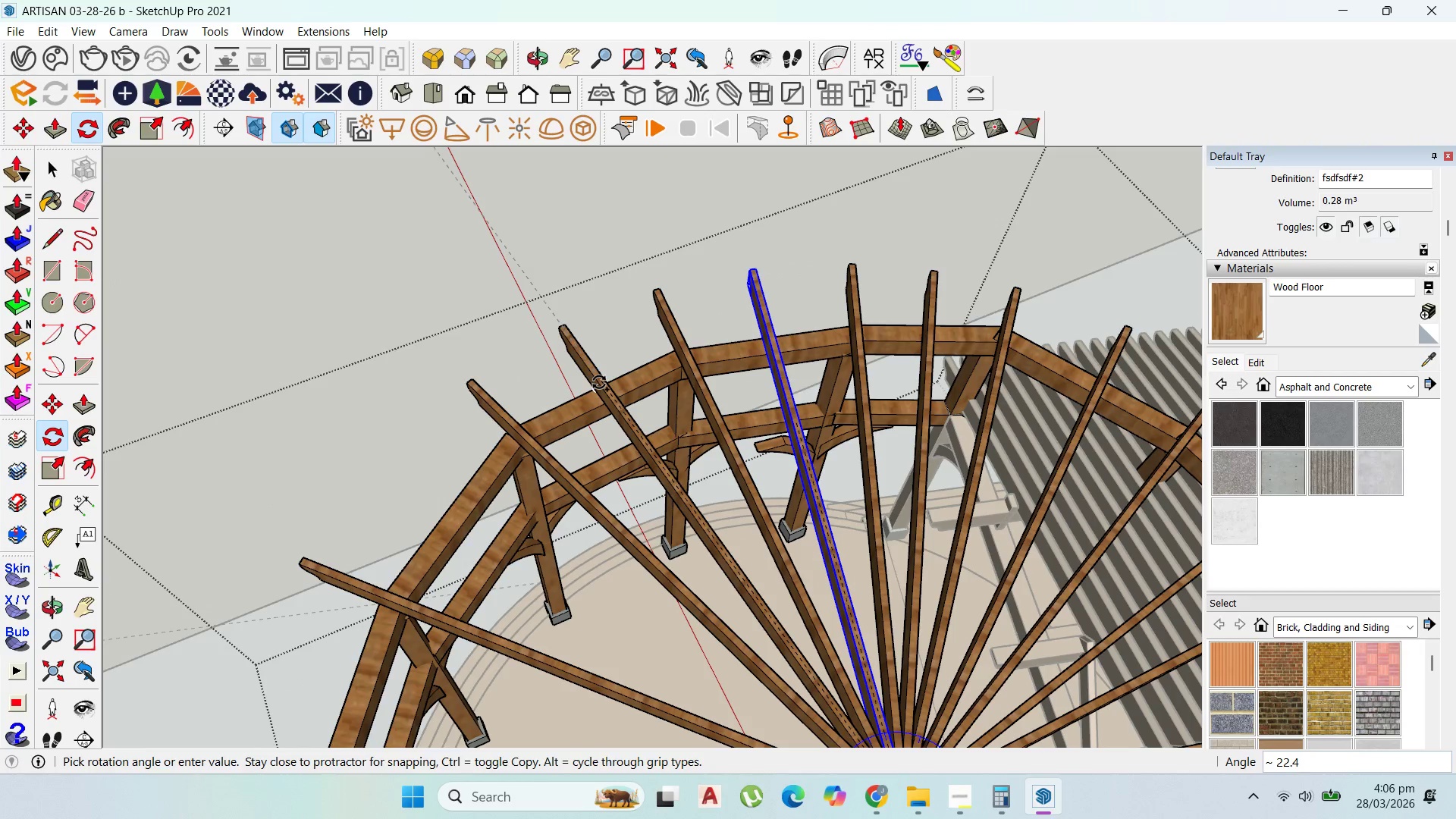 
left_click([599, 382])
 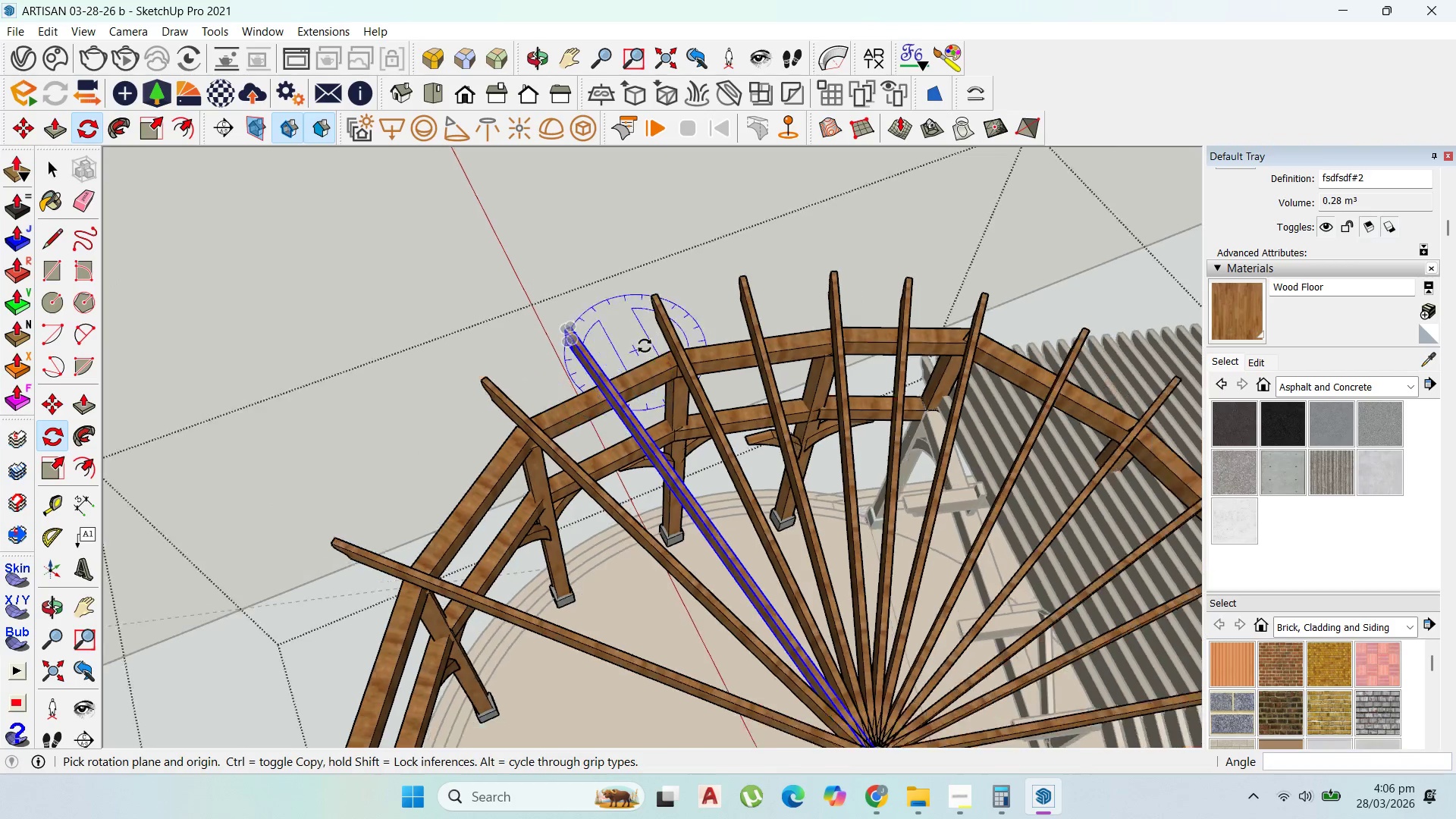 
scroll: coordinate [801, 596], scroll_direction: up, amount: 15.0
 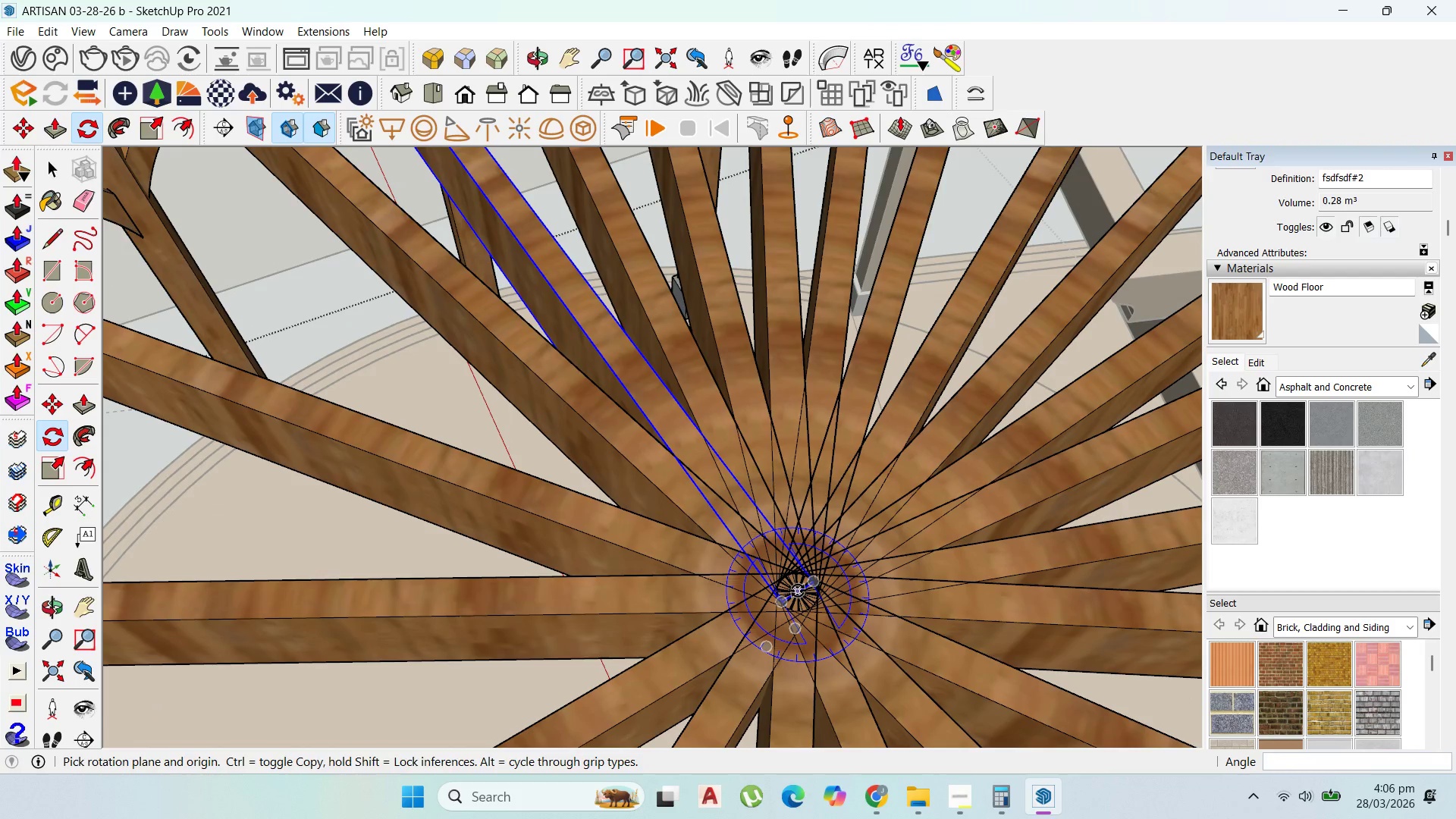 
left_click([798, 591])
 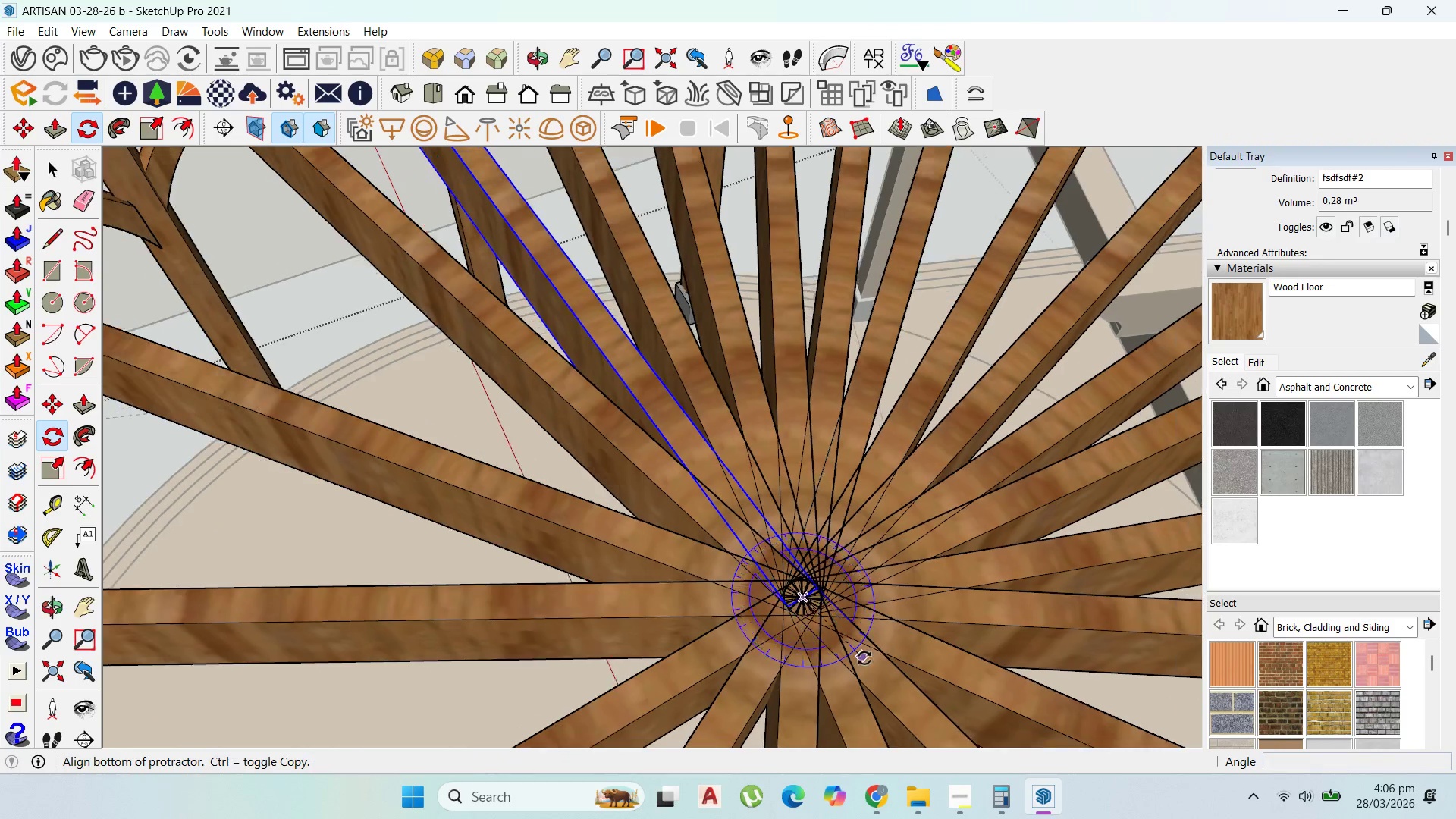 
scroll: coordinate [655, 350], scroll_direction: down, amount: 5.0
 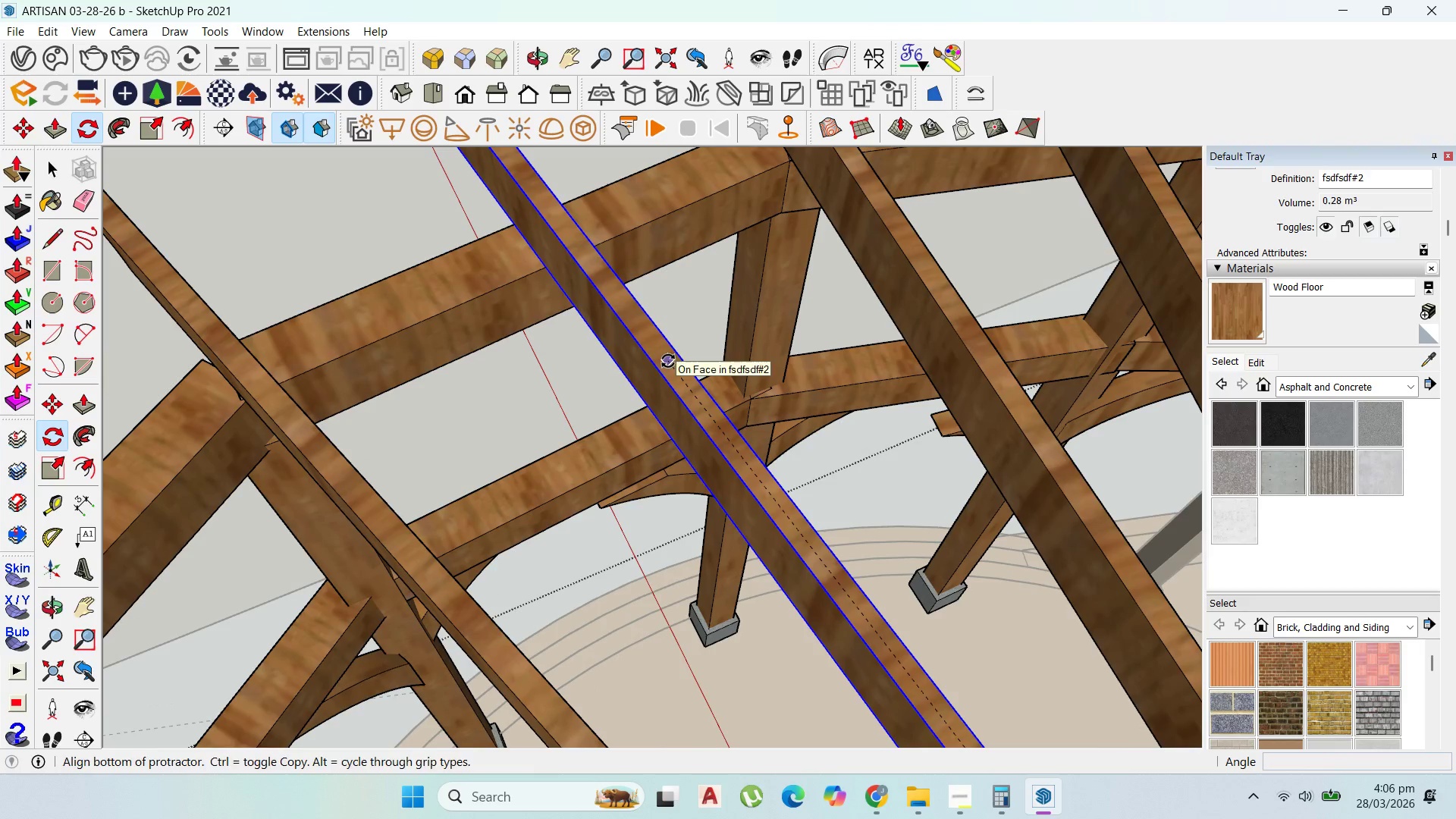 
left_click([668, 361])
 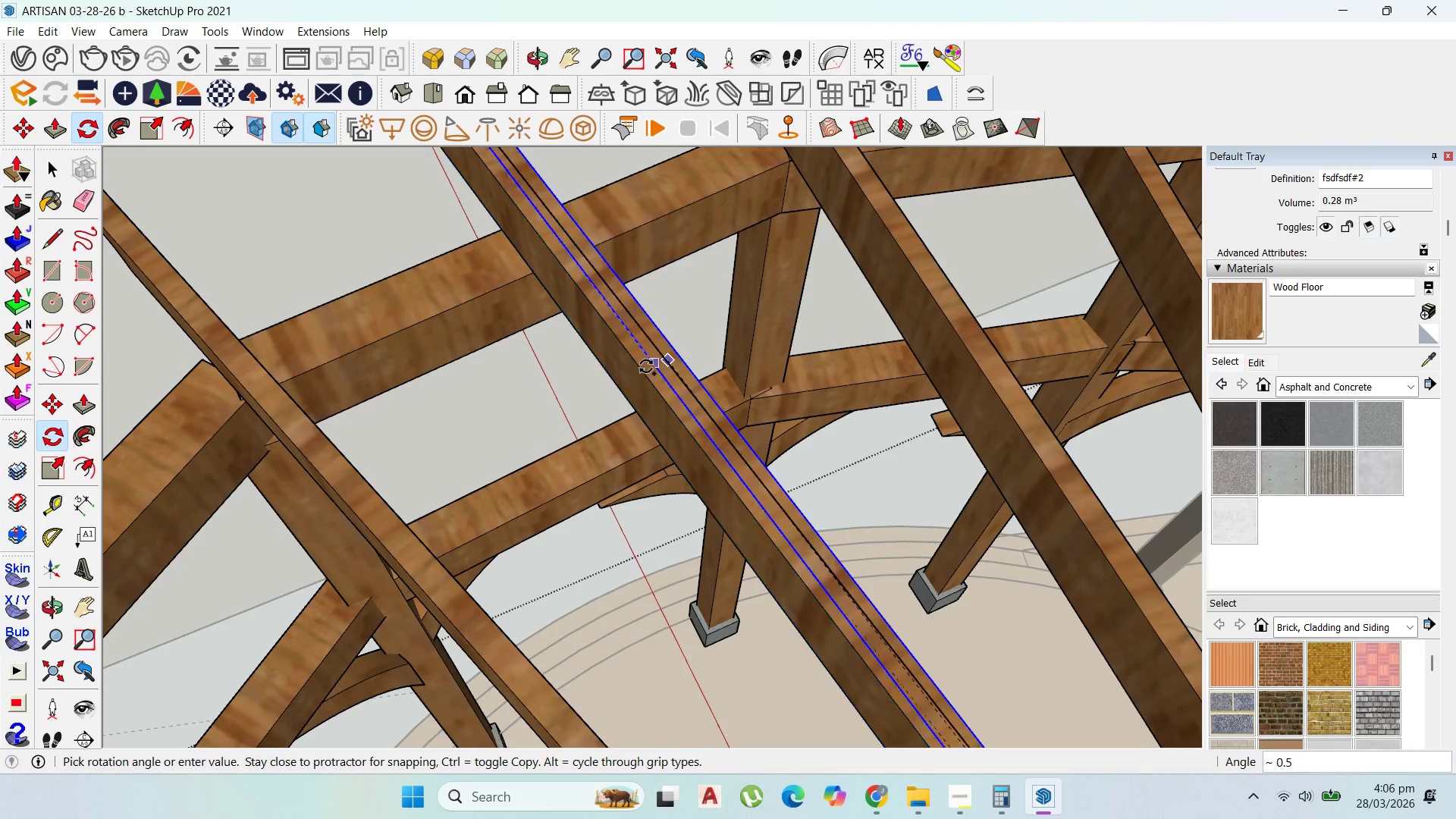 
key(Control+ControlLeft)
 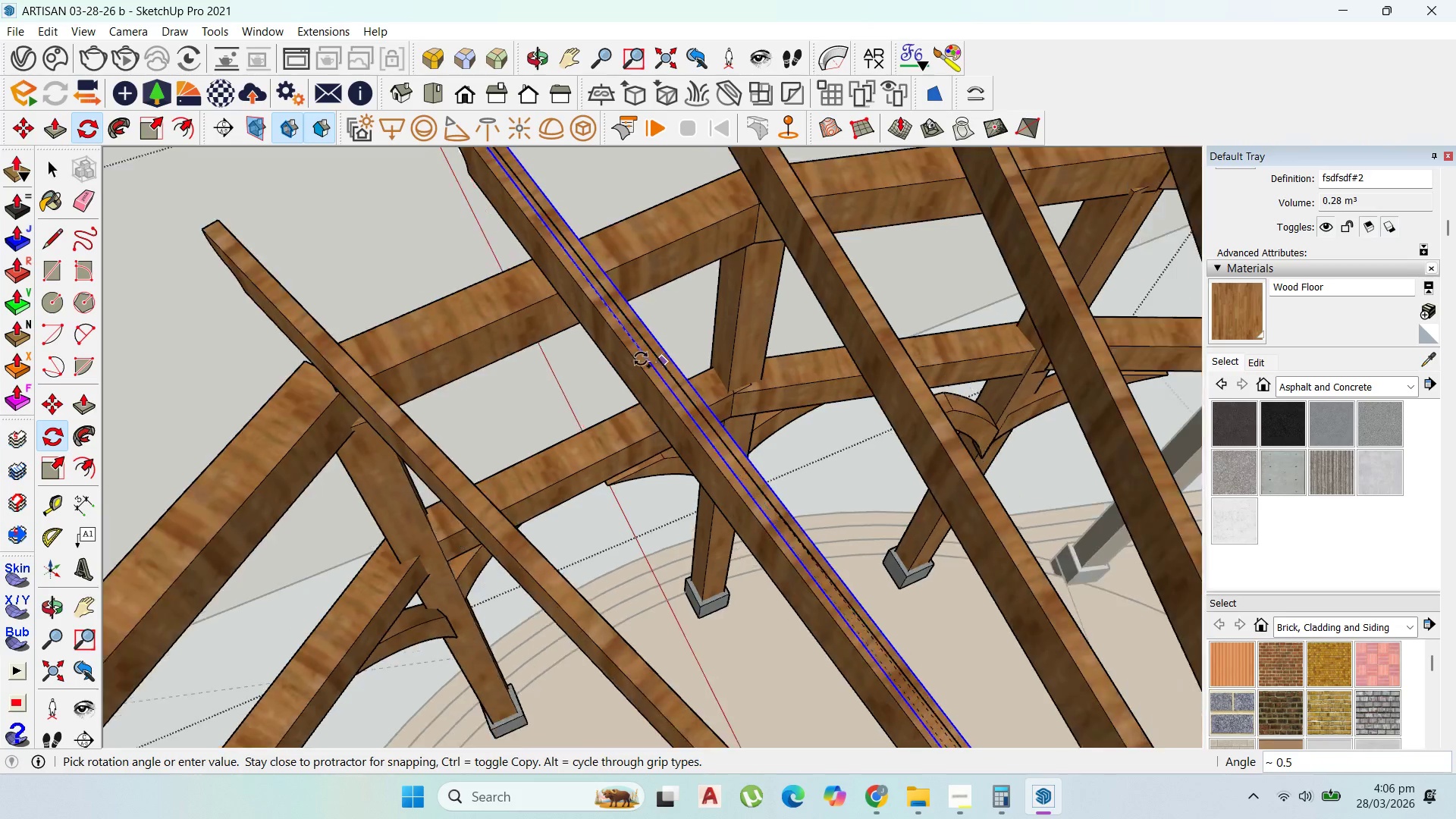 
scroll: coordinate [631, 331], scroll_direction: down, amount: 10.0
 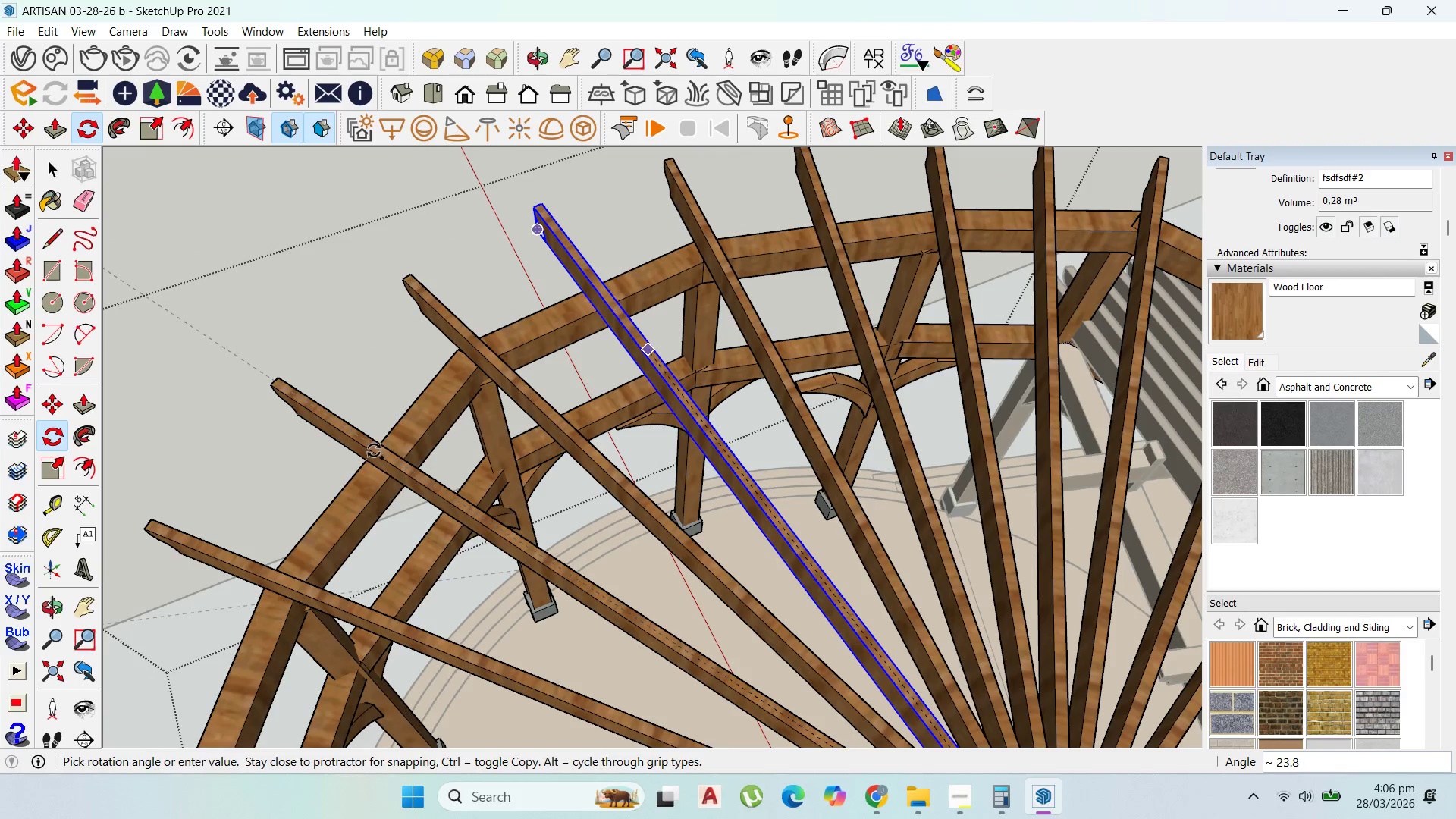 
left_click([374, 450])
 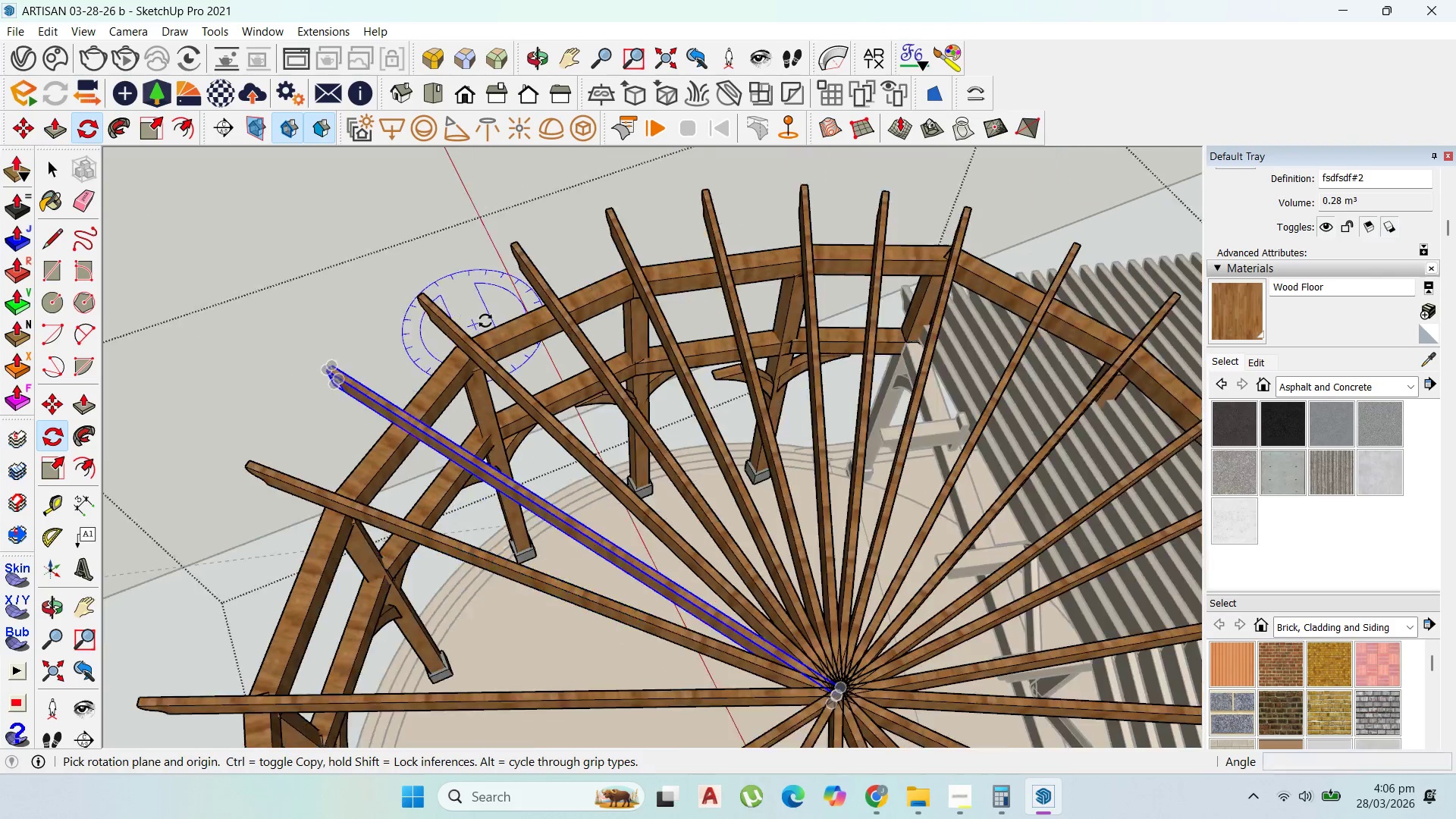 
scroll: coordinate [794, 635], scroll_direction: up, amount: 14.0
 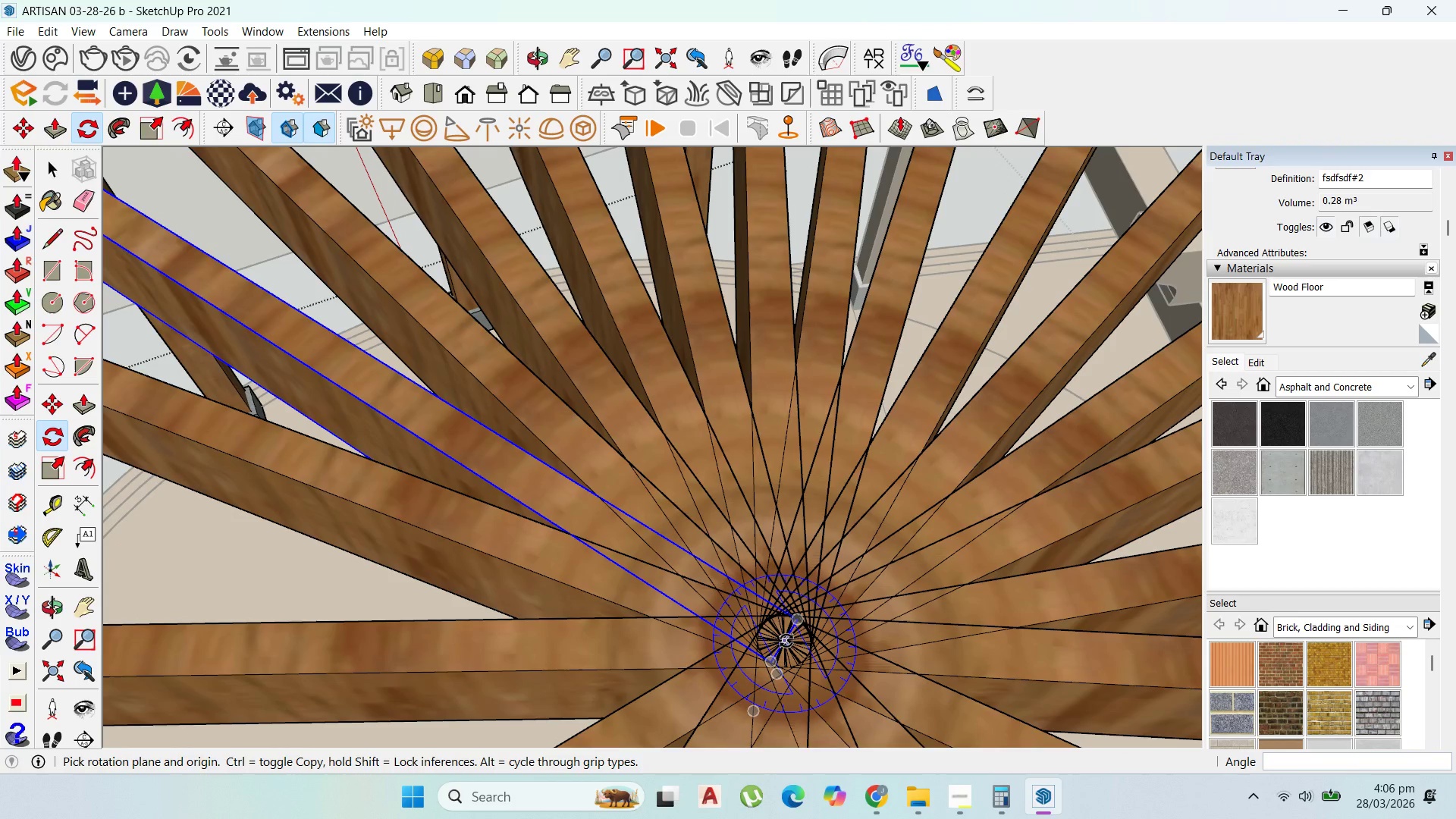 
left_click([786, 641])
 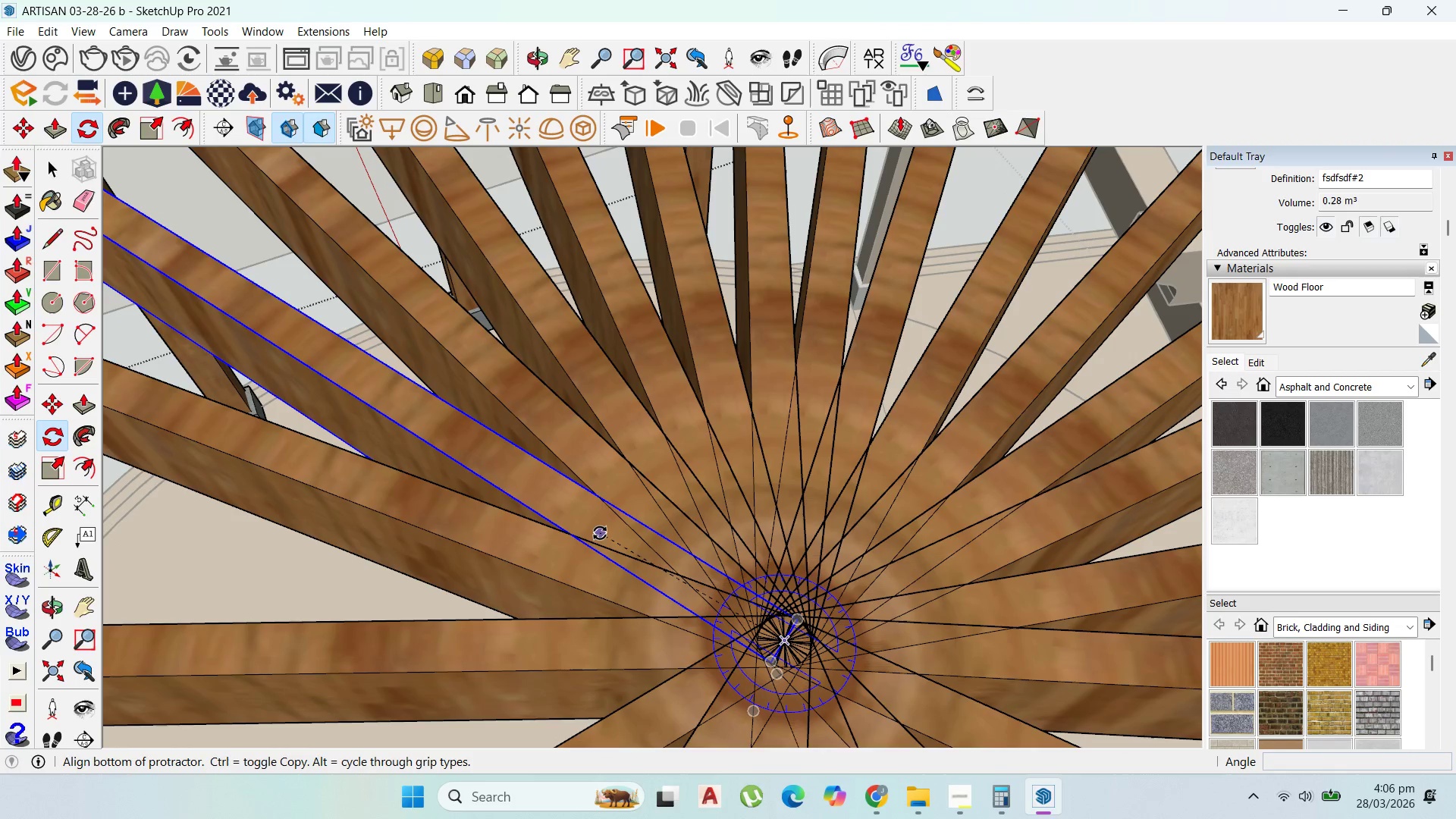 
left_click([600, 532])
 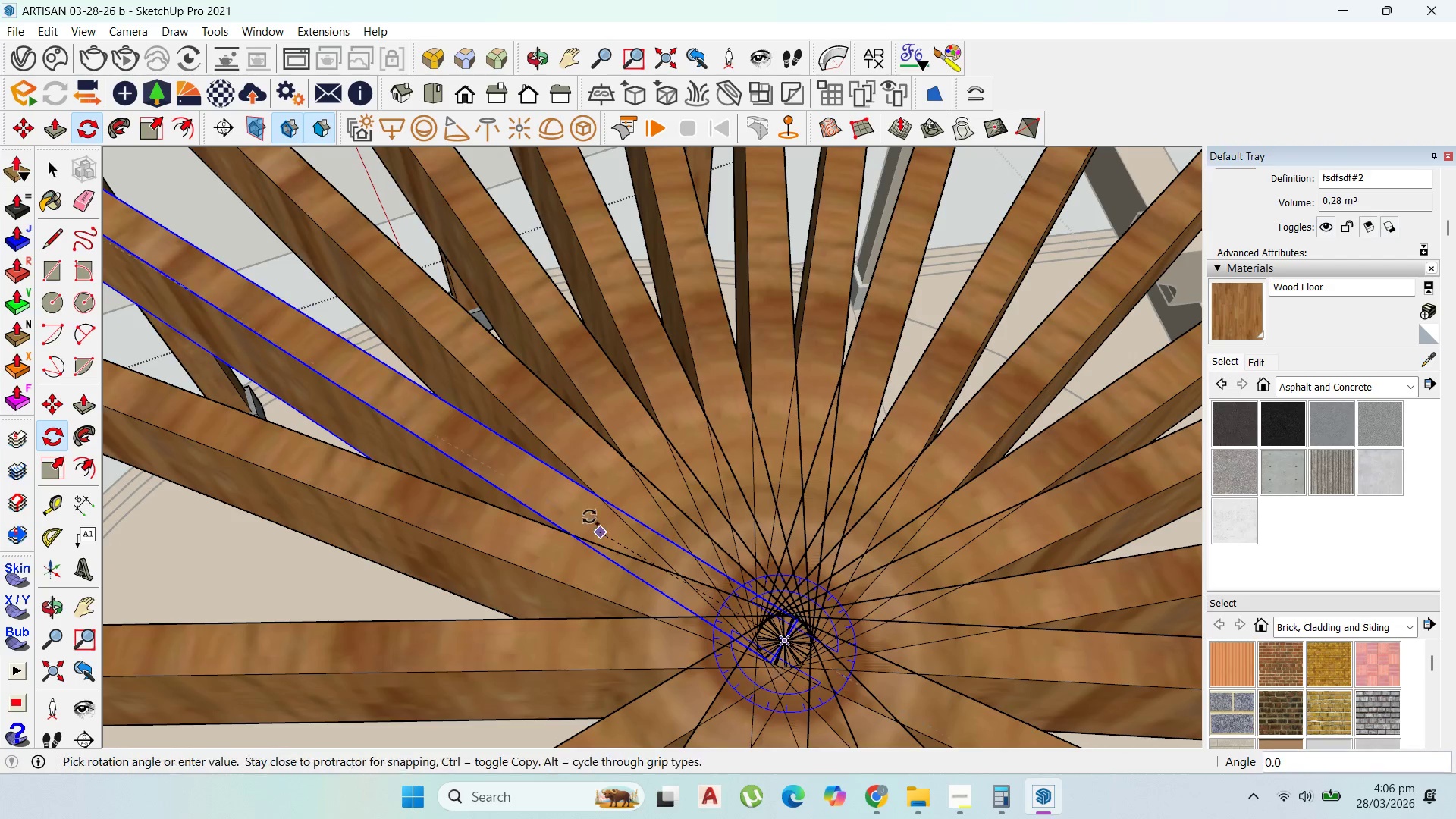 
key(Control+ControlLeft)
 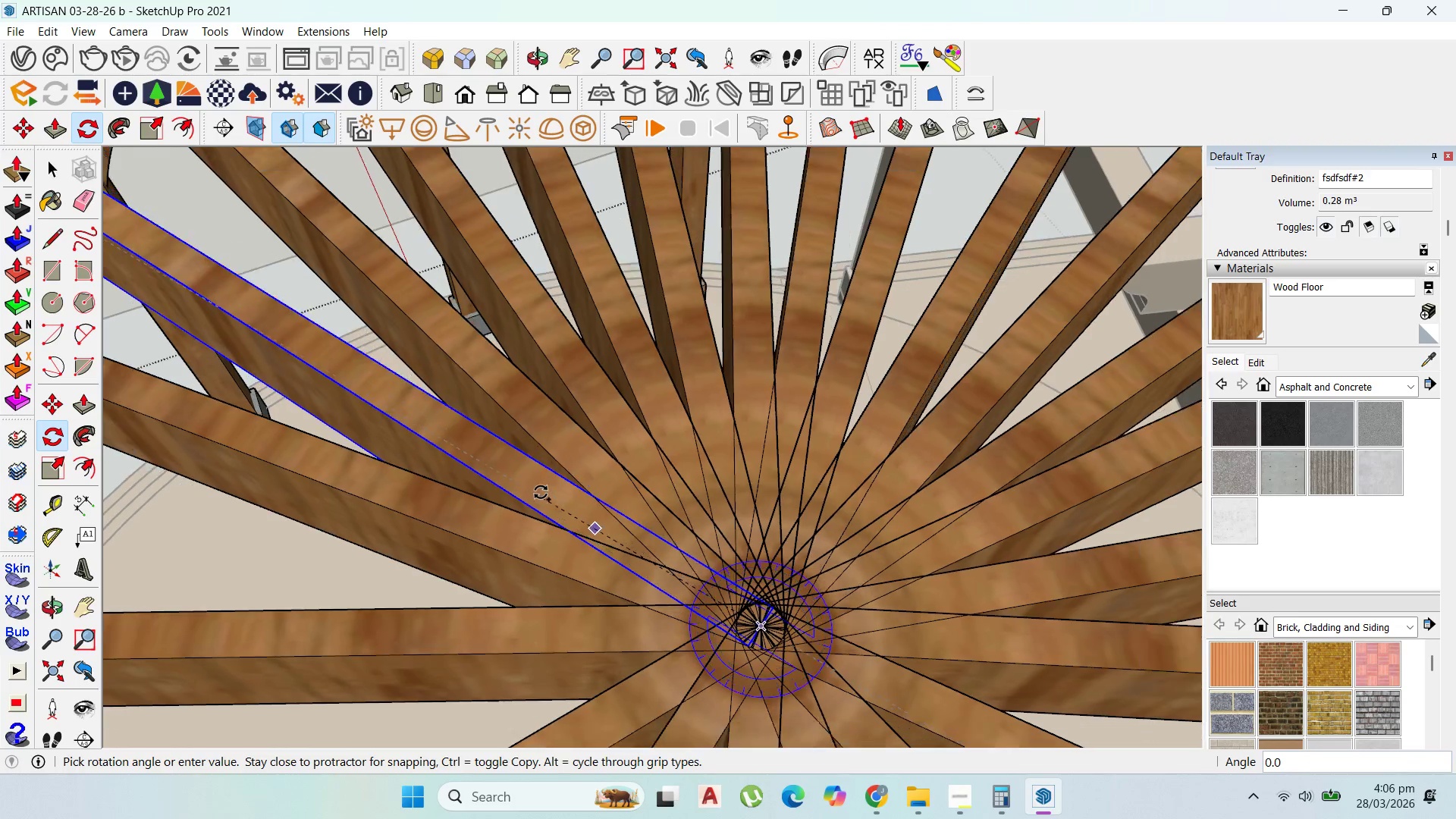 
scroll: coordinate [475, 428], scroll_direction: down, amount: 26.0
 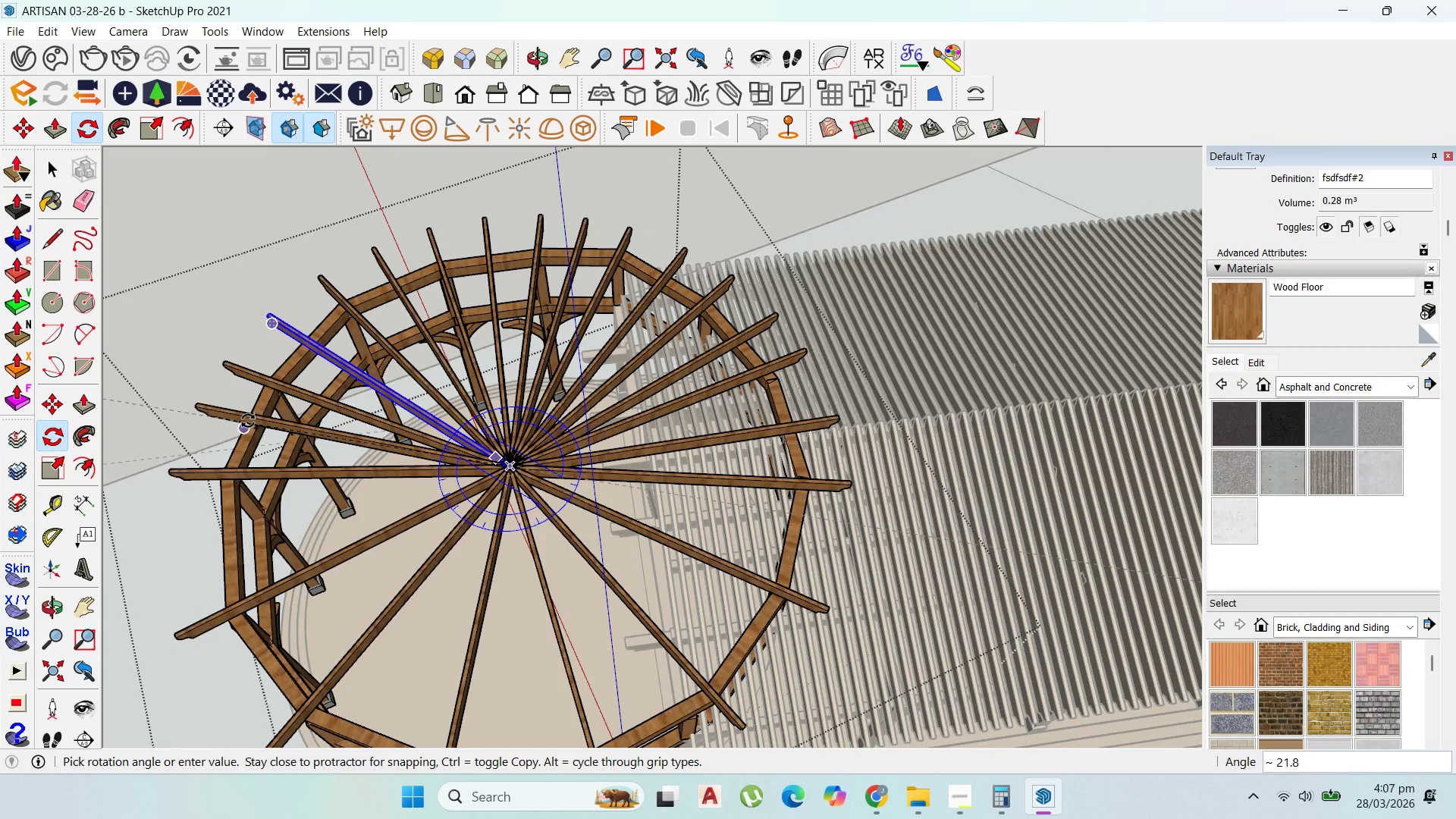 
left_click([248, 421])
 